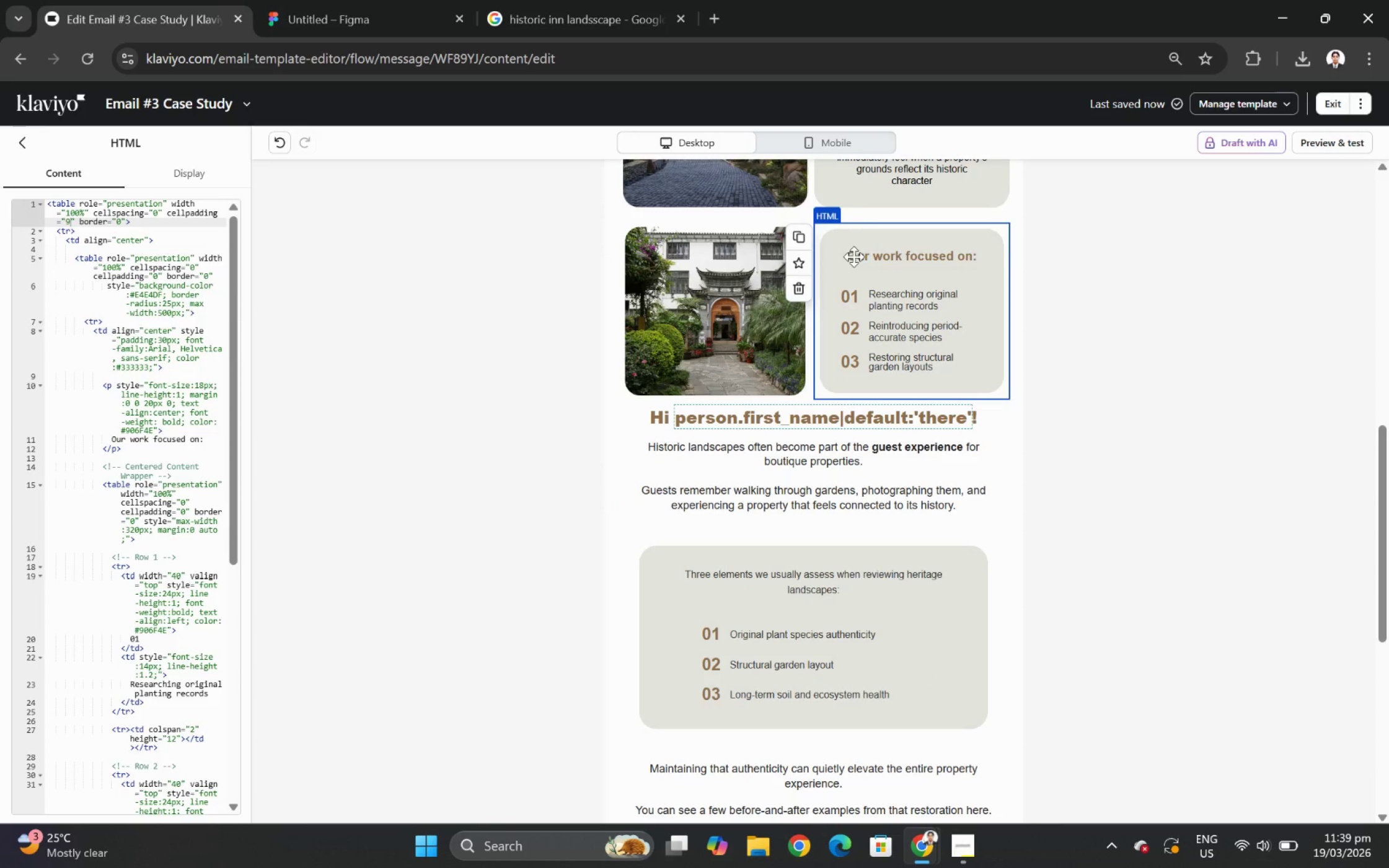 
scroll: coordinate [878, 223], scroll_direction: up, amount: 1.0
 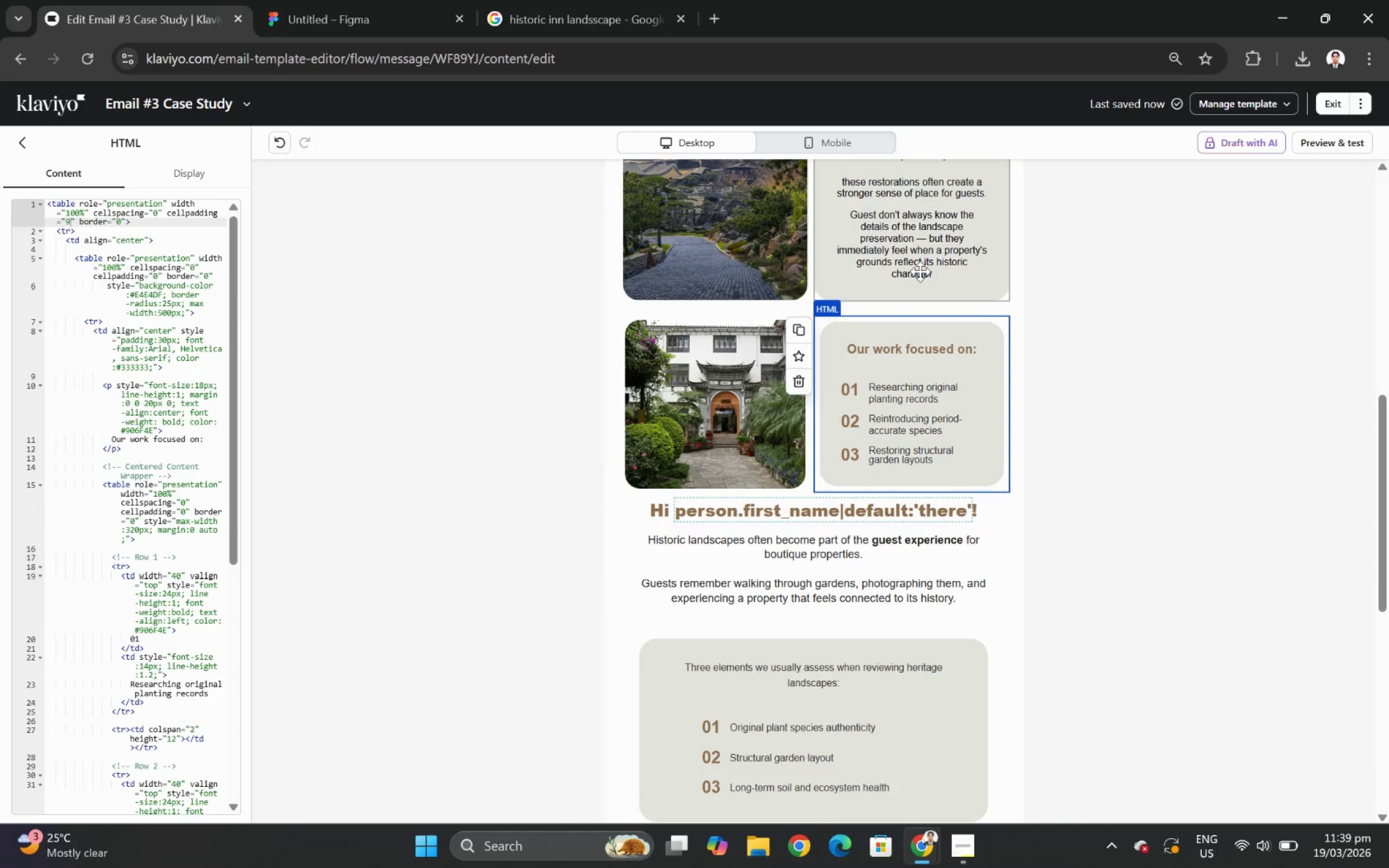 
left_click([917, 252])
 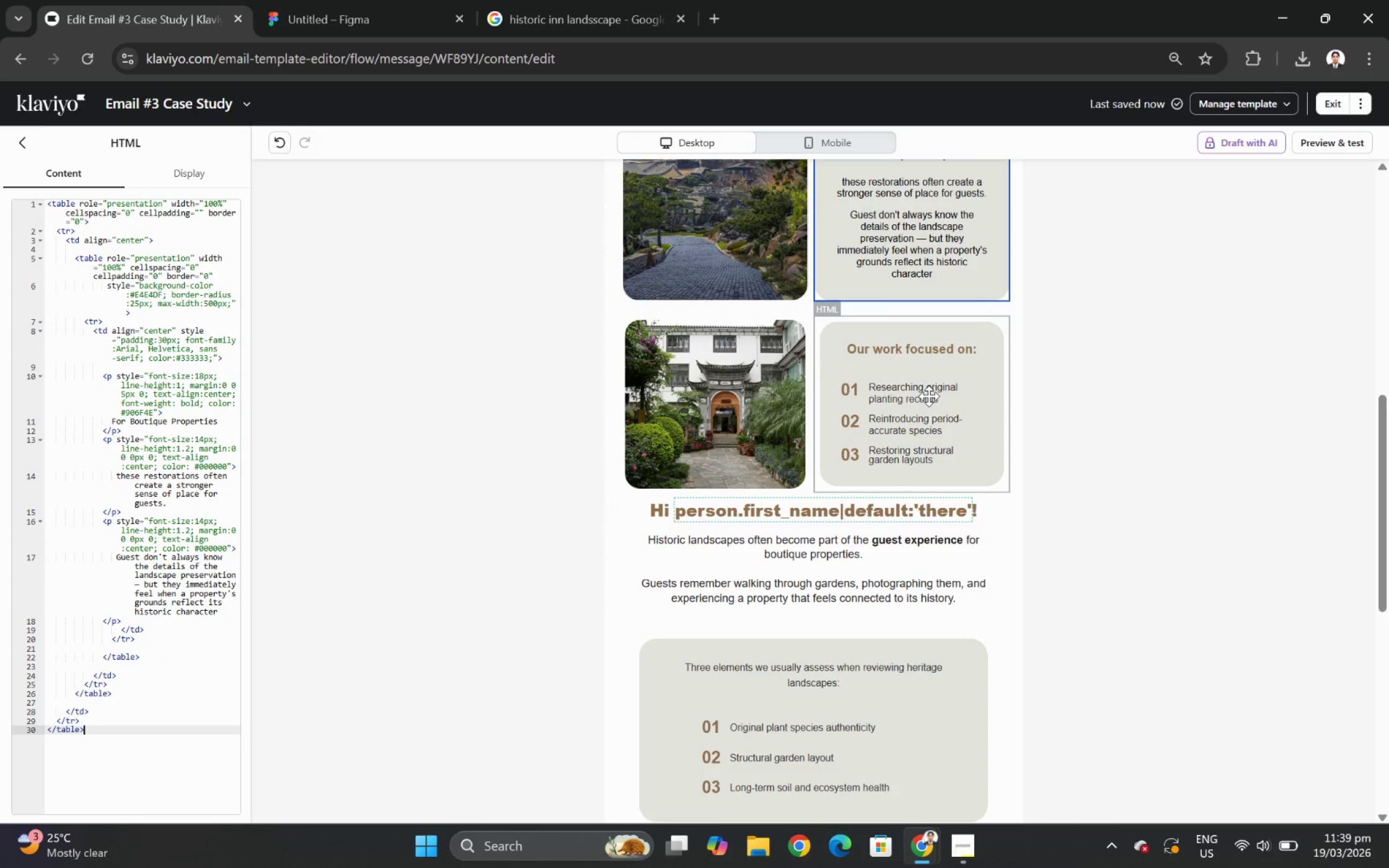 
left_click([928, 396])
 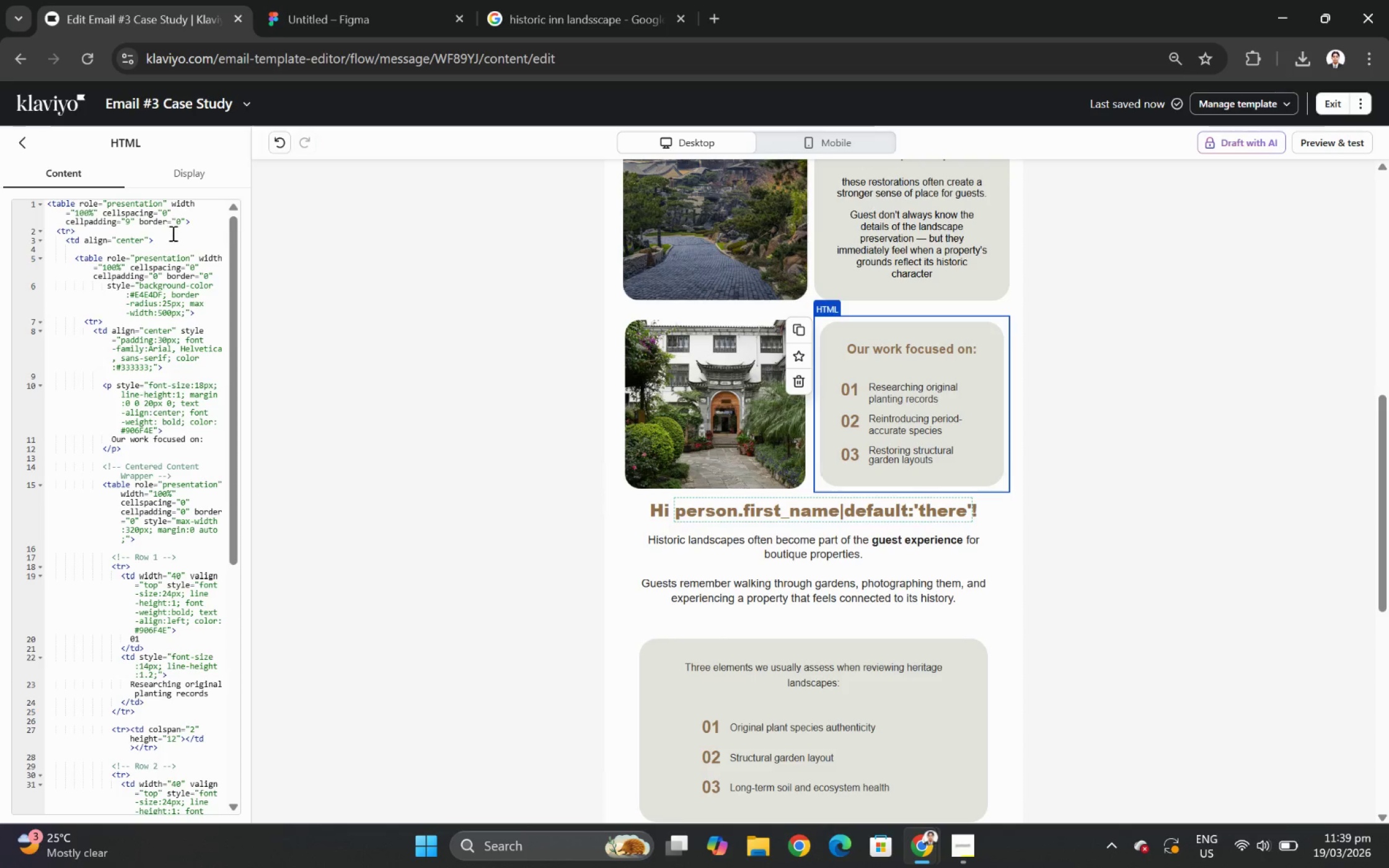 
left_click([130, 222])
 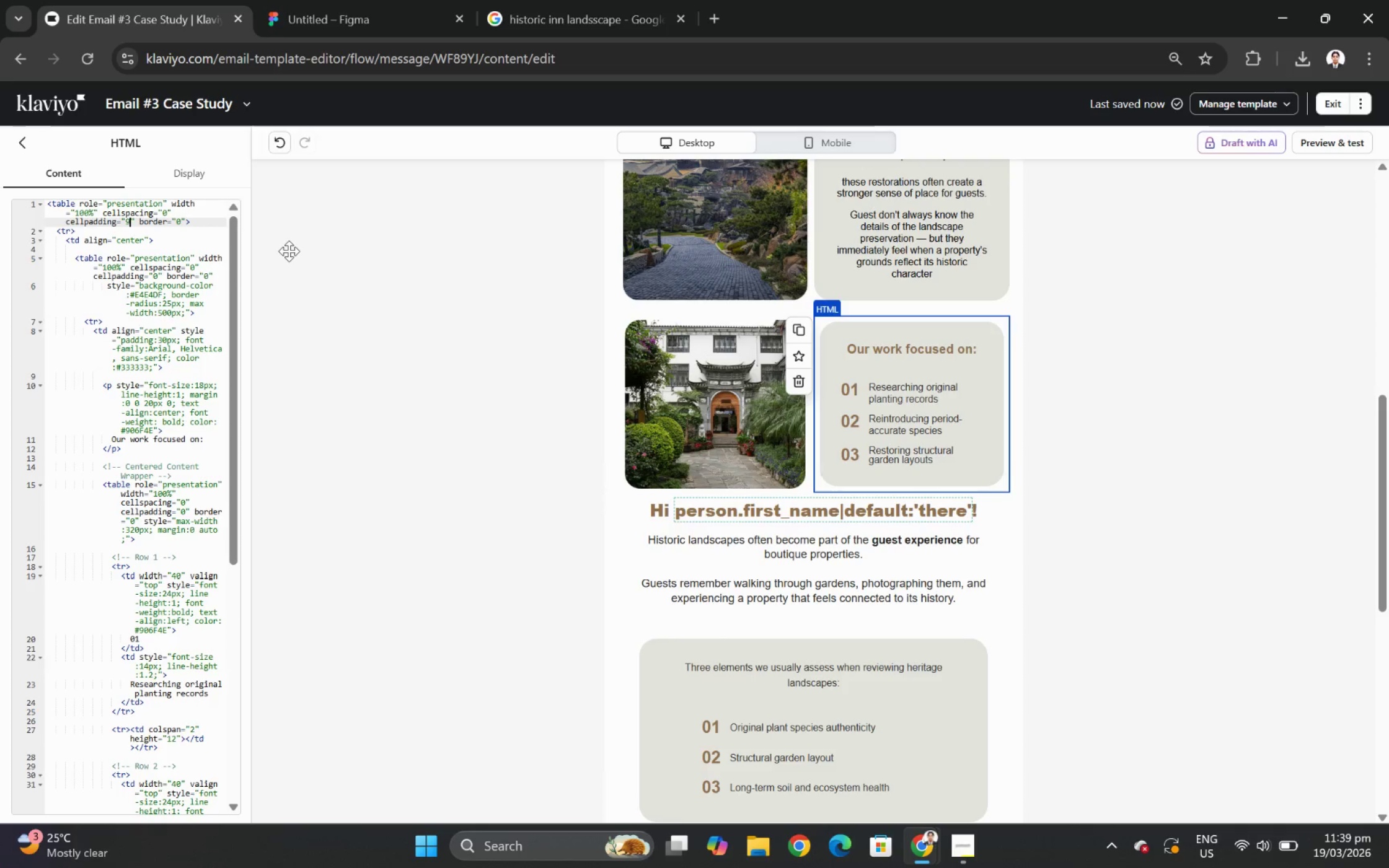 
key(Backspace)
 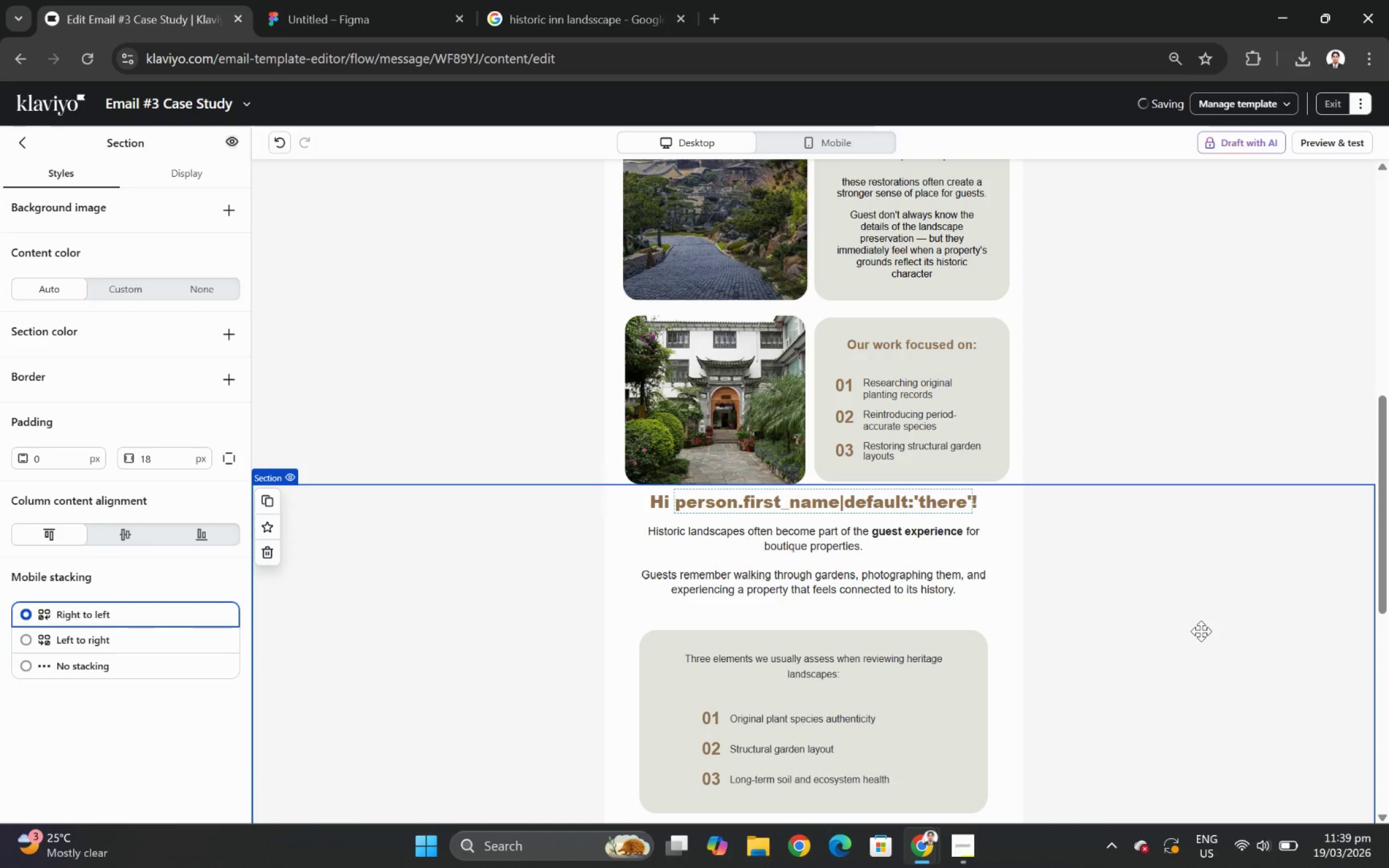 
scroll: coordinate [1173, 603], scroll_direction: up, amount: 3.0
 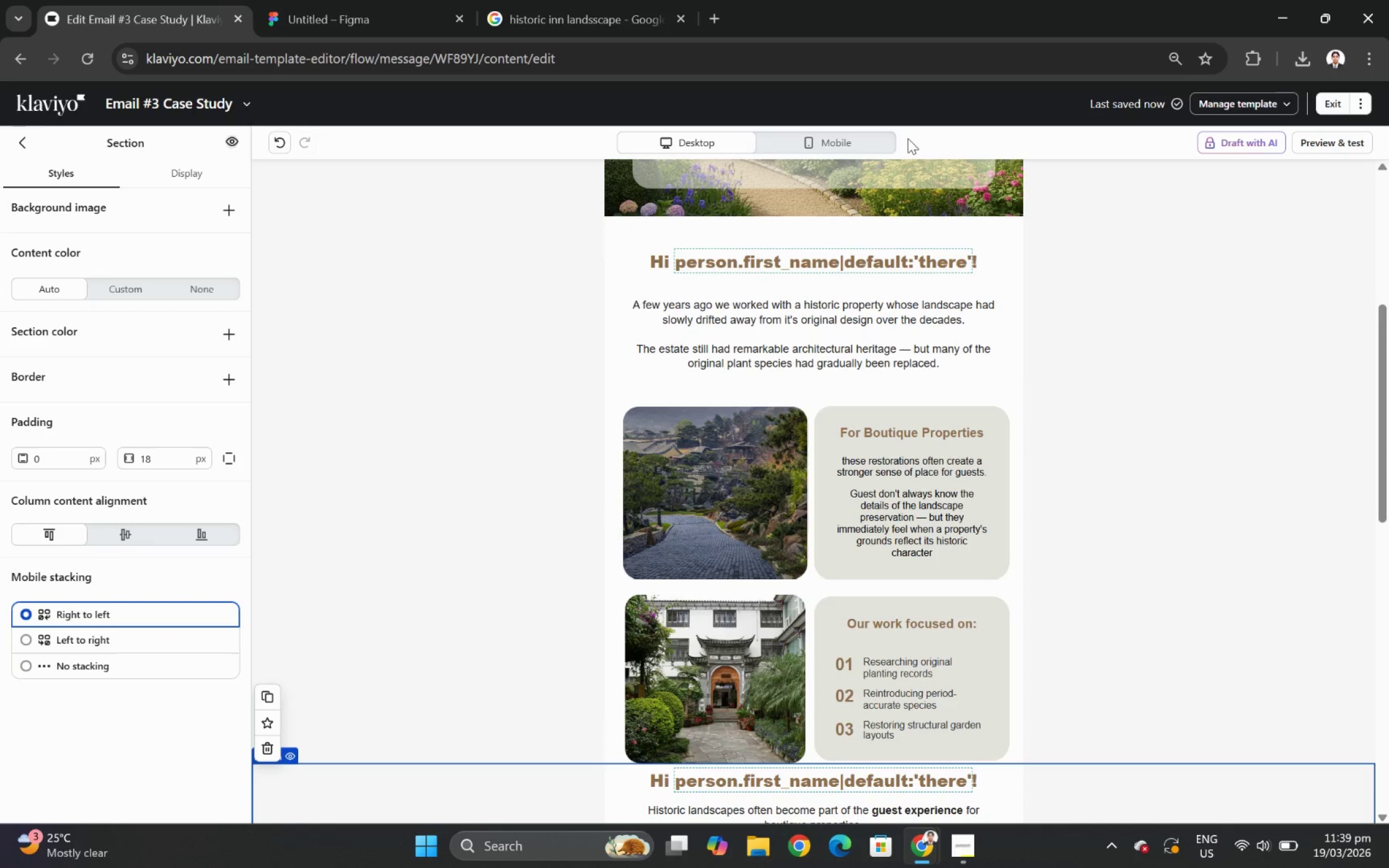 
left_click([862, 137])
 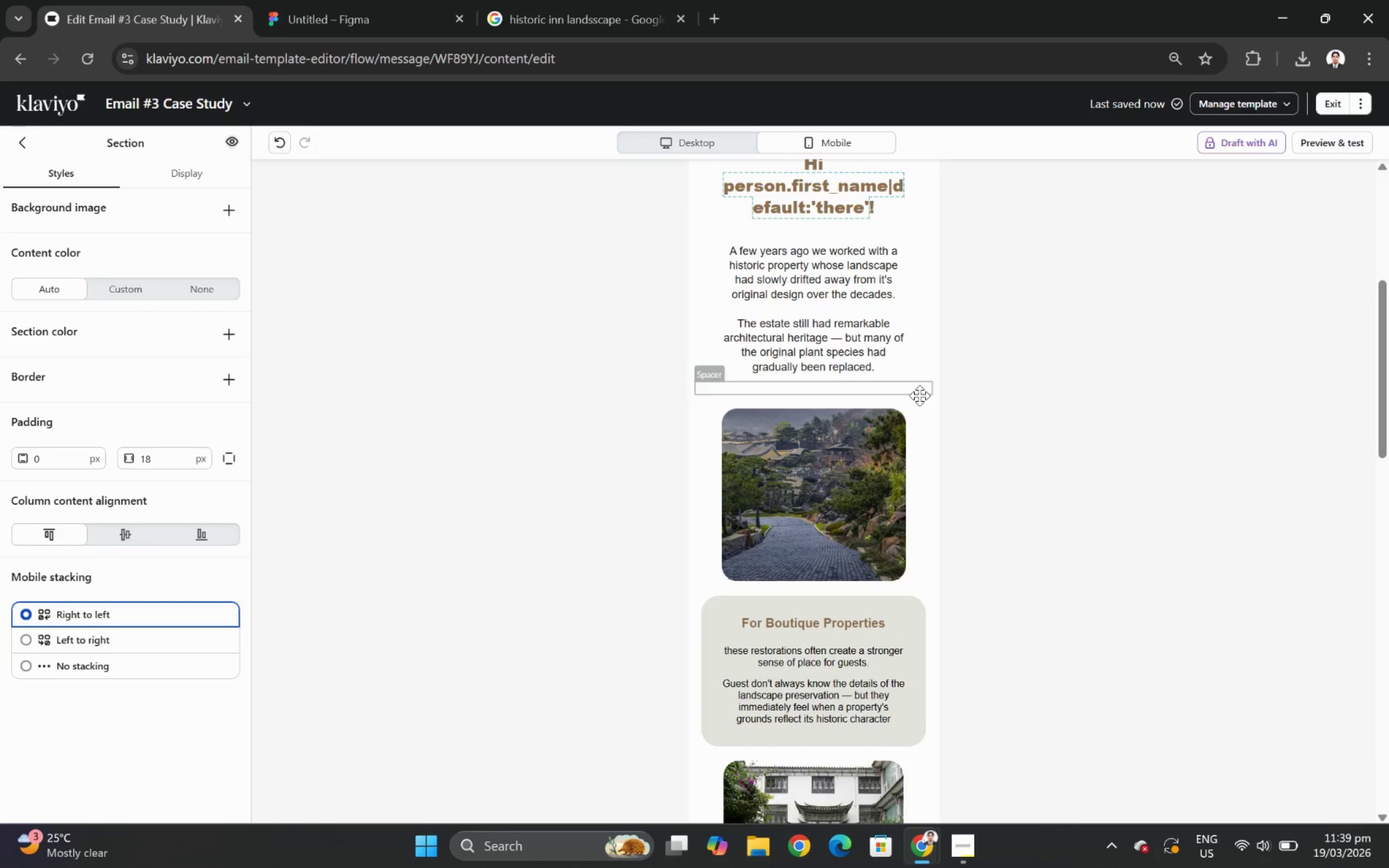 
scroll: coordinate [919, 398], scroll_direction: down, amount: 4.0
 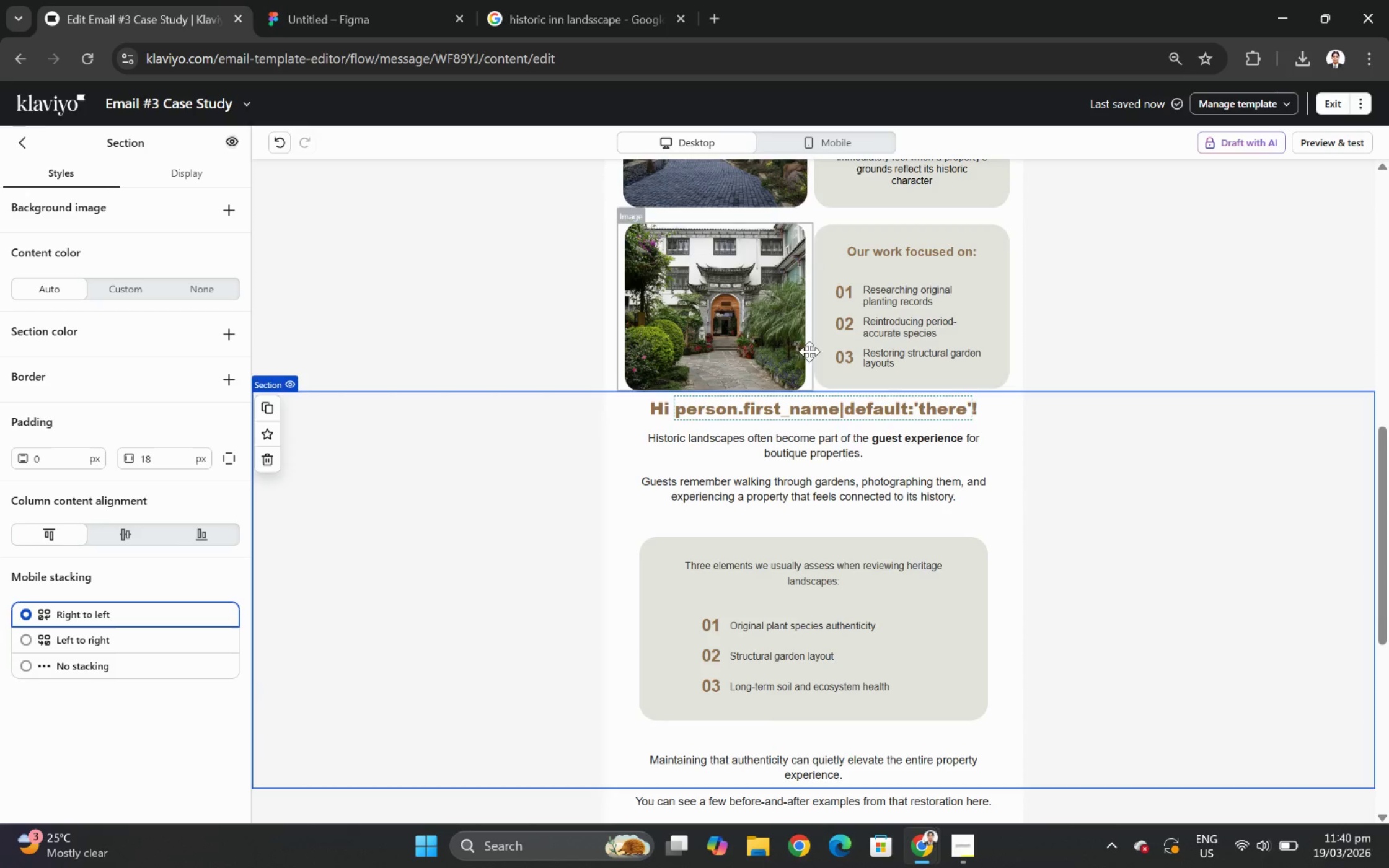 
wait(5.78)
 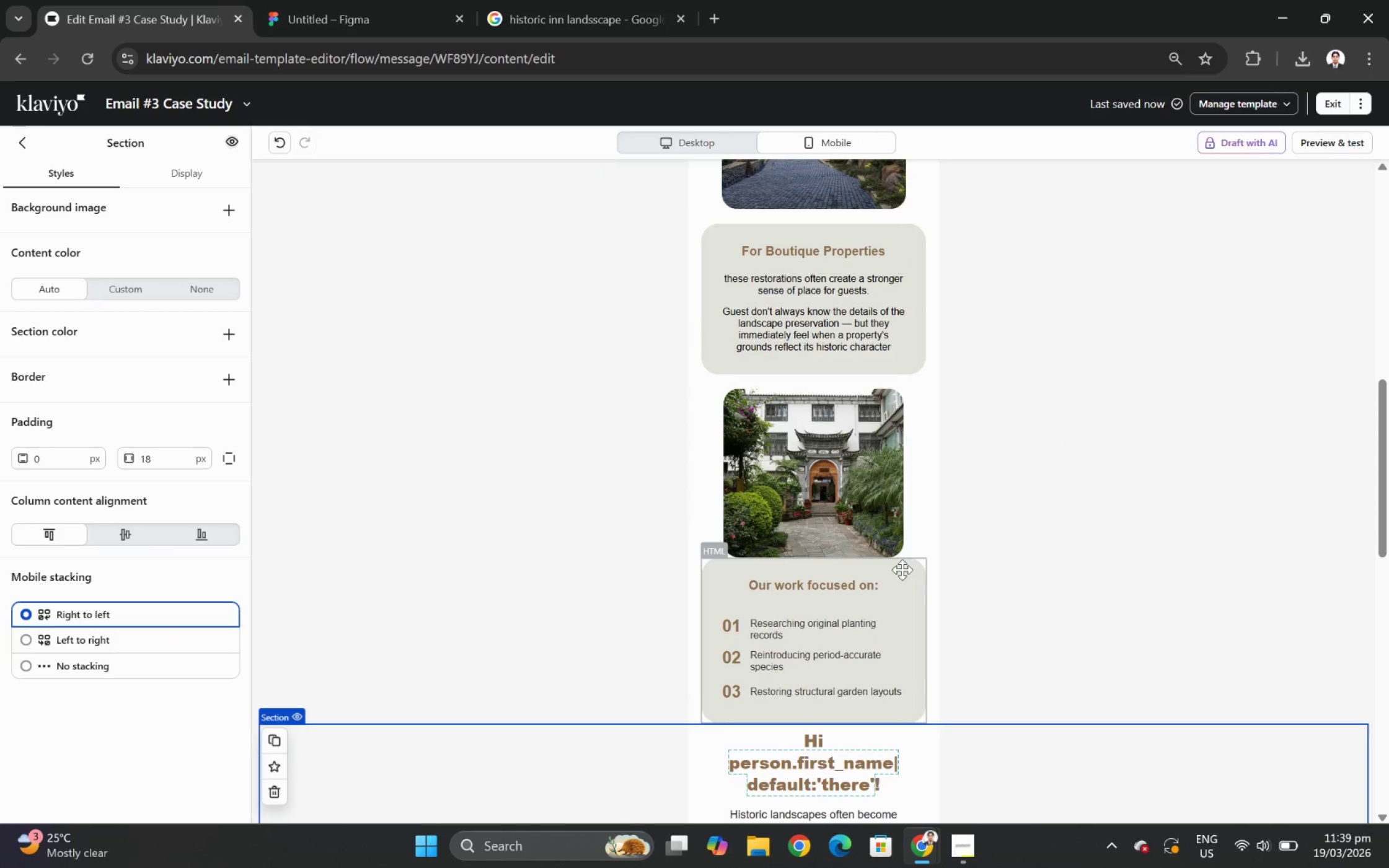 
left_click([22, 147])
 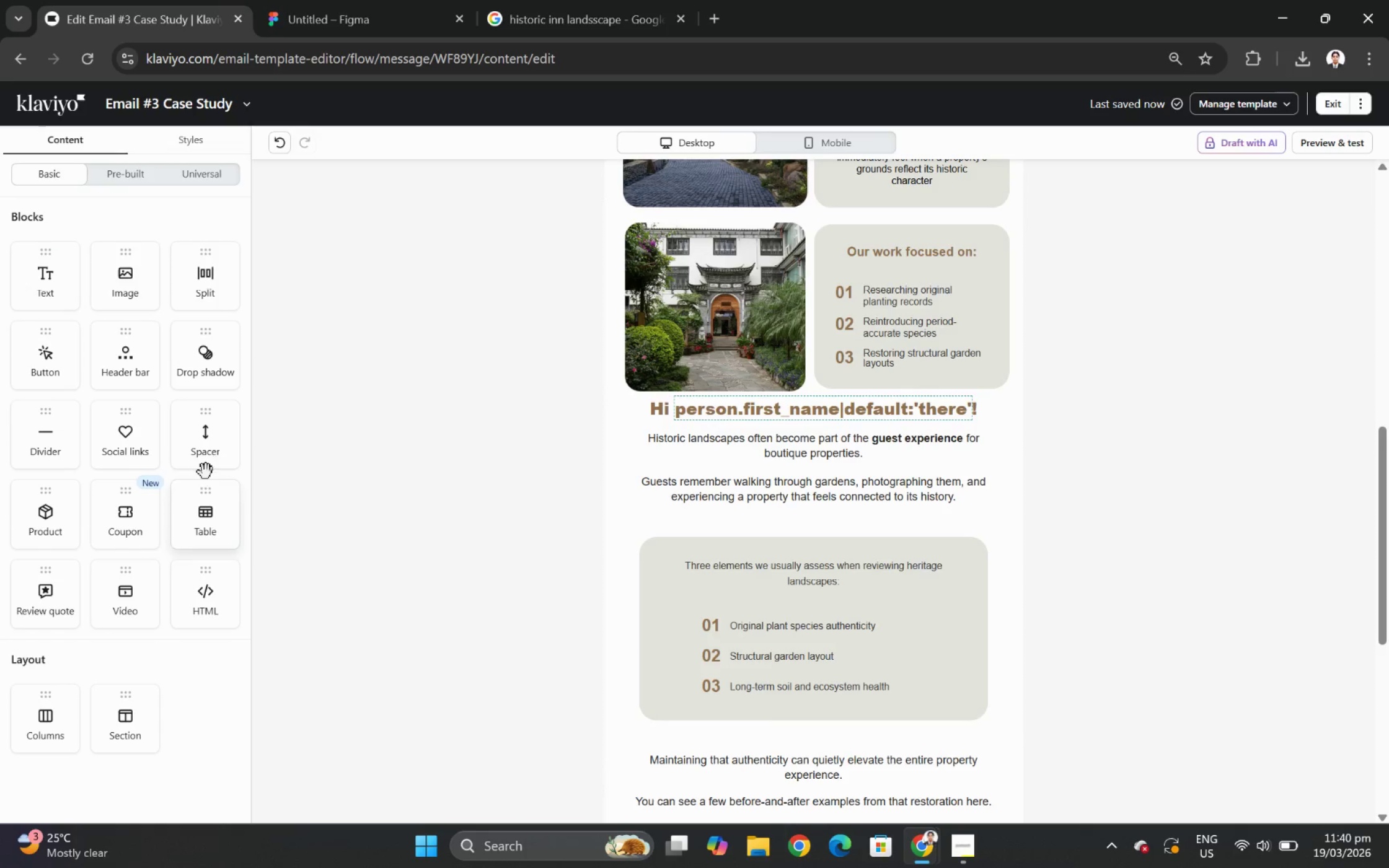 
left_click_drag(start_coordinate=[205, 431], to_coordinate=[738, 388])
 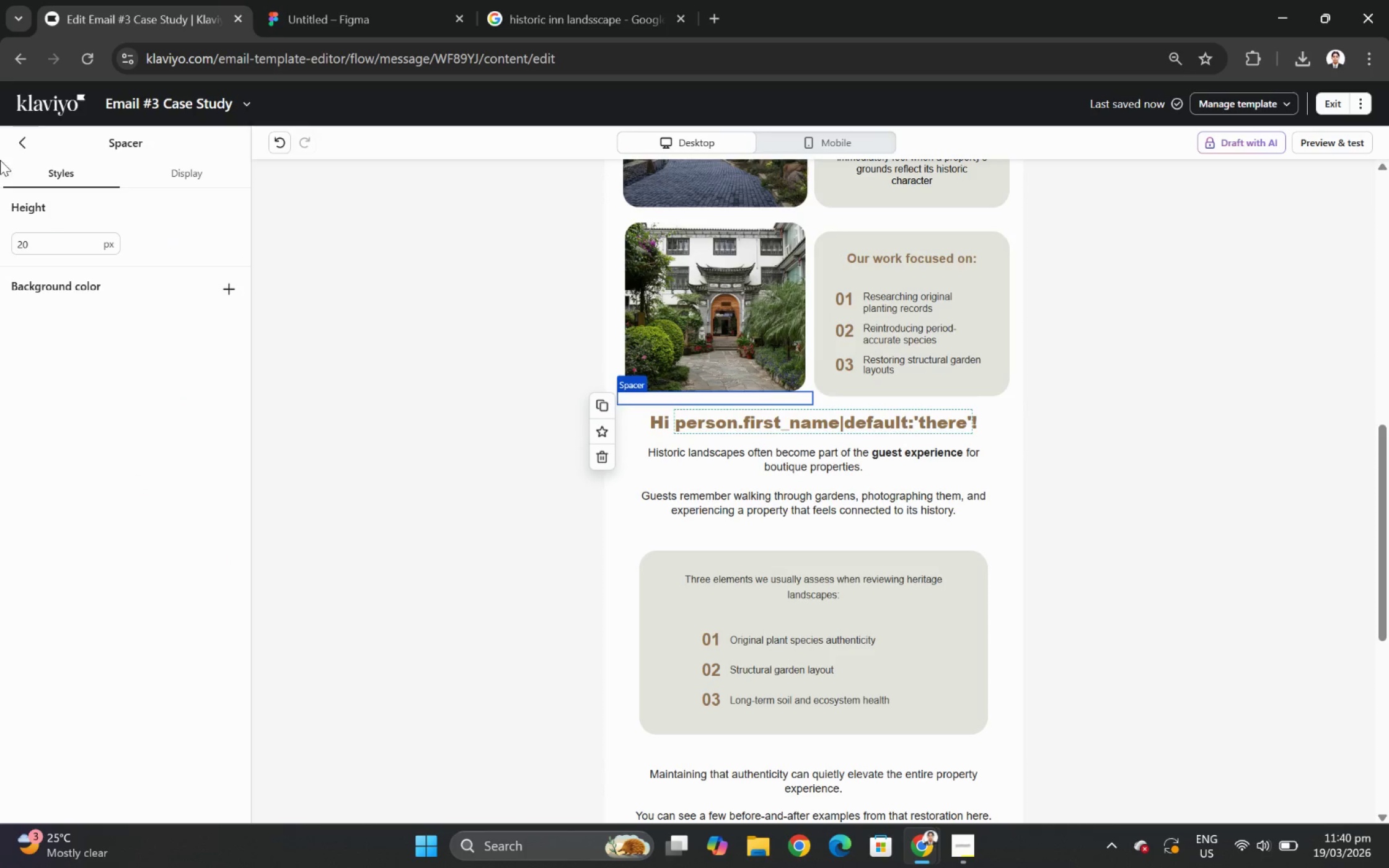 
left_click([26, 142])
 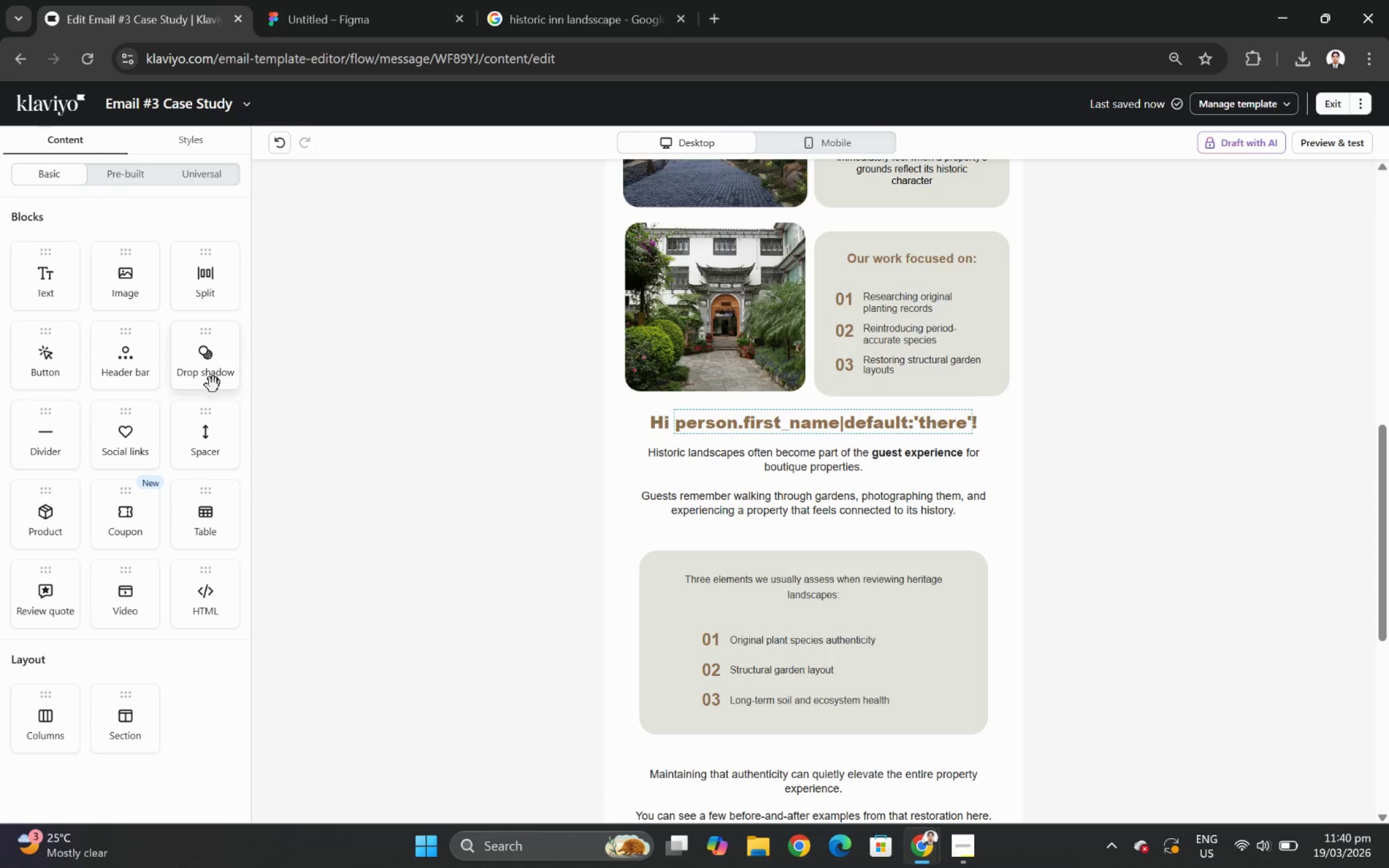 
left_click_drag(start_coordinate=[214, 429], to_coordinate=[952, 387])
 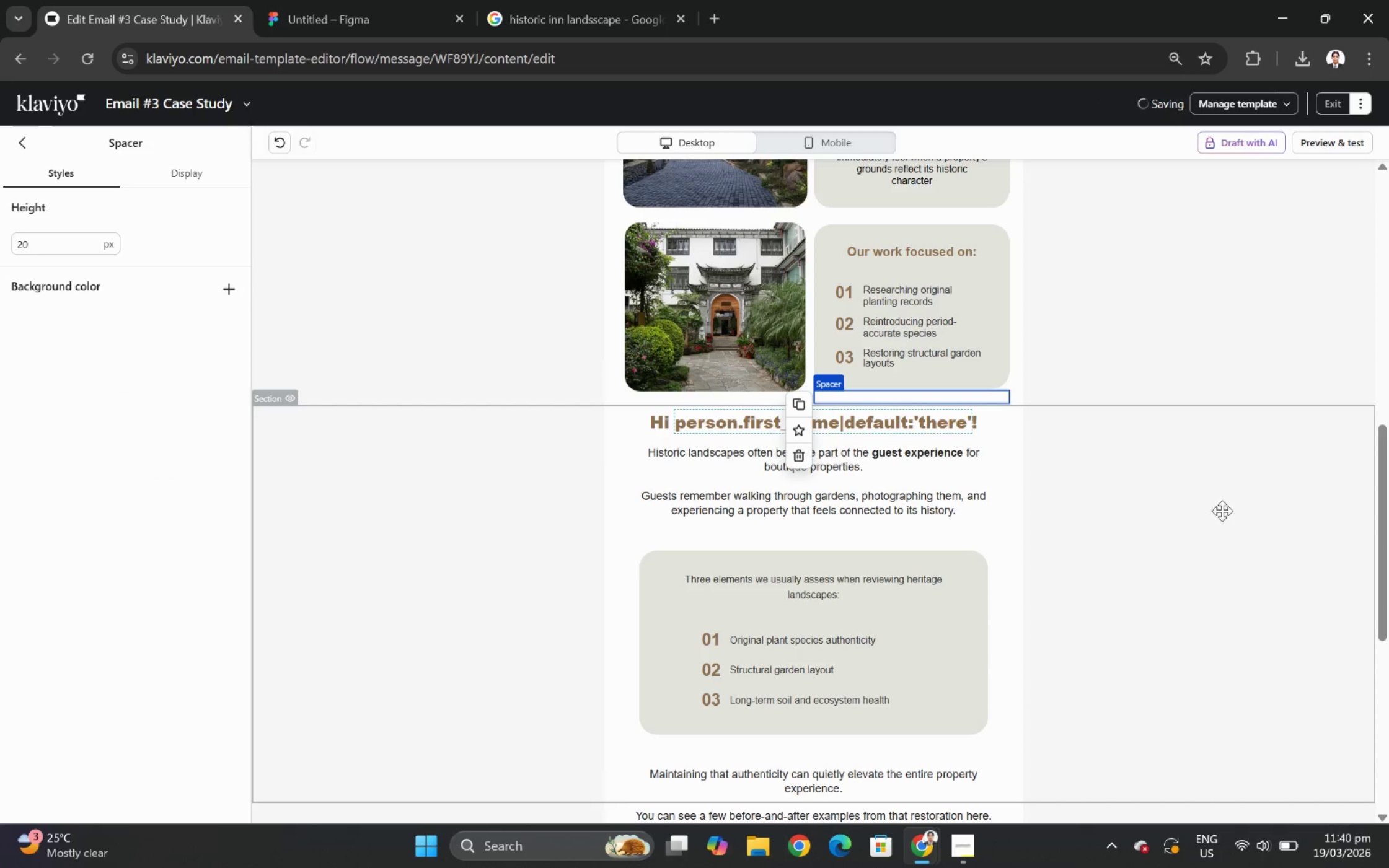 
left_click([1211, 563])
 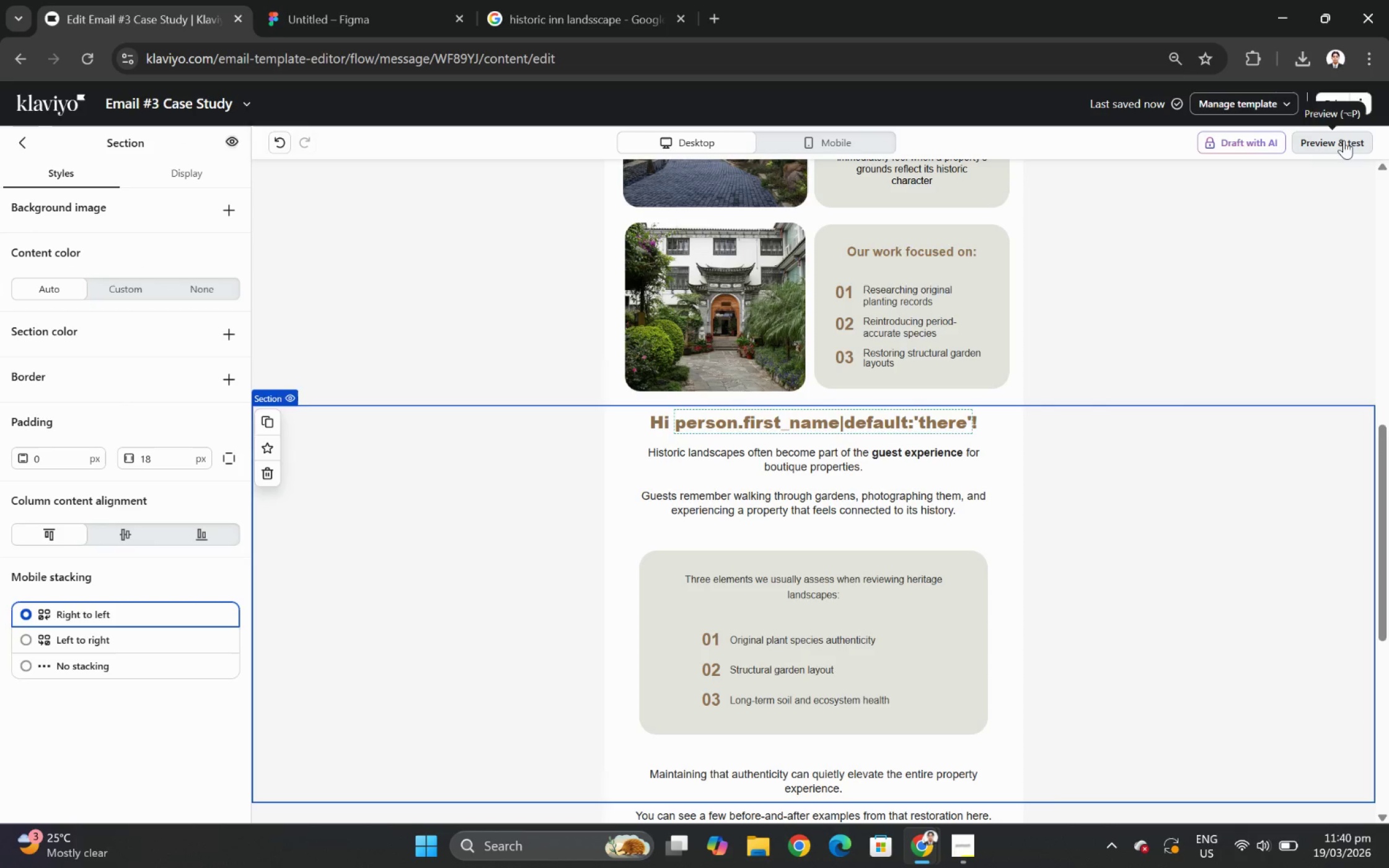 
left_click([1356, 153])
 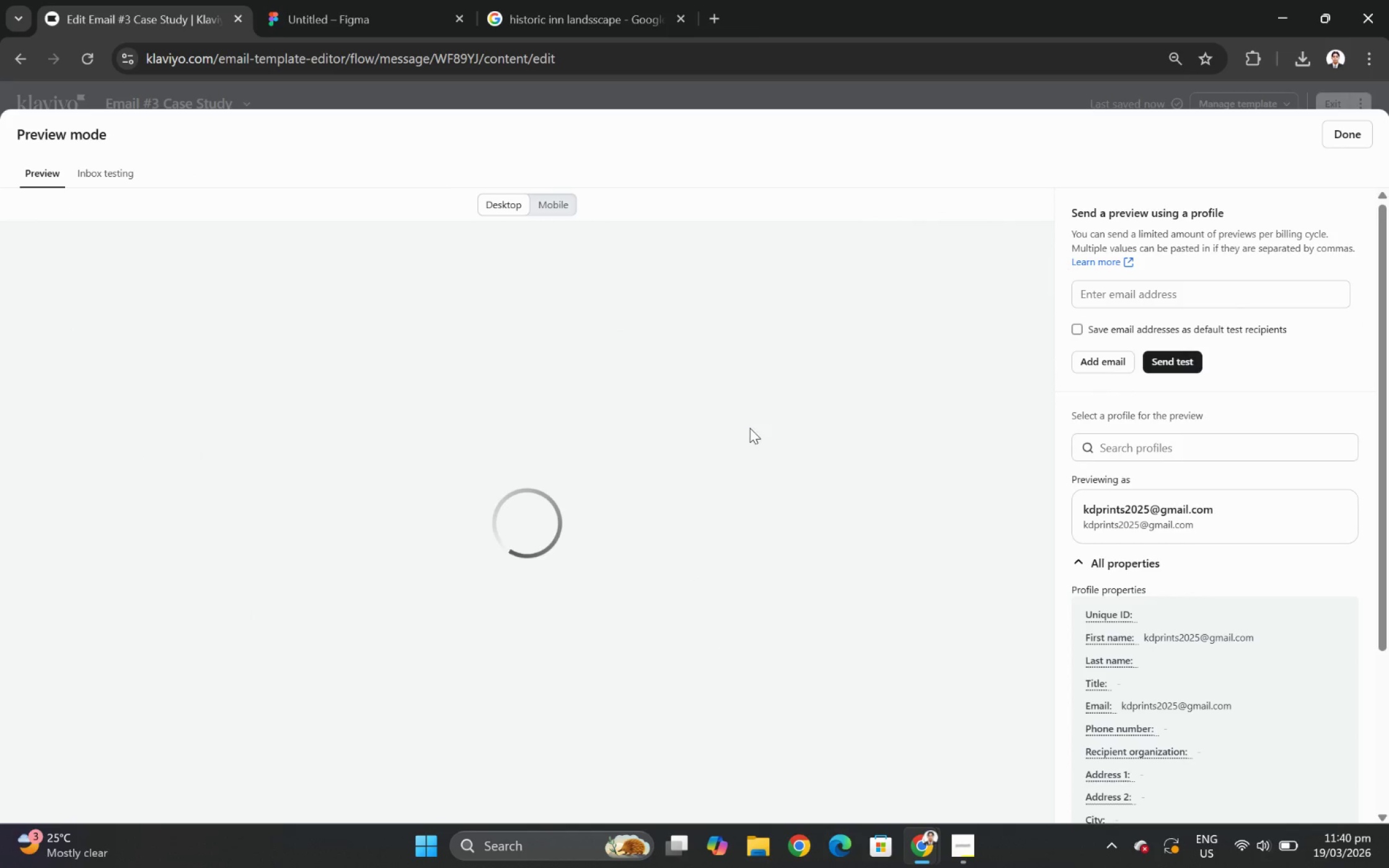 
scroll: coordinate [744, 432], scroll_direction: down, amount: 5.0
 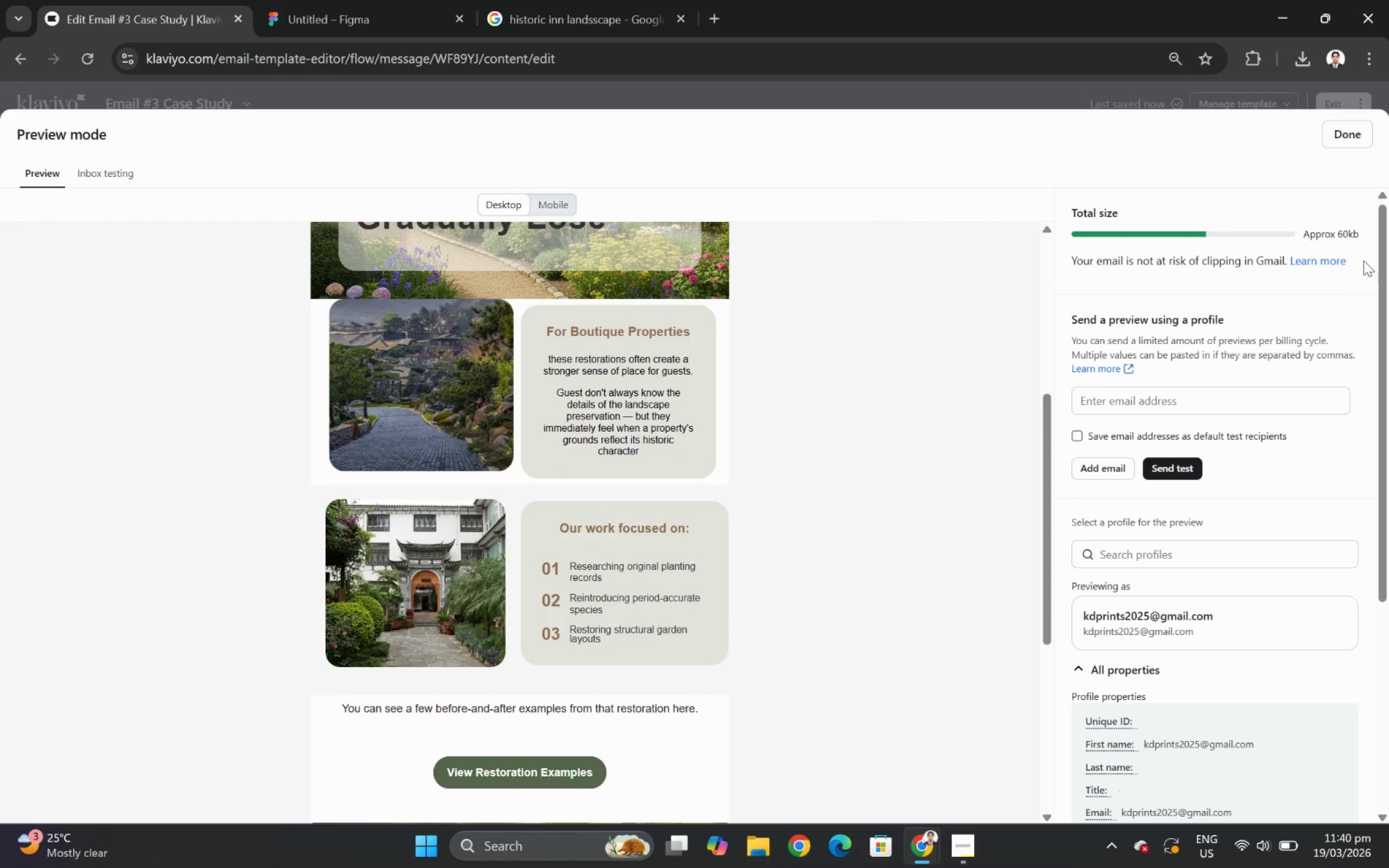 
left_click([1345, 139])
 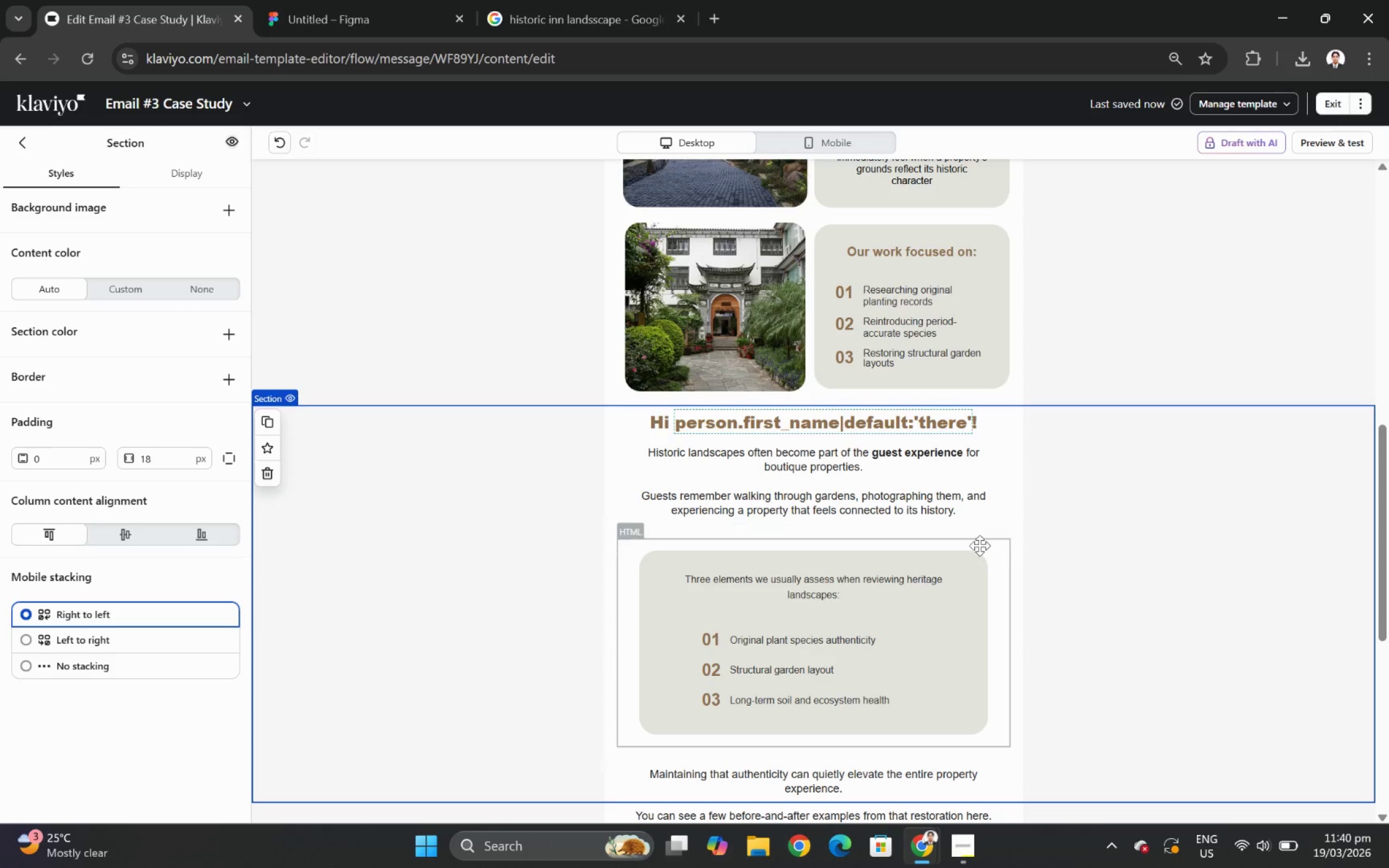 
scroll: coordinate [1082, 520], scroll_direction: none, amount: 0.0
 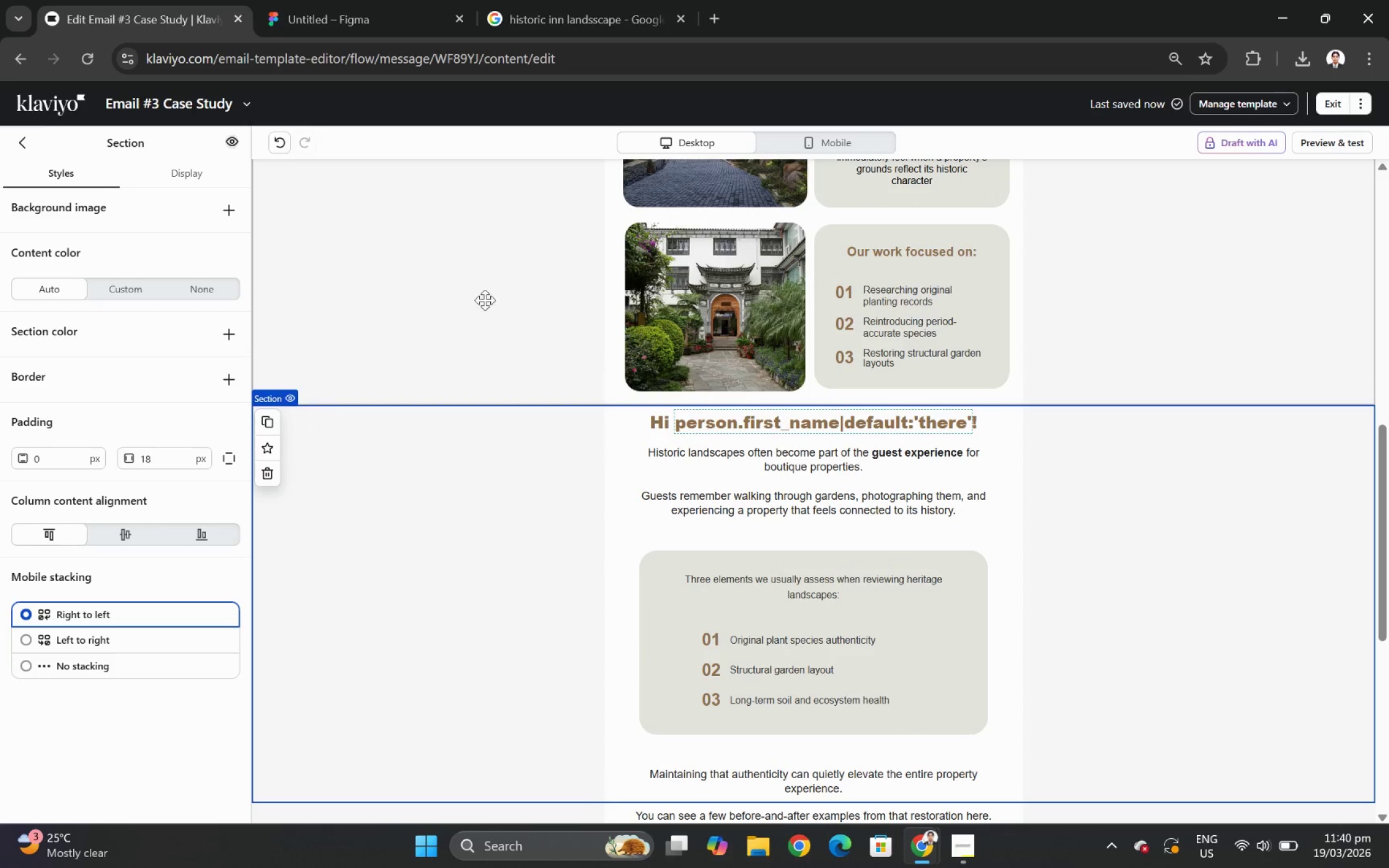 
scroll: coordinate [1111, 305], scroll_direction: up, amount: 3.0
 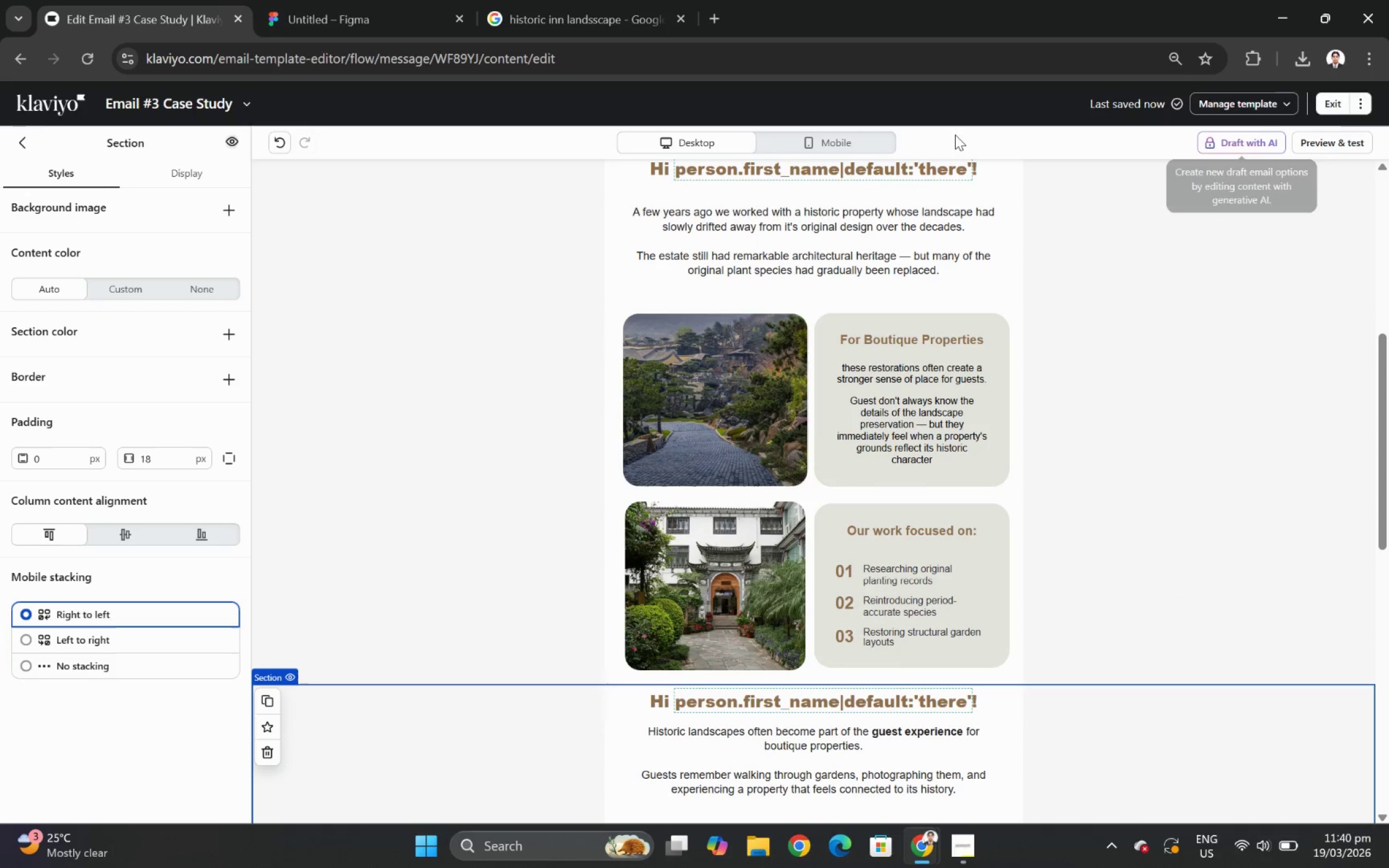 
left_click([873, 147])
 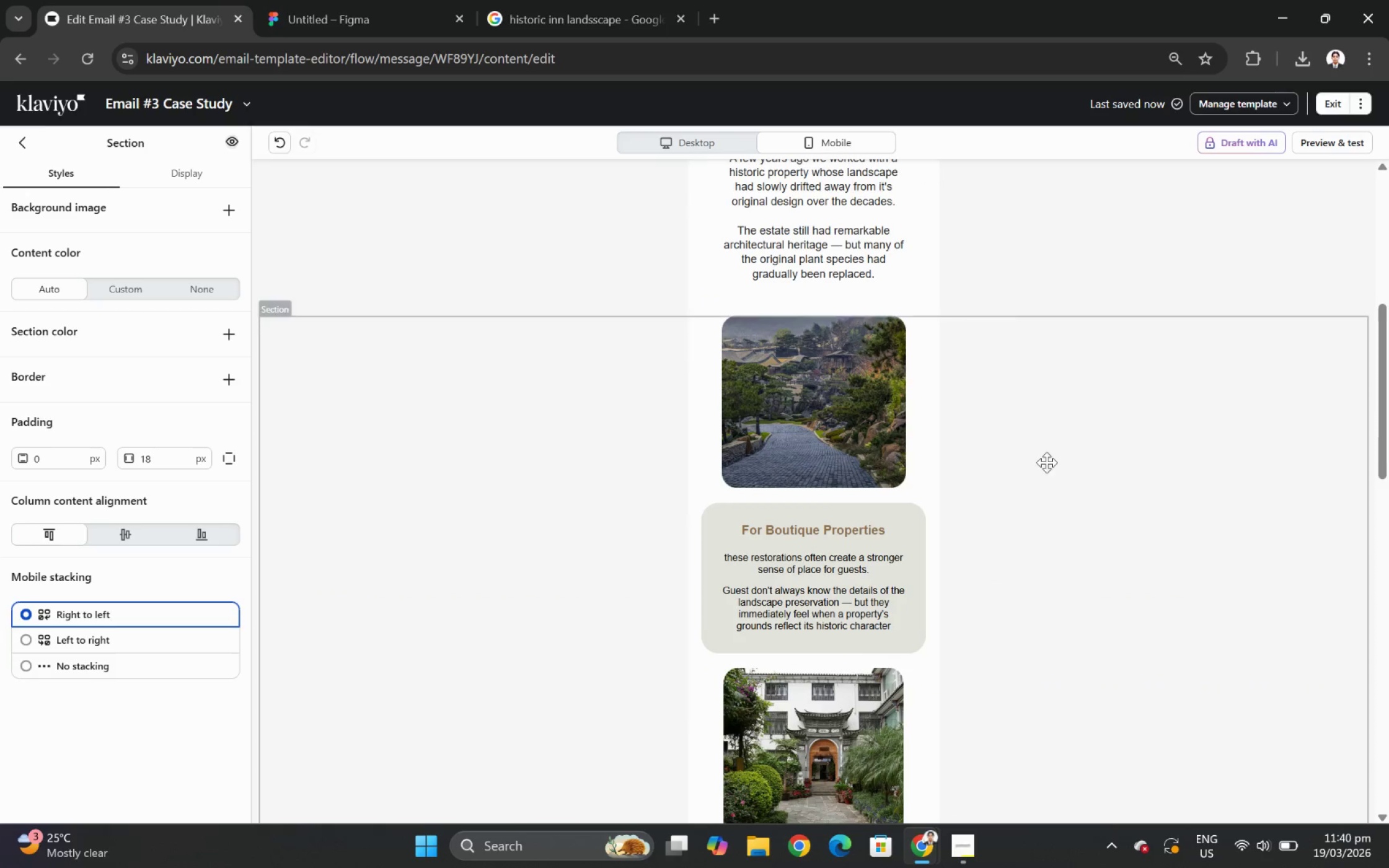 
scroll: coordinate [1047, 465], scroll_direction: down, amount: 5.0
 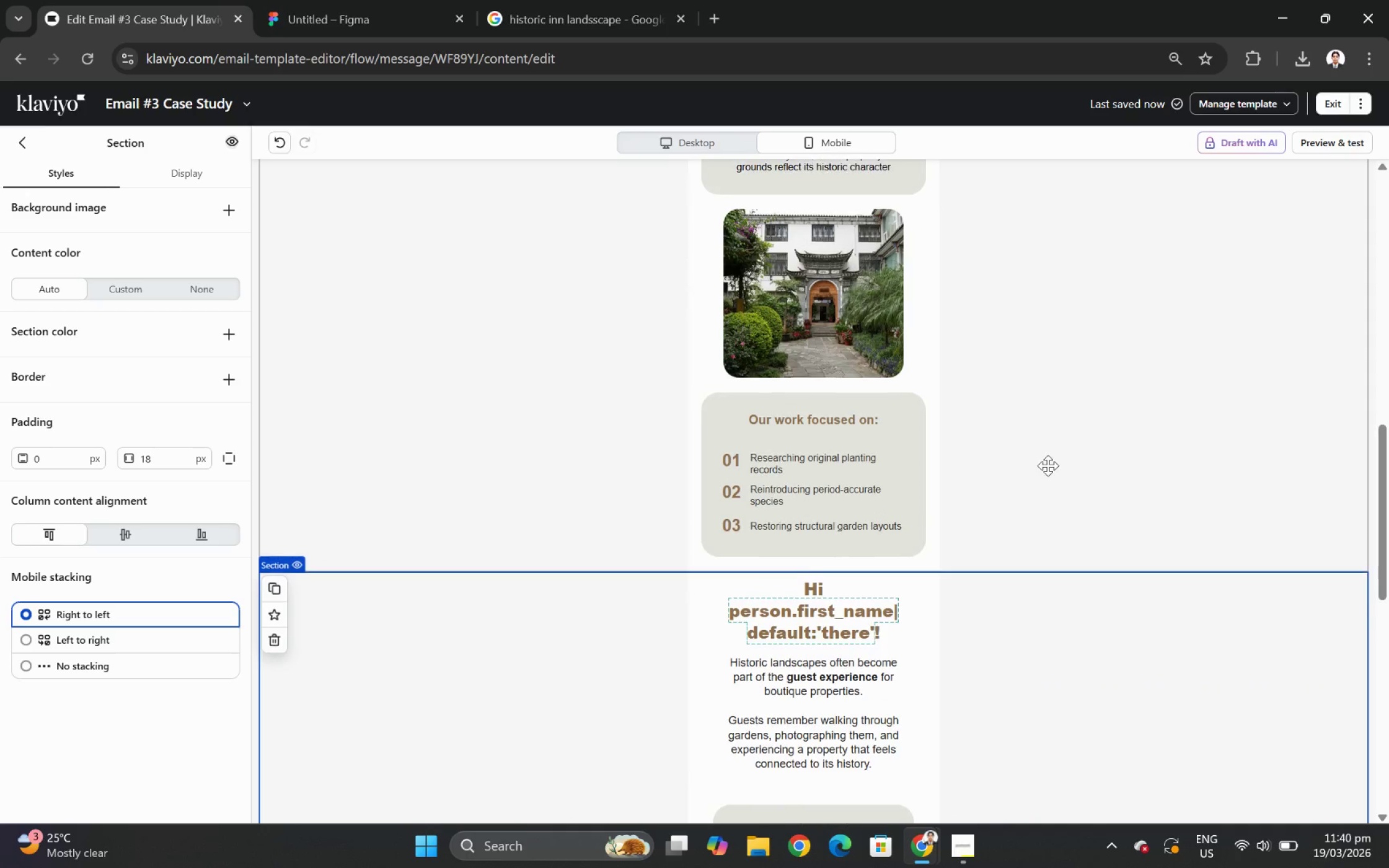 
scroll: coordinate [1047, 465], scroll_direction: up, amount: 1.0
 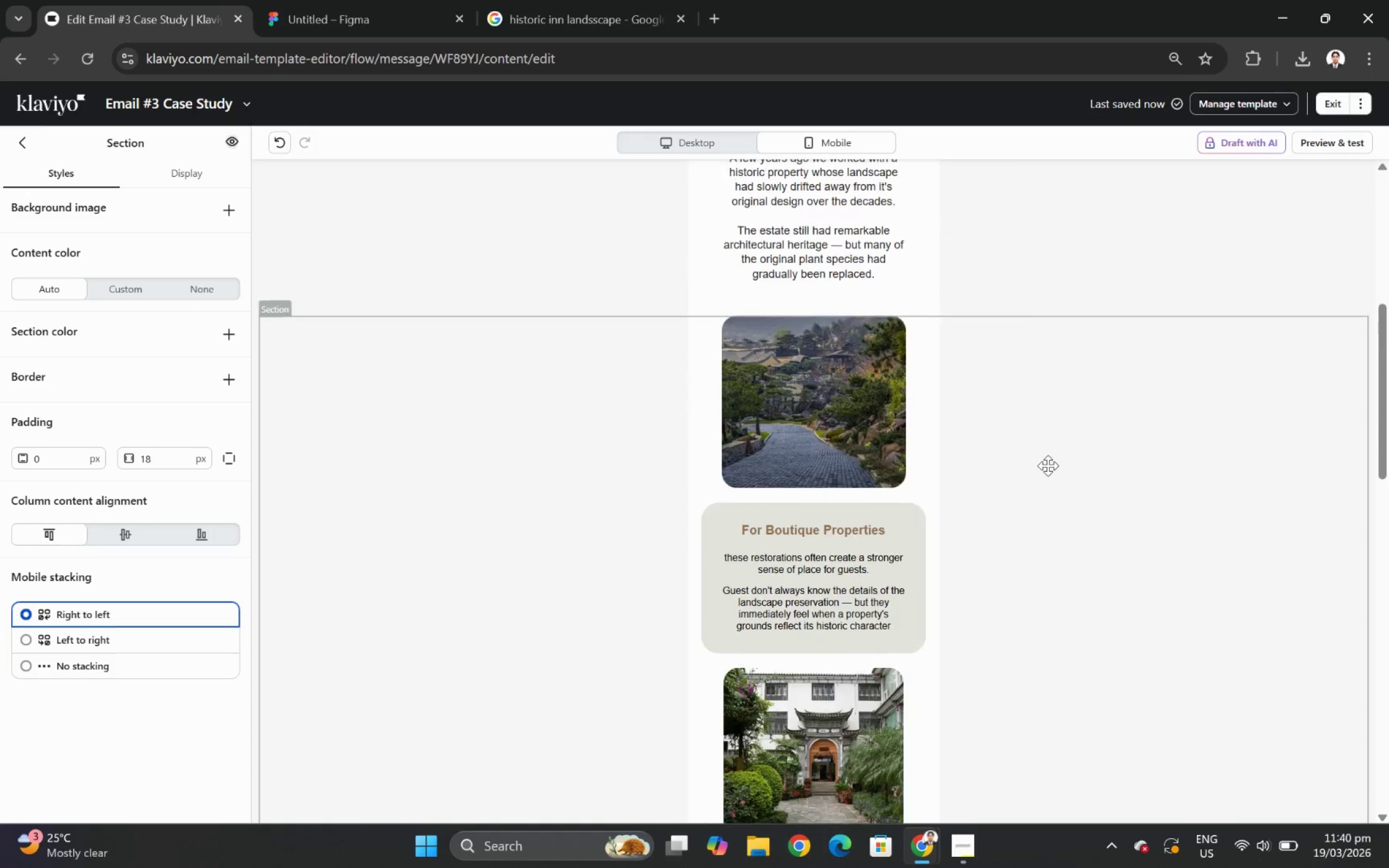 
scroll: coordinate [955, 405], scroll_direction: down, amount: 4.0
 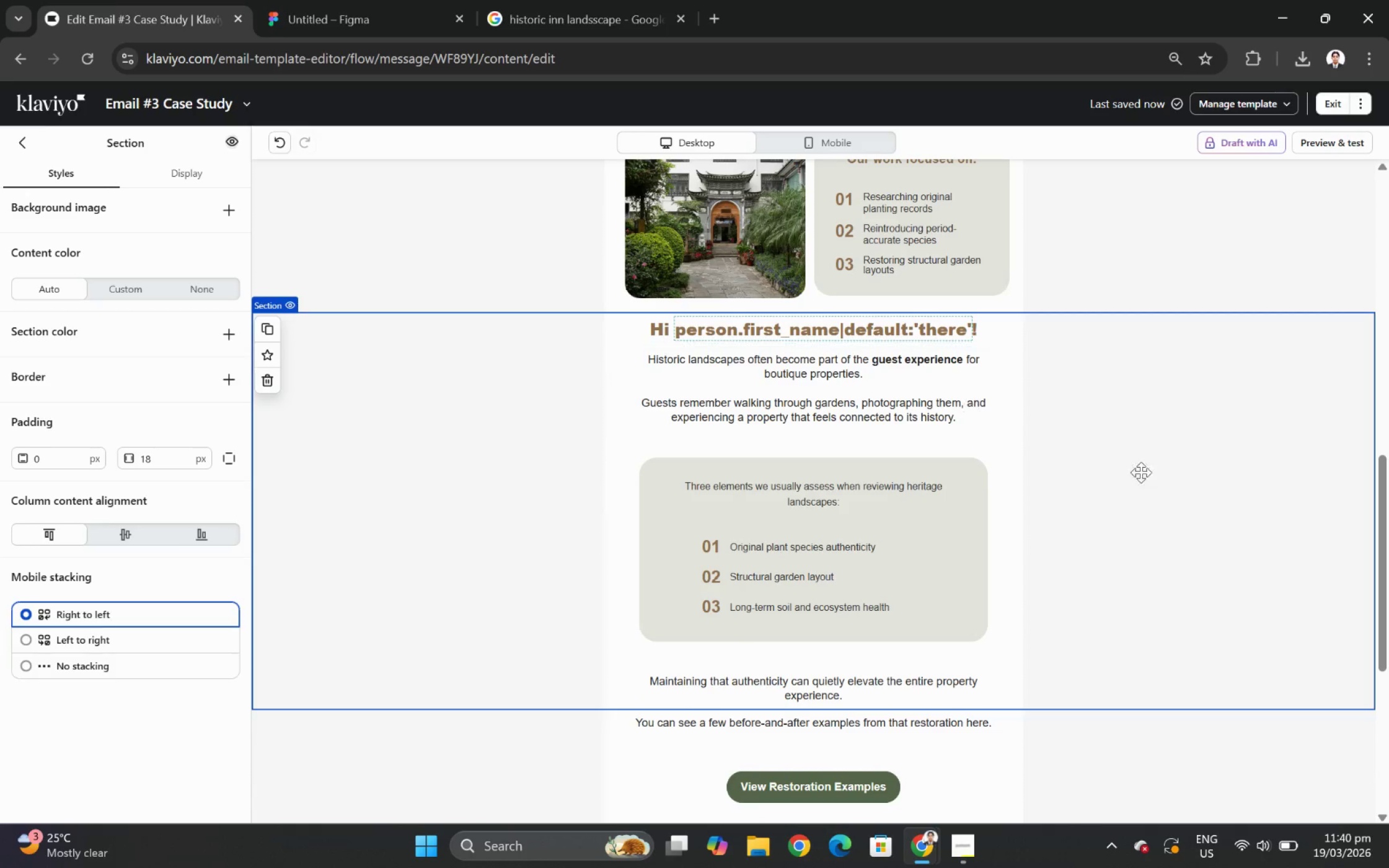 
scroll: coordinate [1235, 569], scroll_direction: up, amount: 6.0
 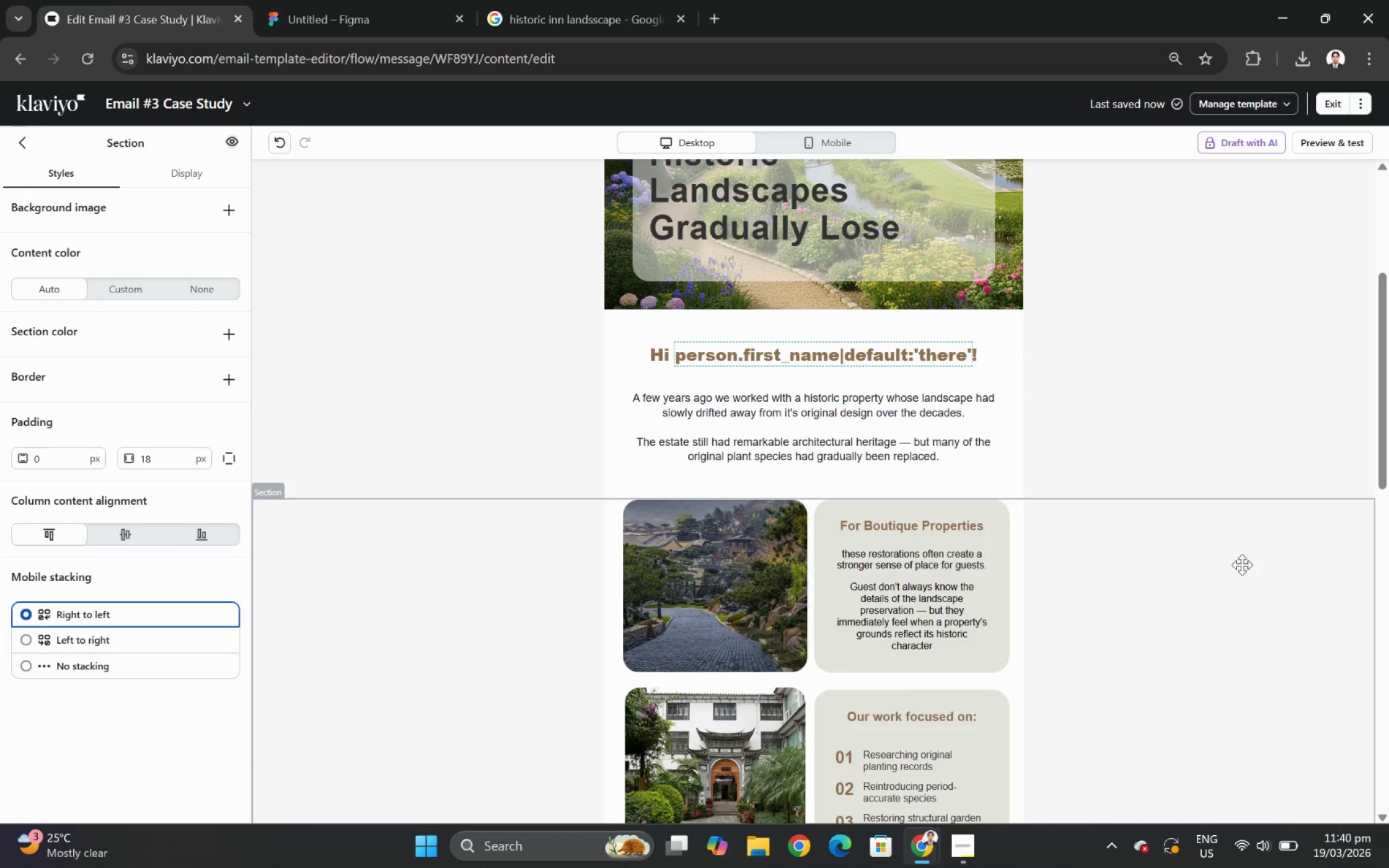 
scroll: coordinate [1241, 561], scroll_direction: none, amount: 0.0
 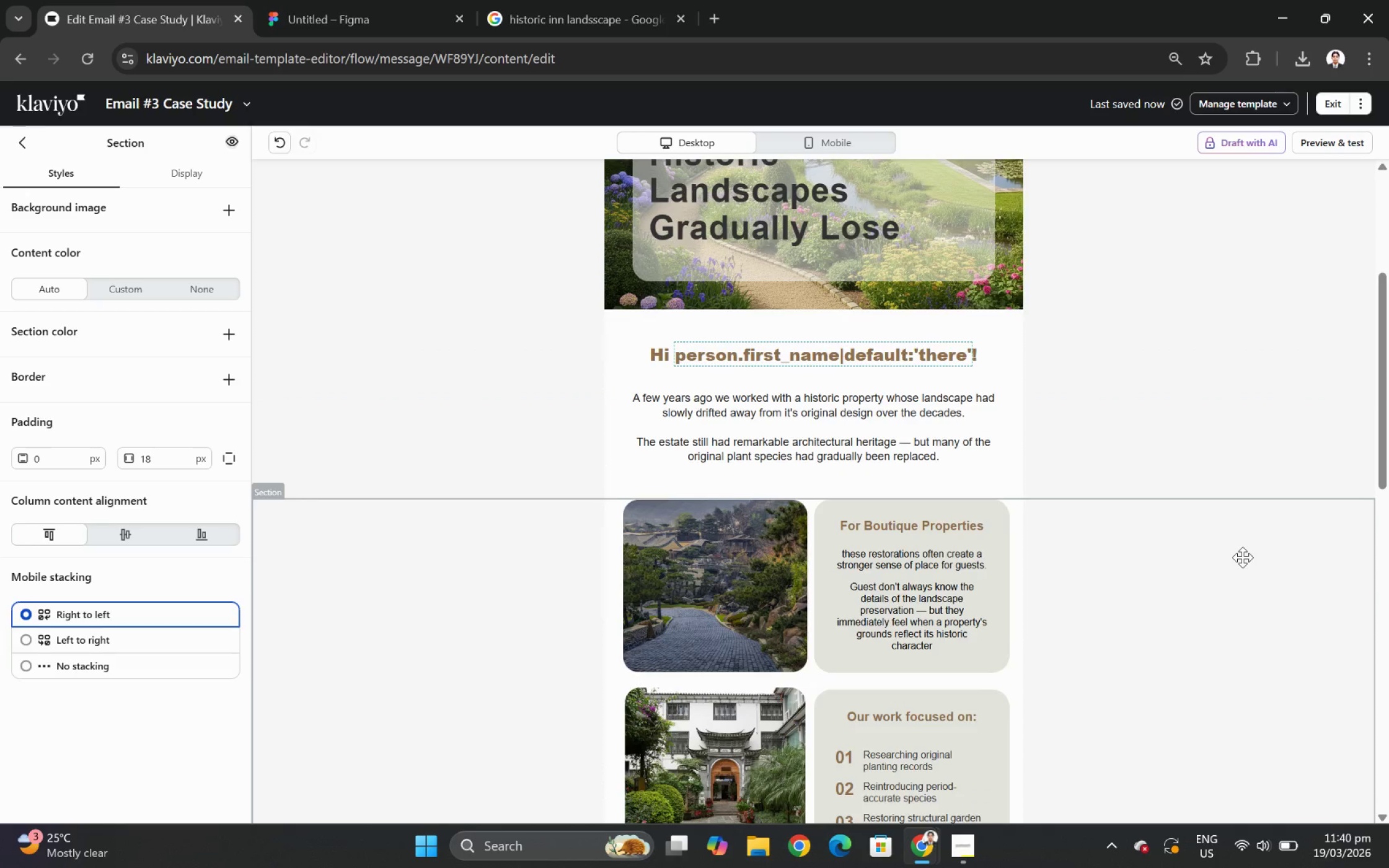 
scroll: coordinate [1242, 557], scroll_direction: up, amount: 3.0
 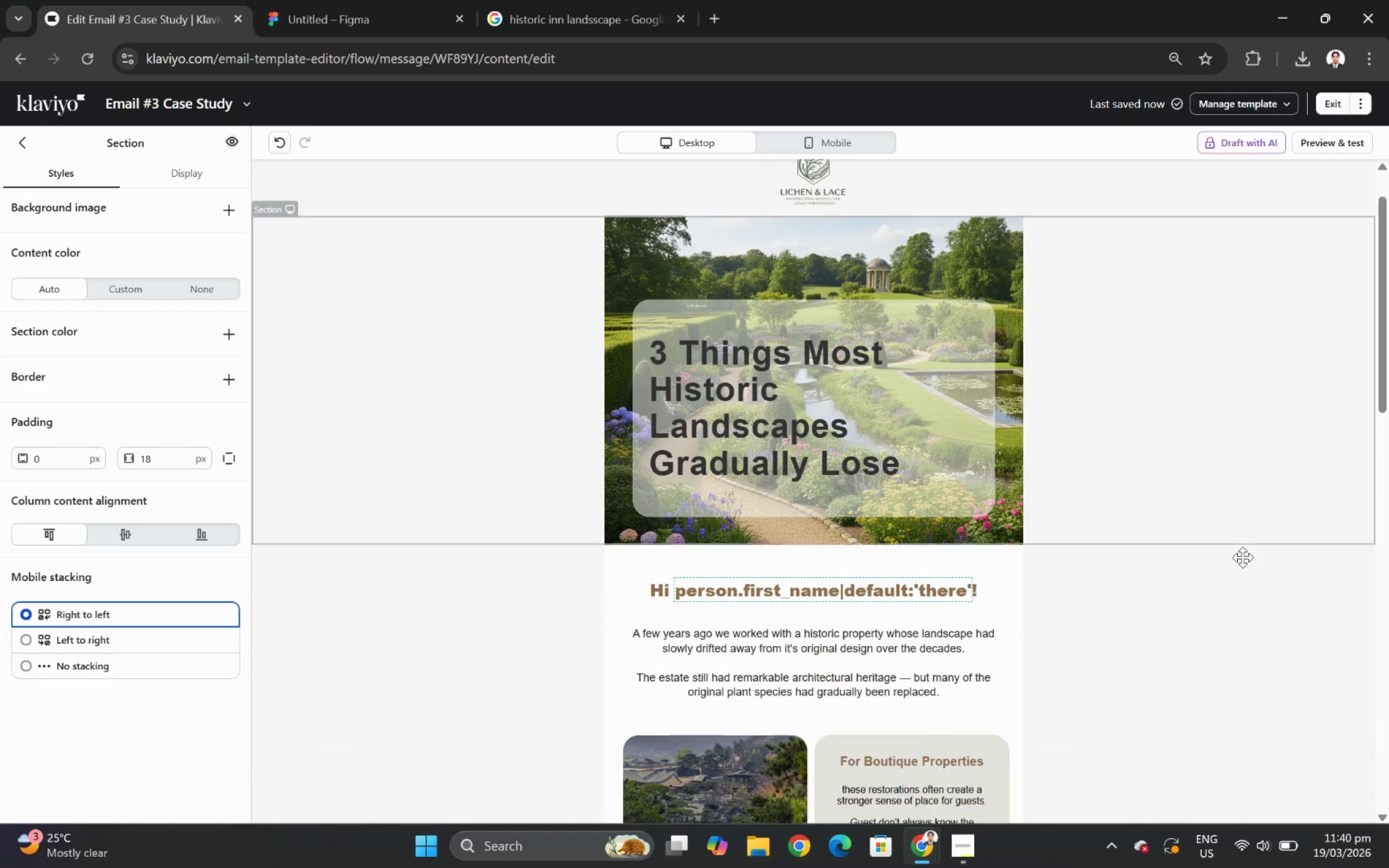 
scroll: coordinate [1240, 560], scroll_direction: down, amount: 4.0
 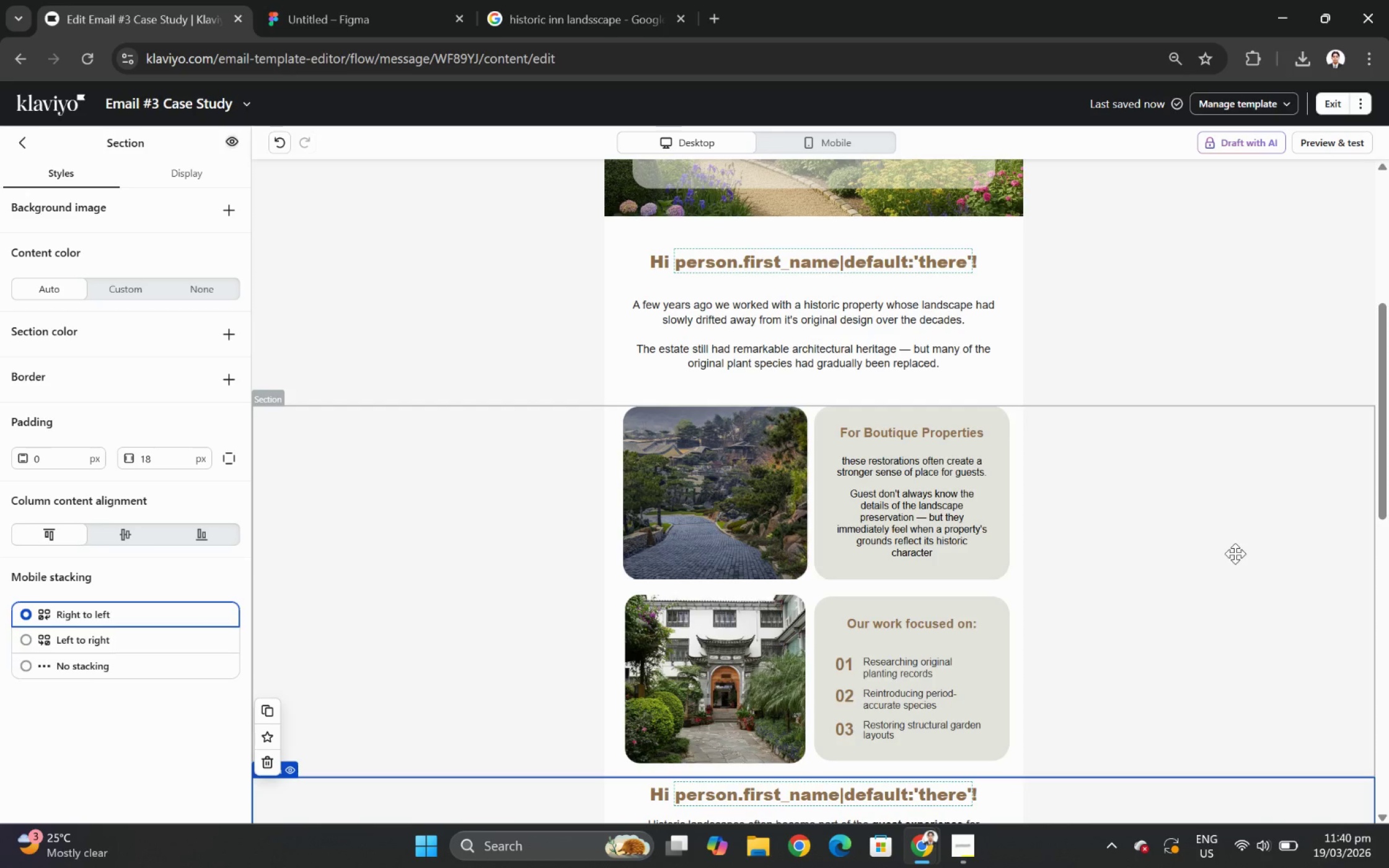 
wait(19.08)
 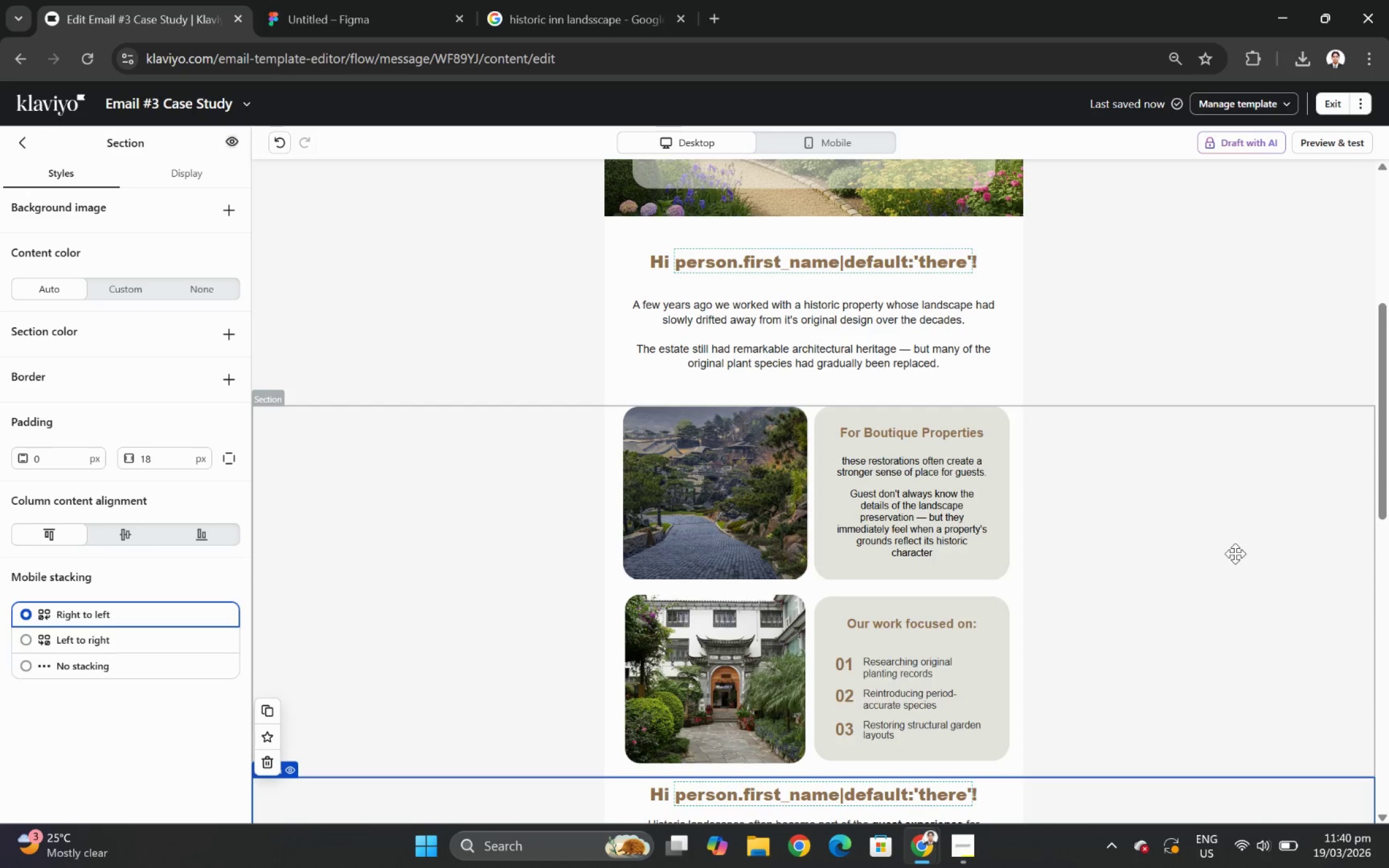 
scroll: coordinate [968, 556], scroll_direction: down, amount: 2.0
 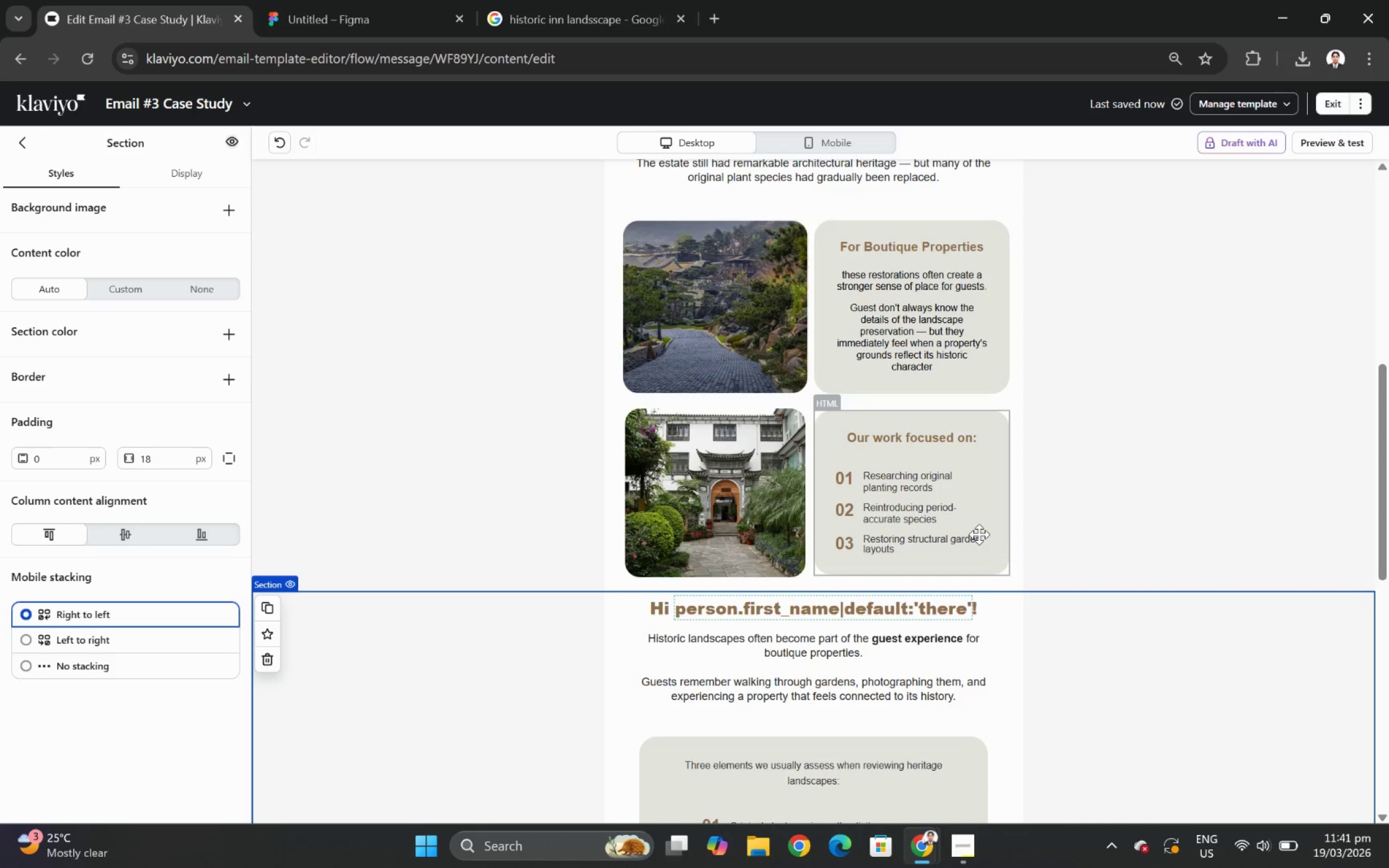 
scroll: coordinate [1213, 498], scroll_direction: up, amount: 2.0
 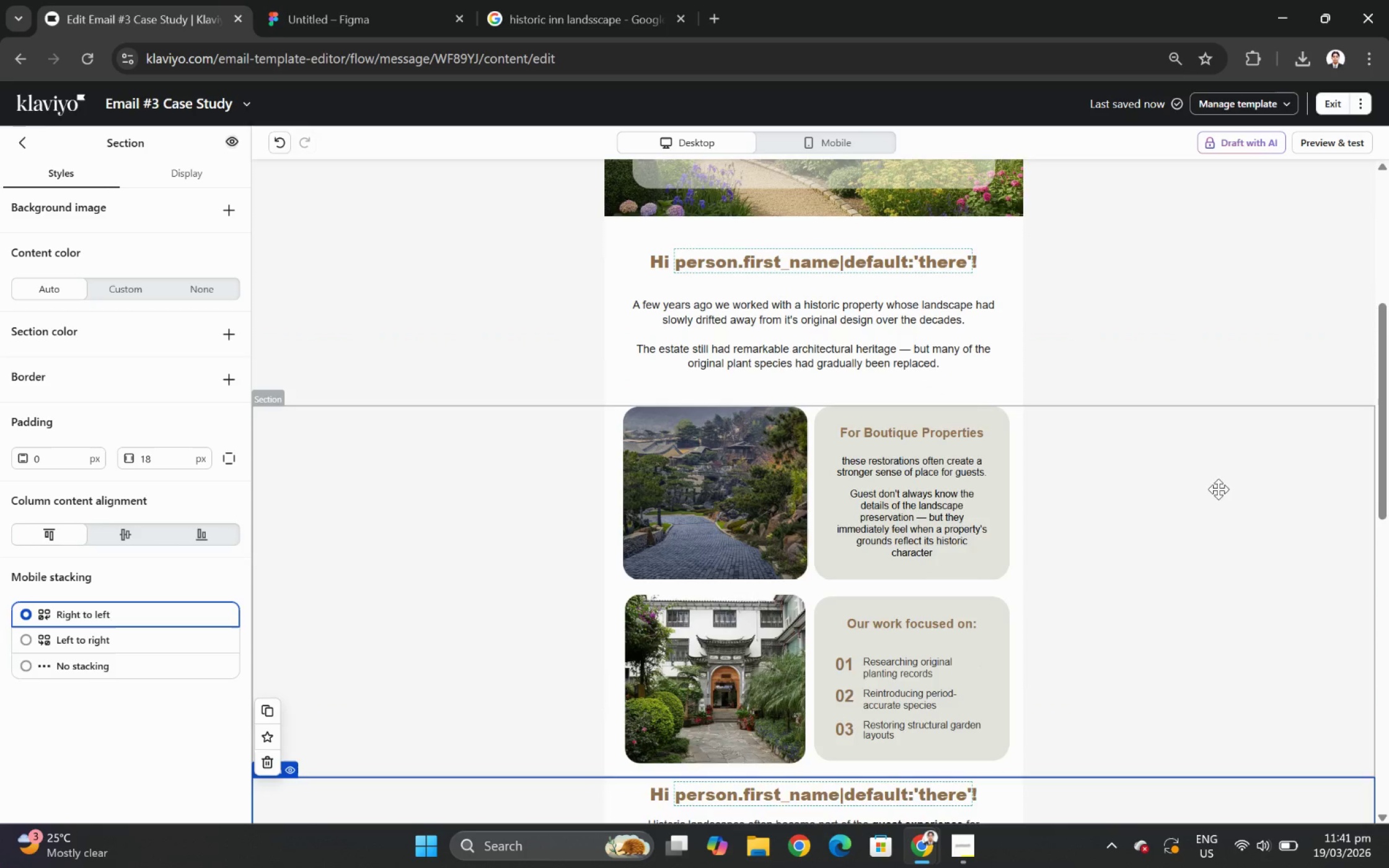 
scroll: coordinate [1218, 488], scroll_direction: down, amount: 6.0
 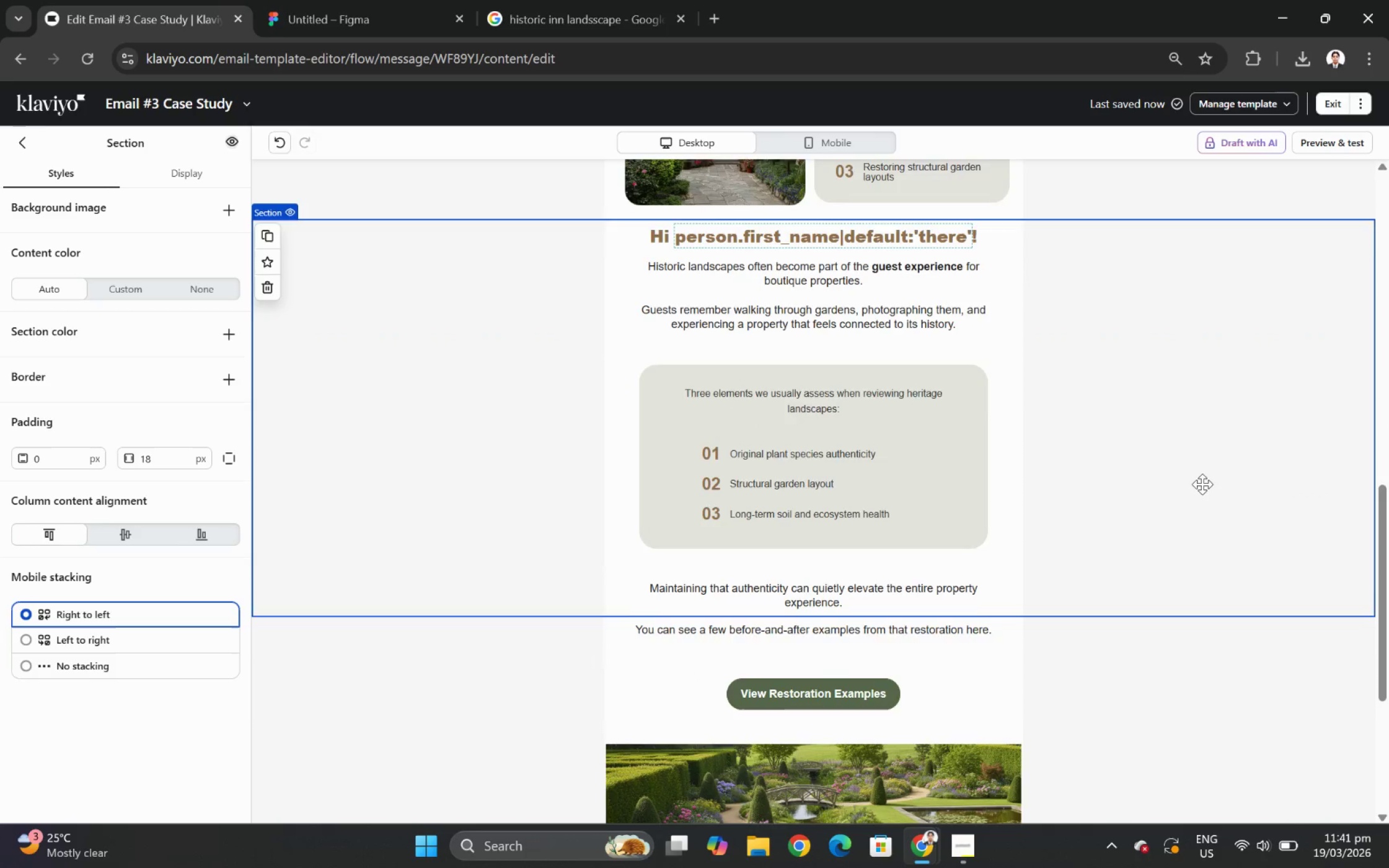 
scroll: coordinate [1201, 483], scroll_direction: up, amount: 2.0
 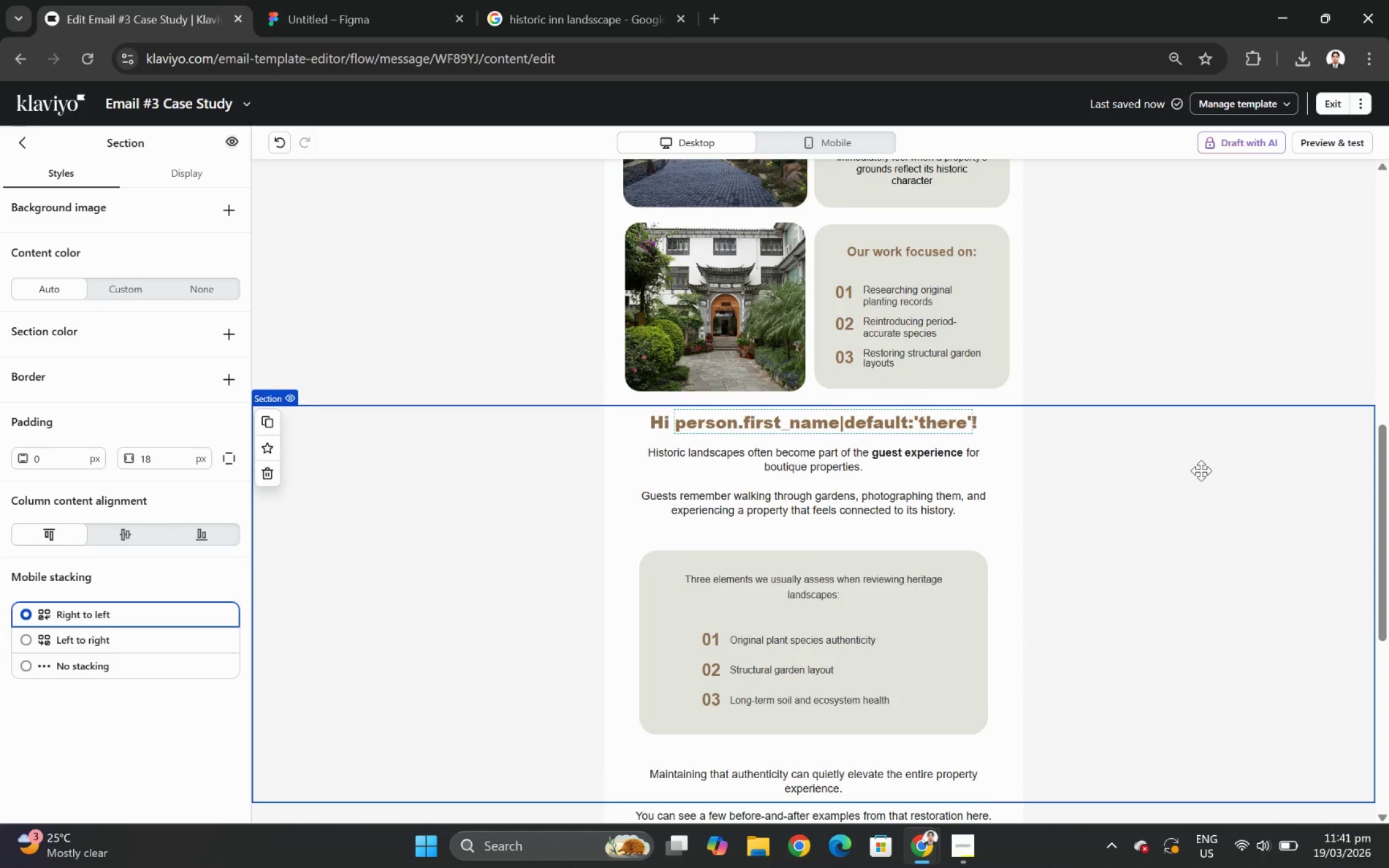 
scroll: coordinate [1201, 470], scroll_direction: down, amount: 2.0
 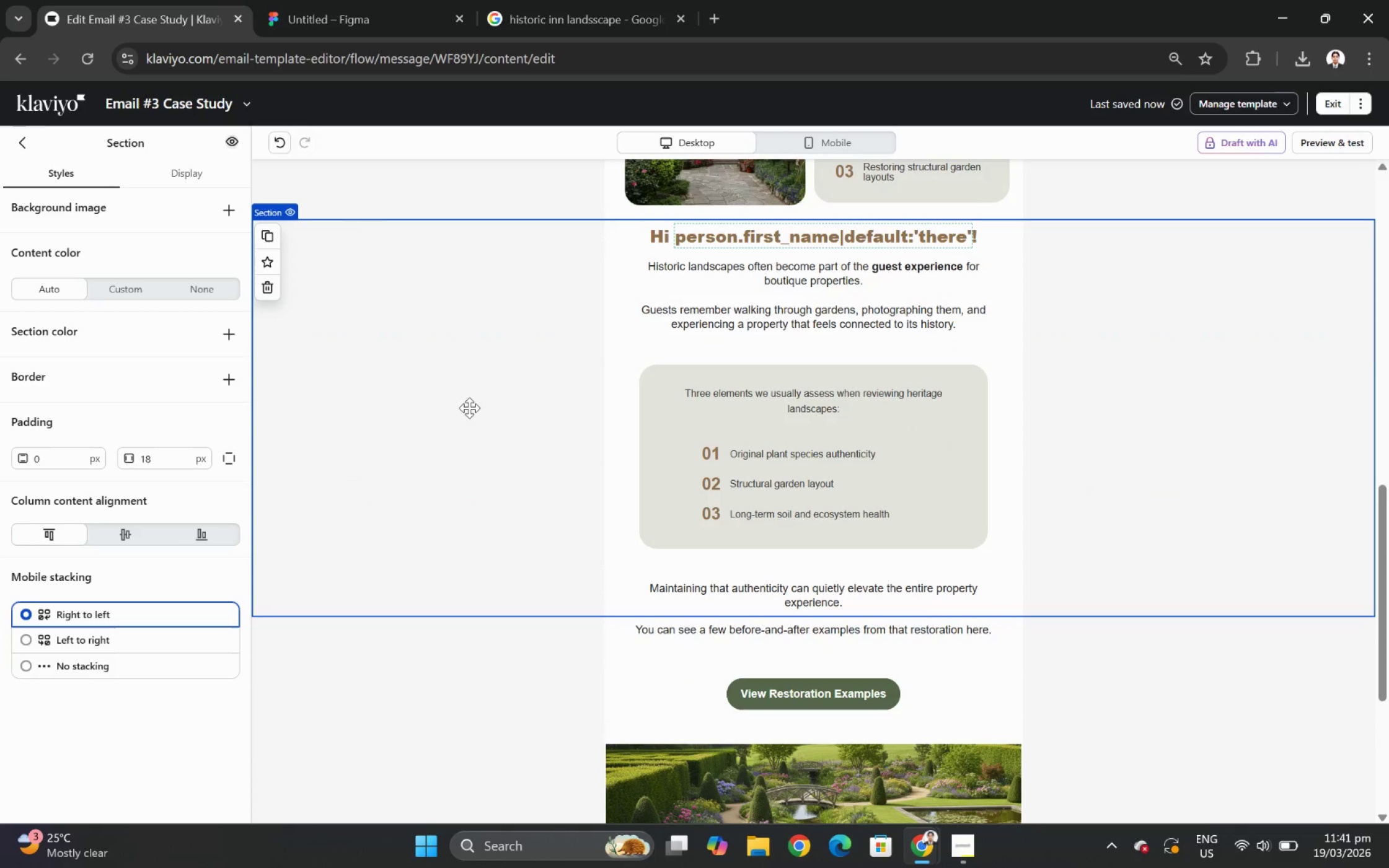 
left_click([461, 408])
 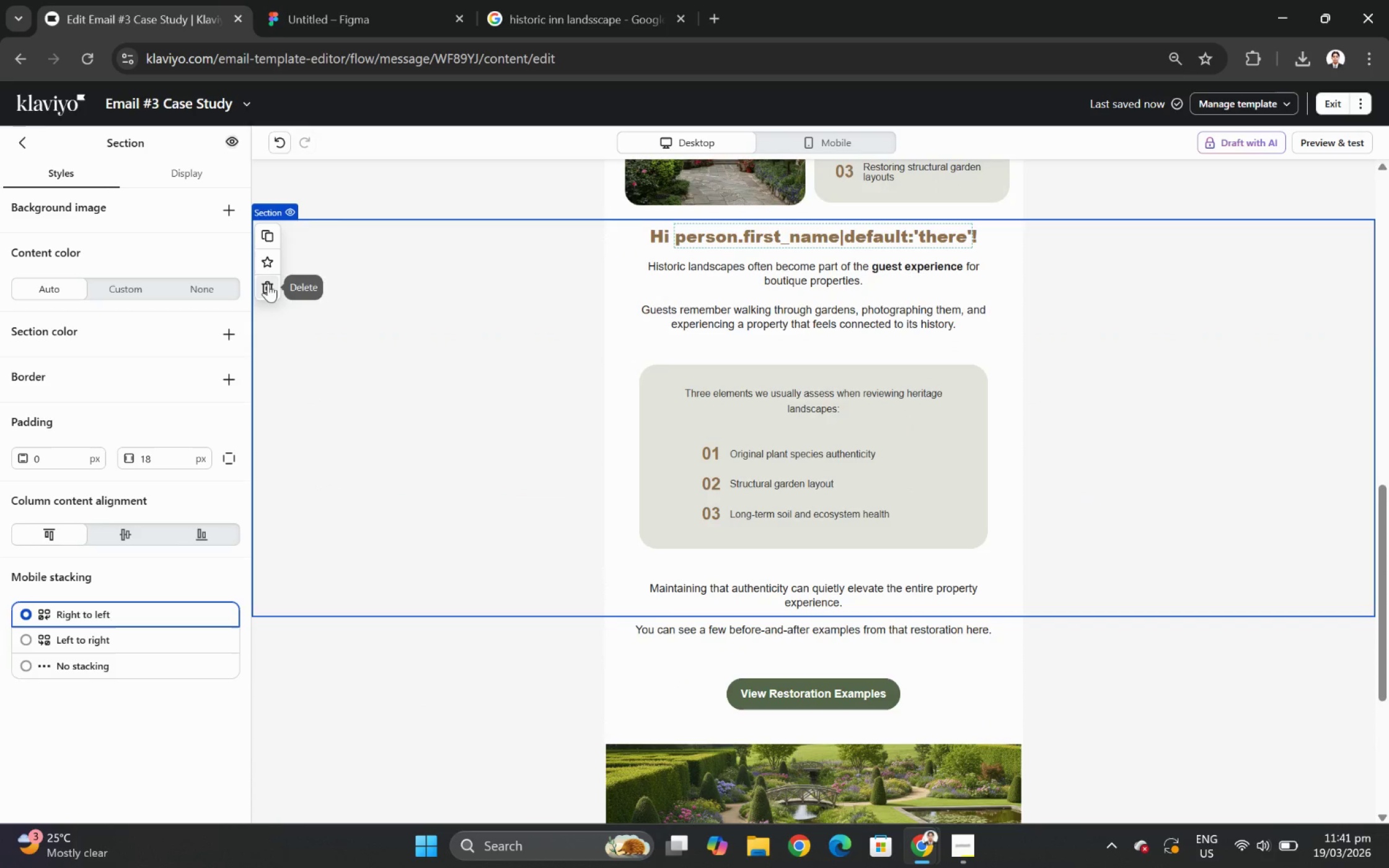 
left_click([269, 280])
 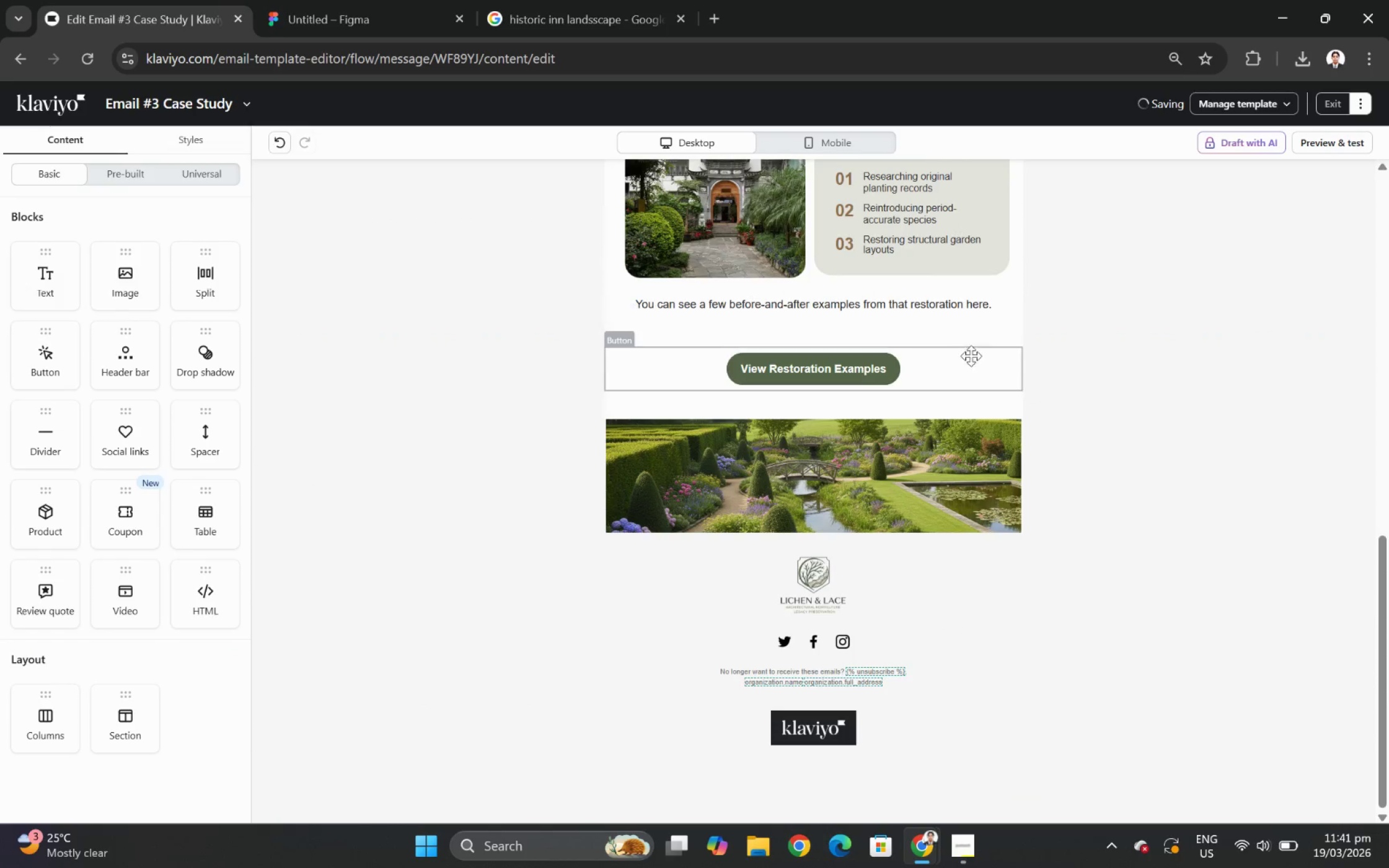 
scroll: coordinate [1199, 488], scroll_direction: up, amount: 6.0
 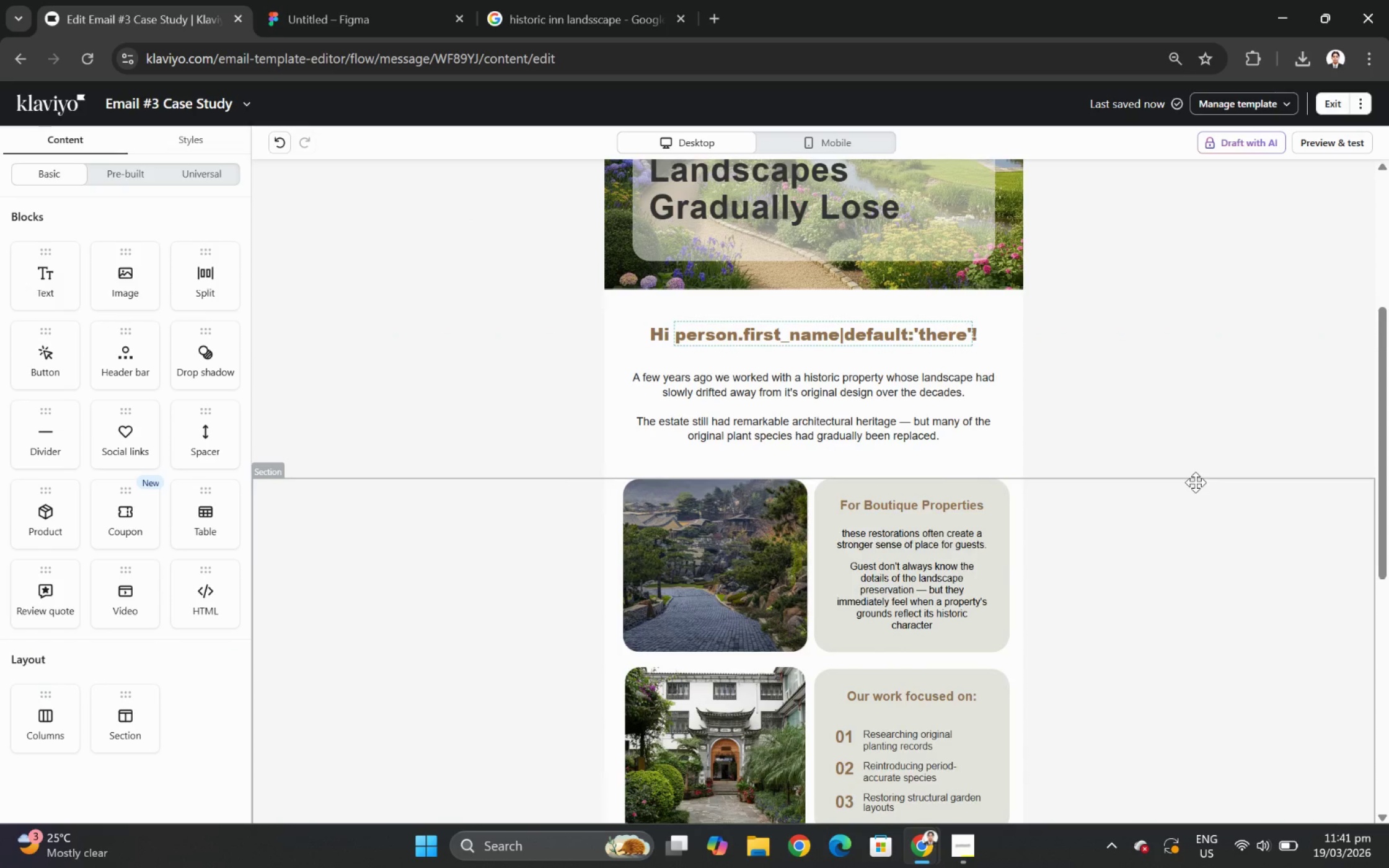 
scroll: coordinate [1195, 482], scroll_direction: down, amount: 2.0
 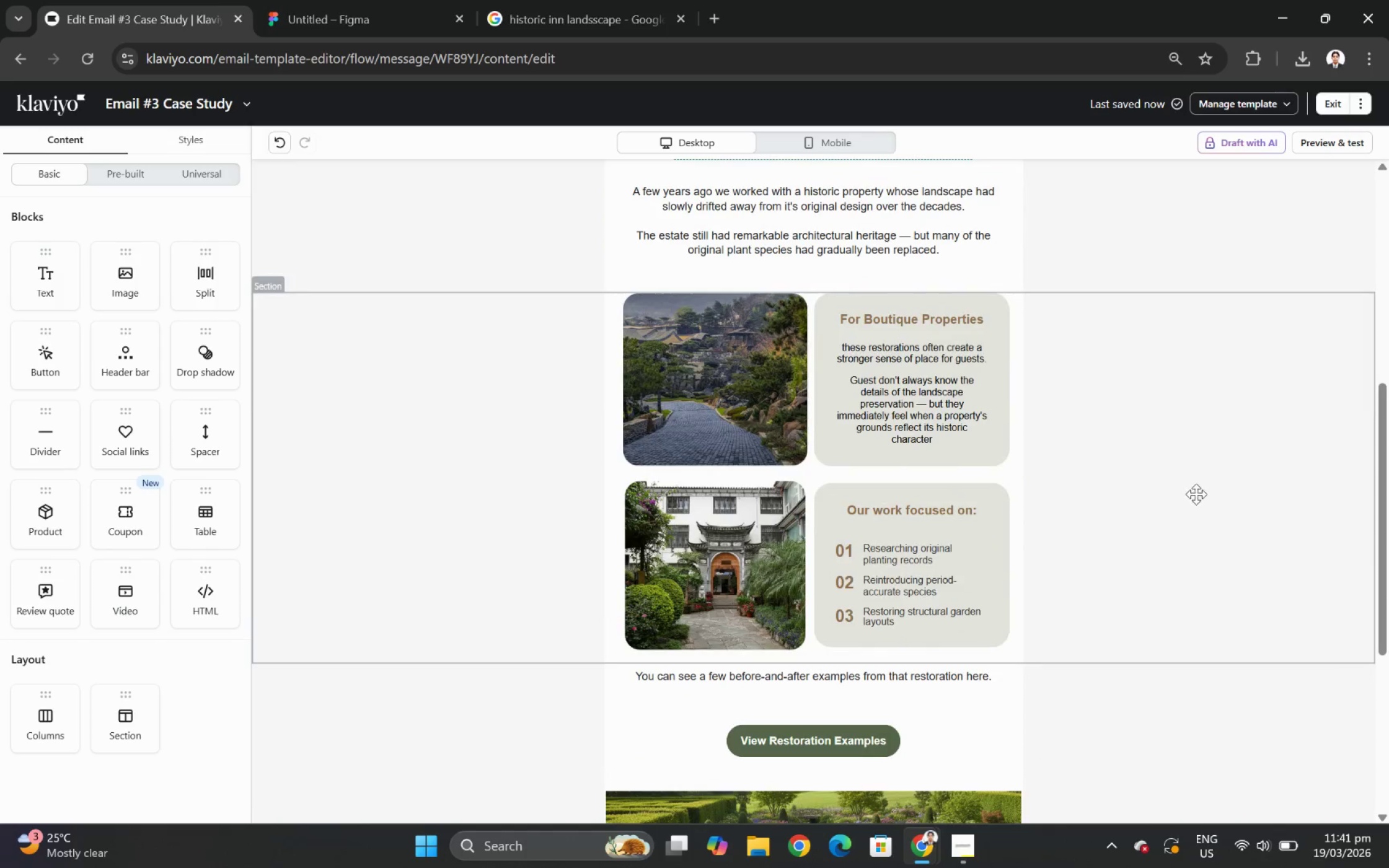 
scroll: coordinate [1180, 501], scroll_direction: up, amount: 2.0
 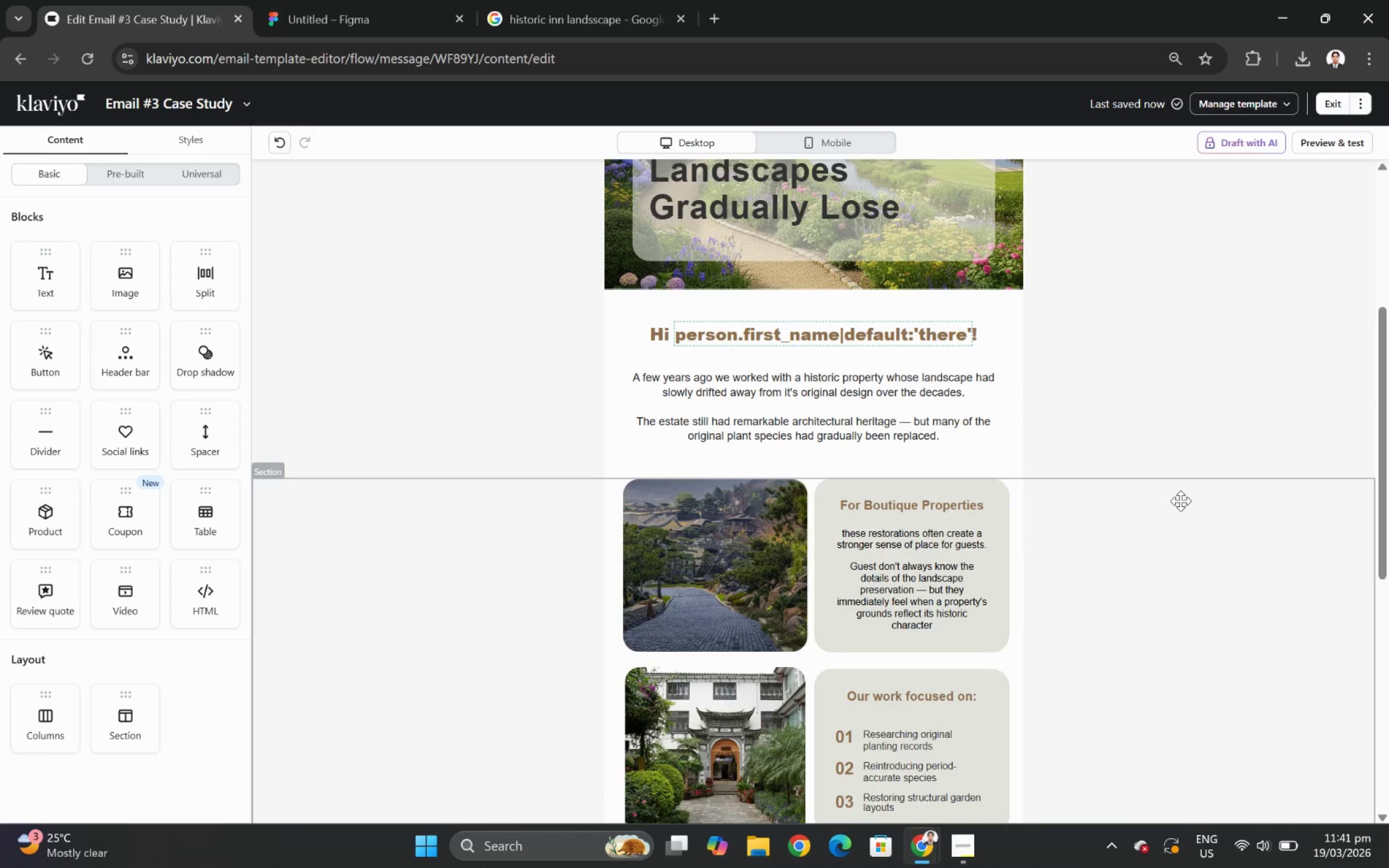 
scroll: coordinate [1105, 634], scroll_direction: down, amount: 6.0
 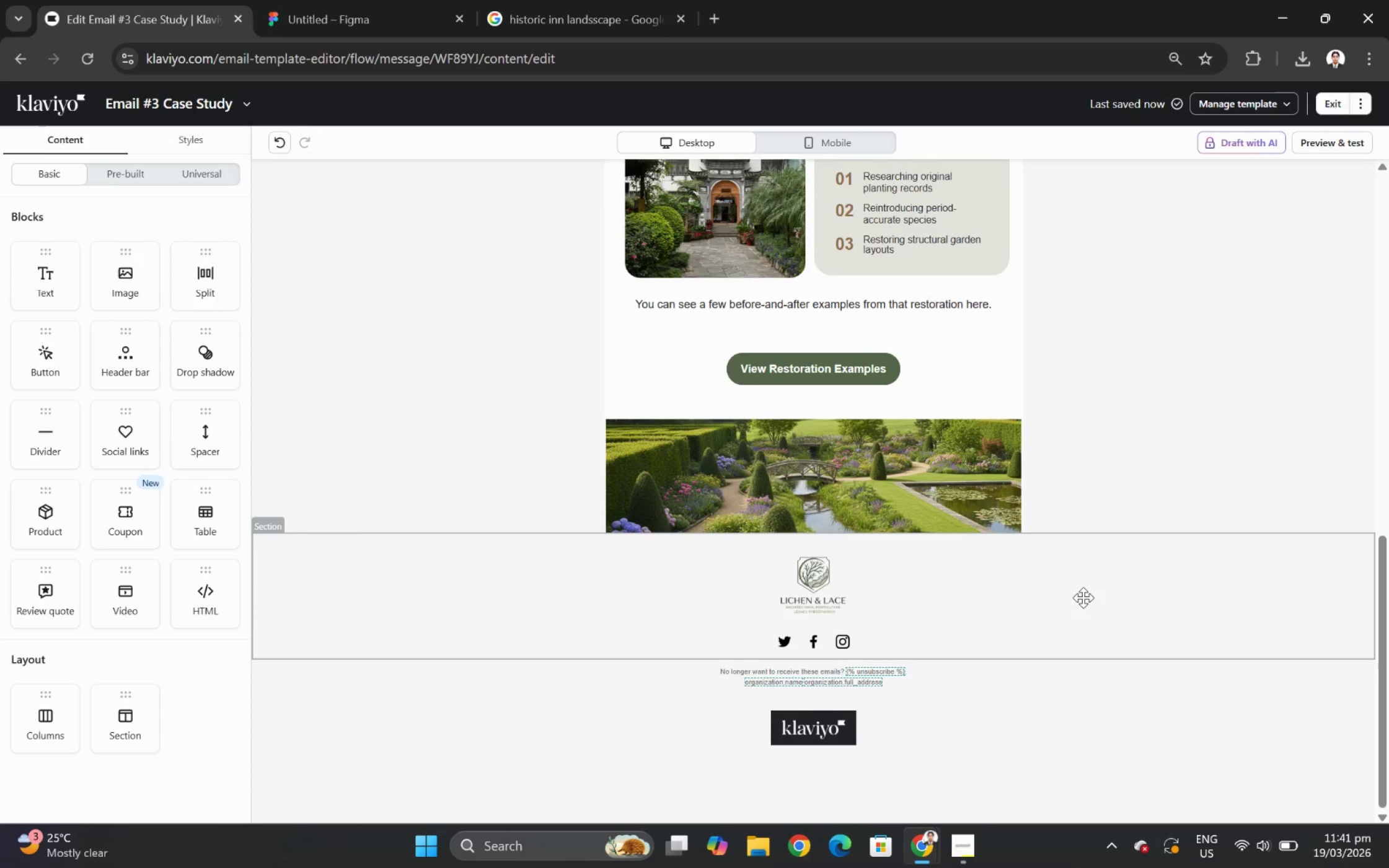 
scroll: coordinate [1093, 608], scroll_direction: up, amount: 10.0
 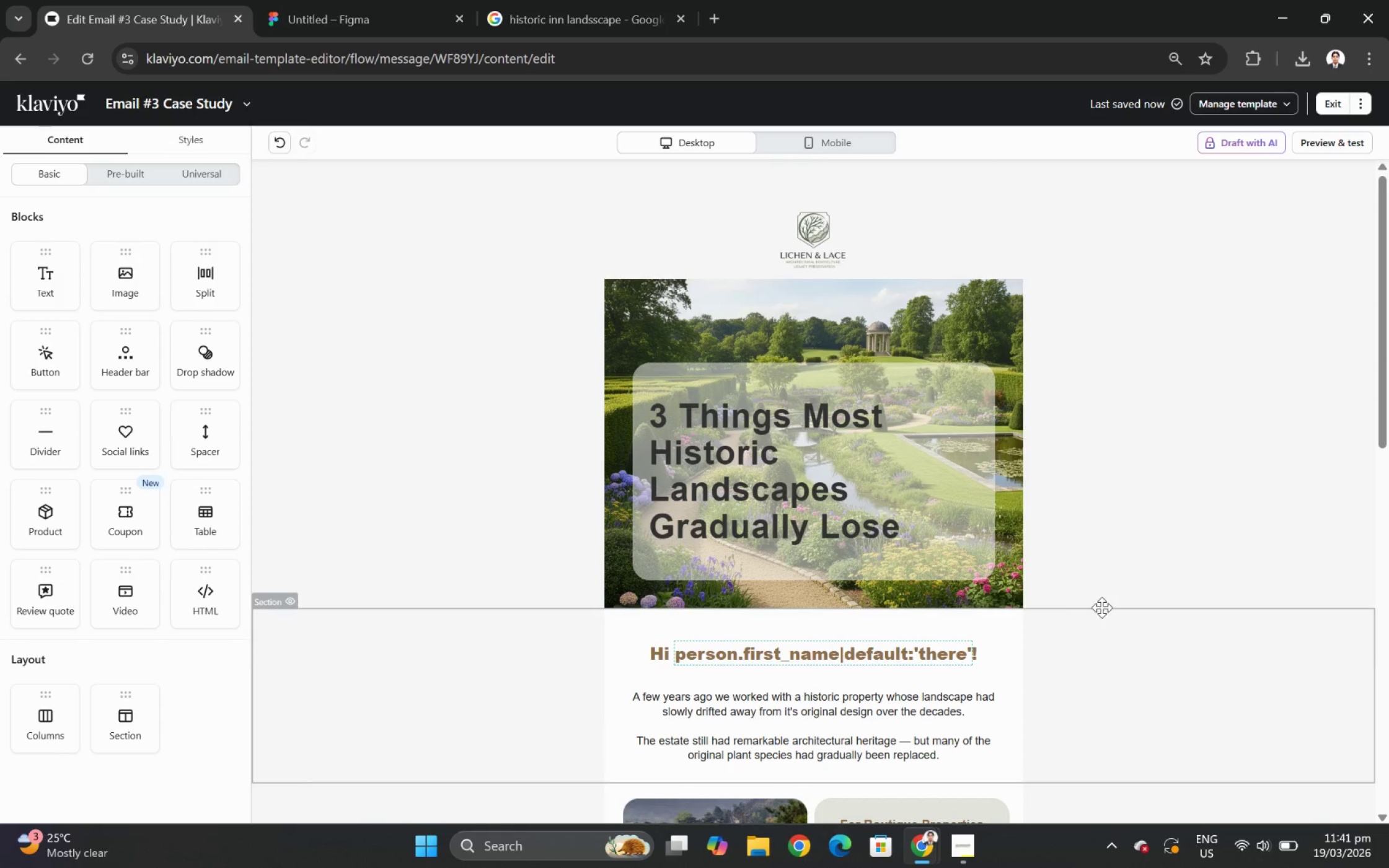 
scroll: coordinate [1103, 618], scroll_direction: down, amount: 9.0
 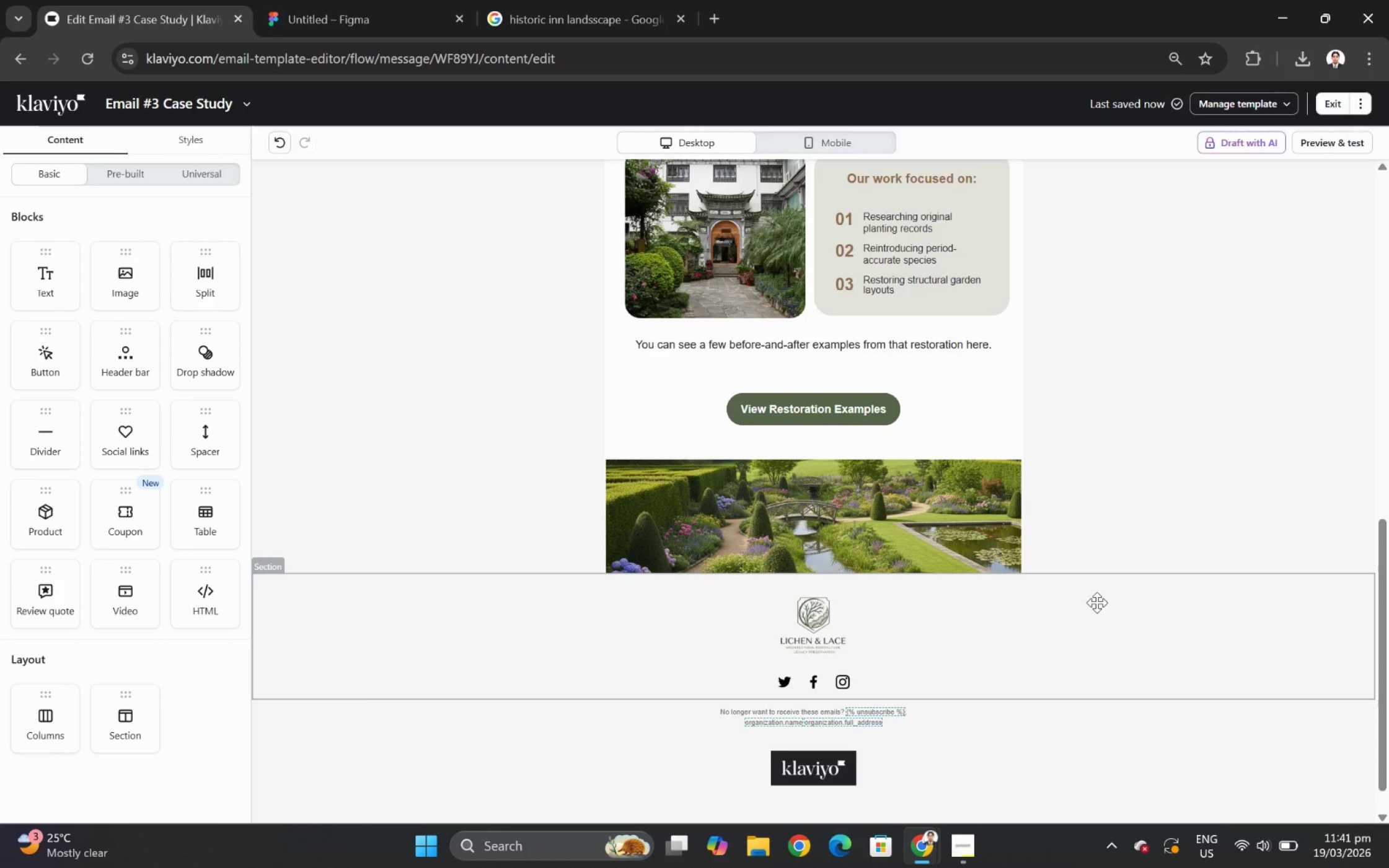 
scroll: coordinate [1096, 603], scroll_direction: up, amount: 3.0
 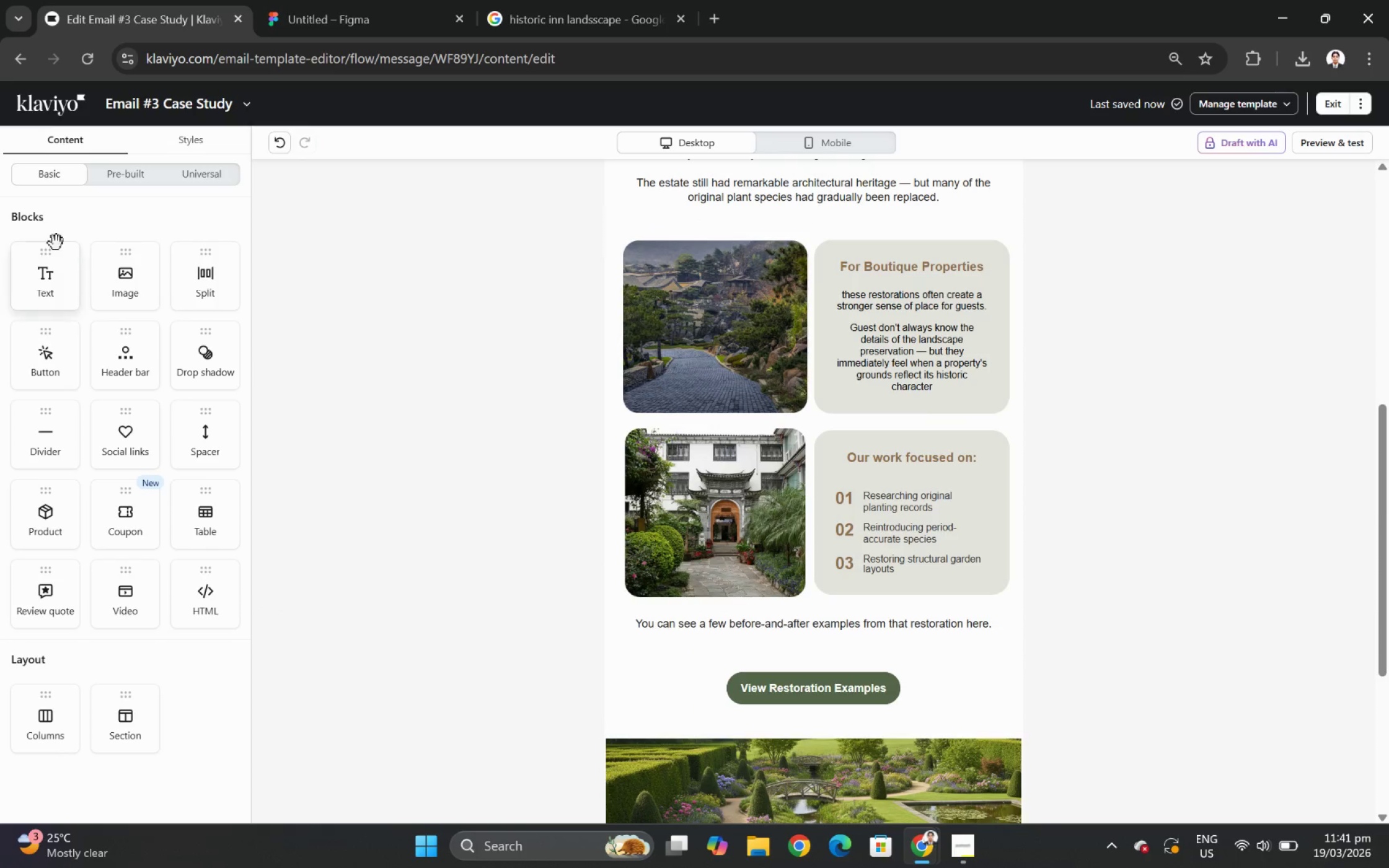 
left_click_drag(start_coordinate=[200, 442], to_coordinate=[842, 642])
 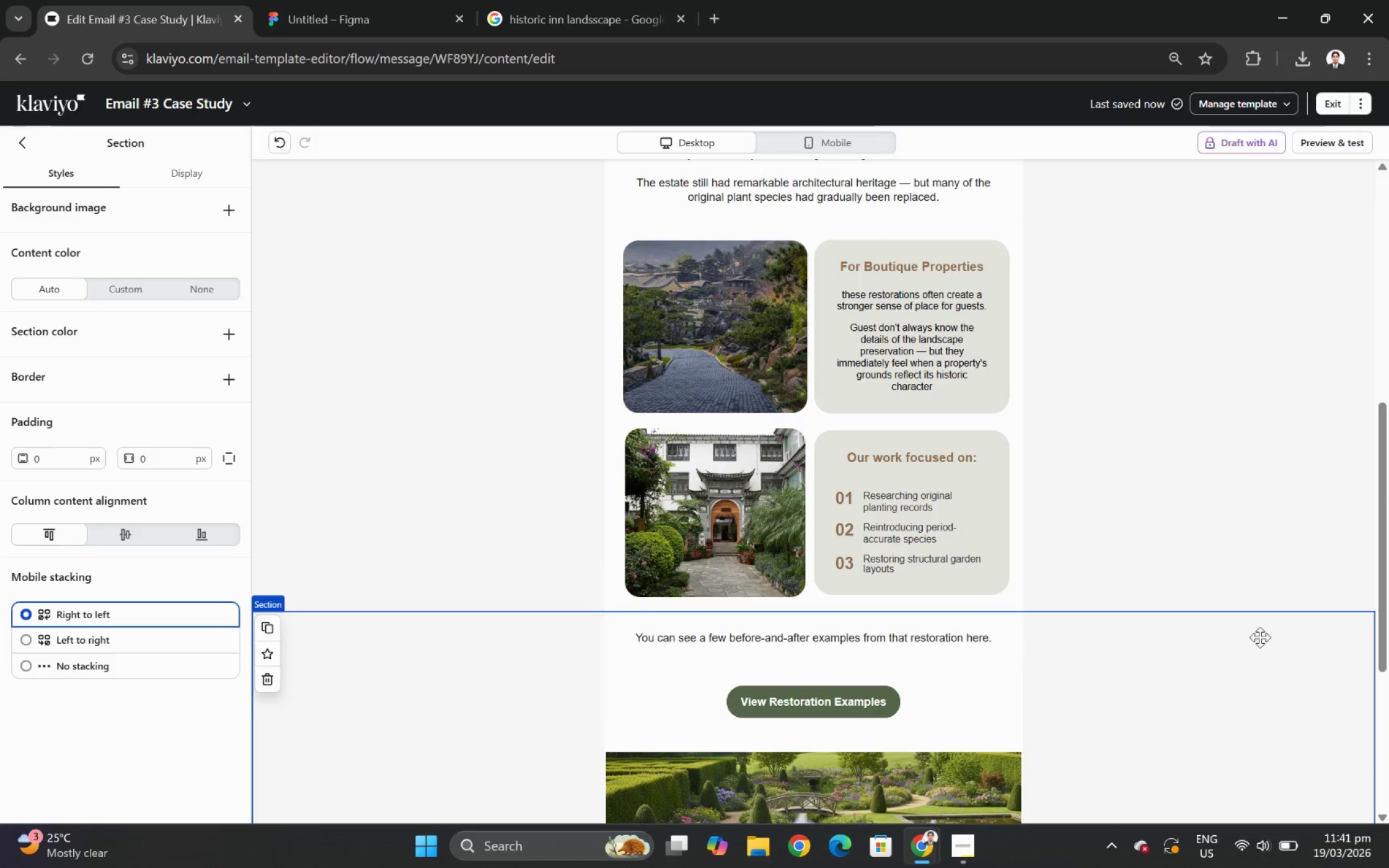 
wait(6.55)
 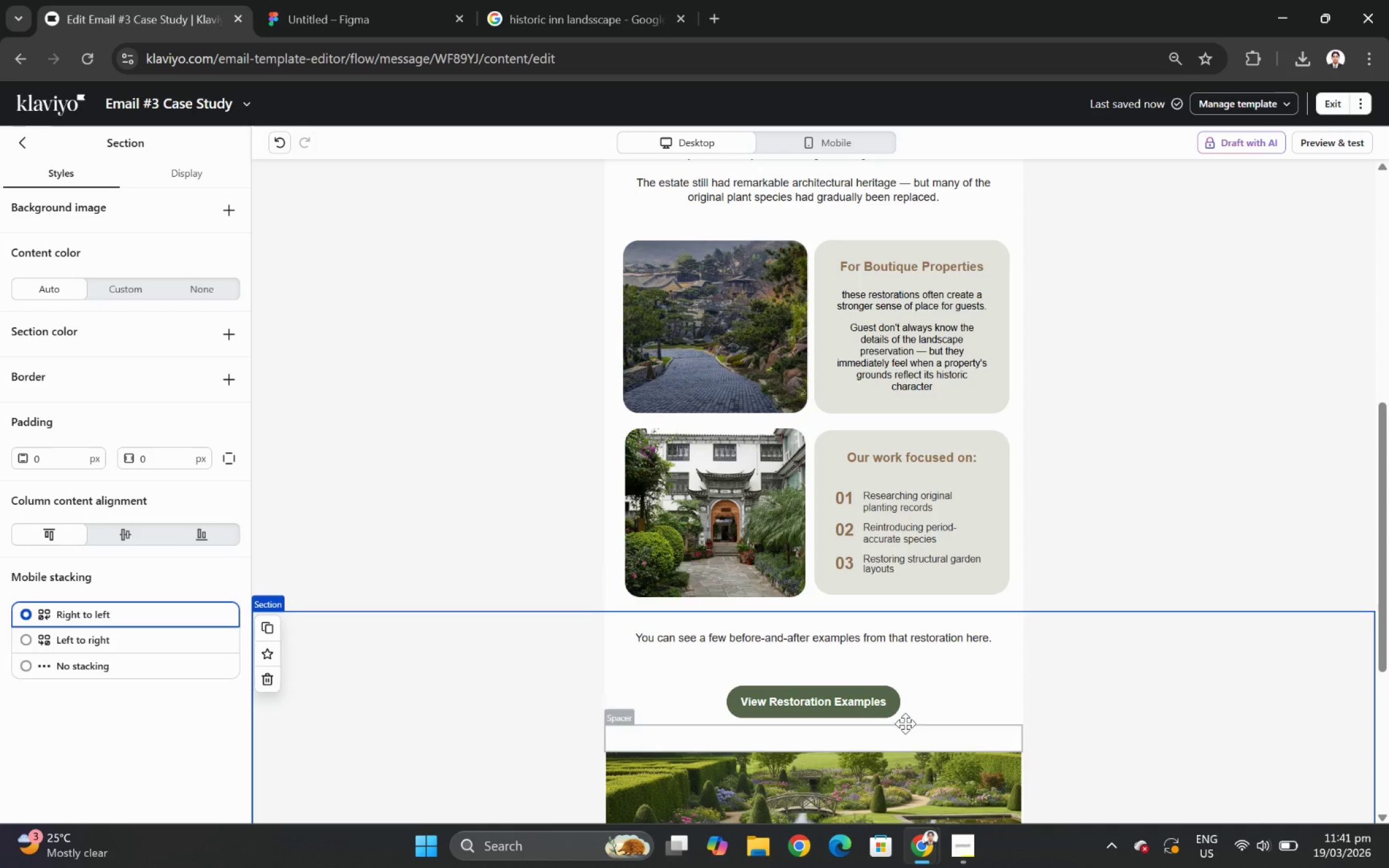 
scroll: coordinate [1249, 623], scroll_direction: up, amount: 6.0
 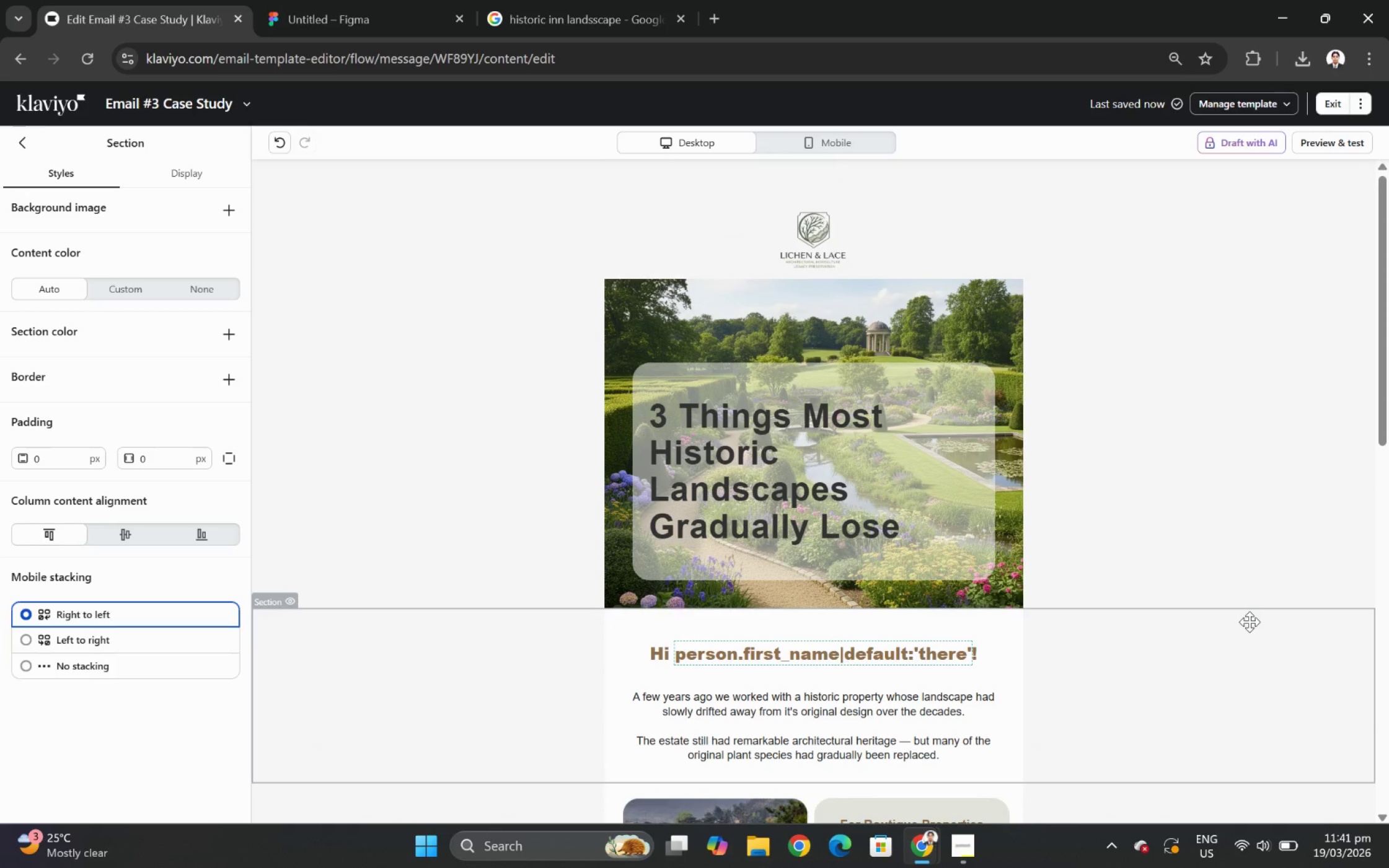 
wait(5.21)
 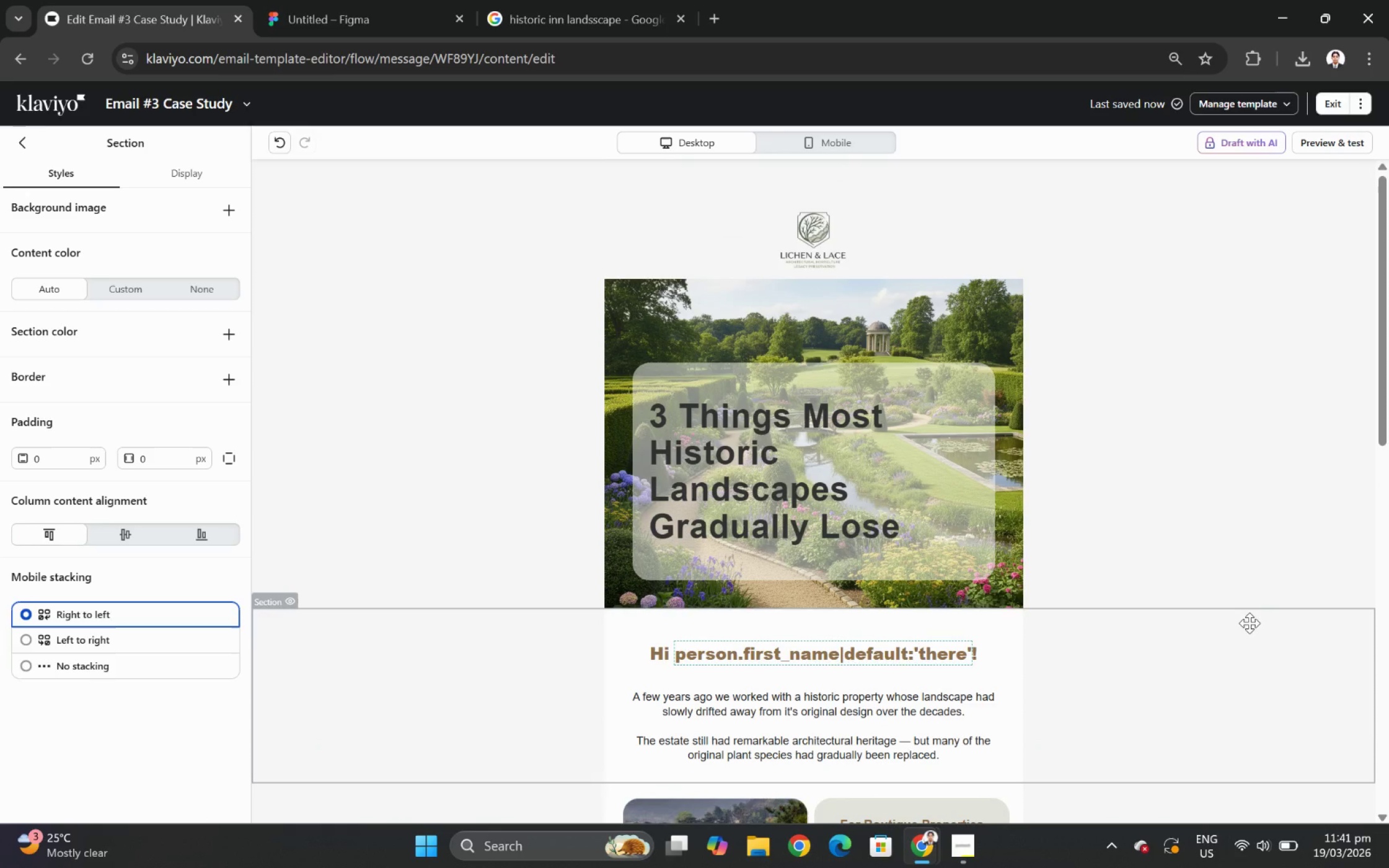 
scroll: coordinate [1249, 621], scroll_direction: none, amount: 0.0
 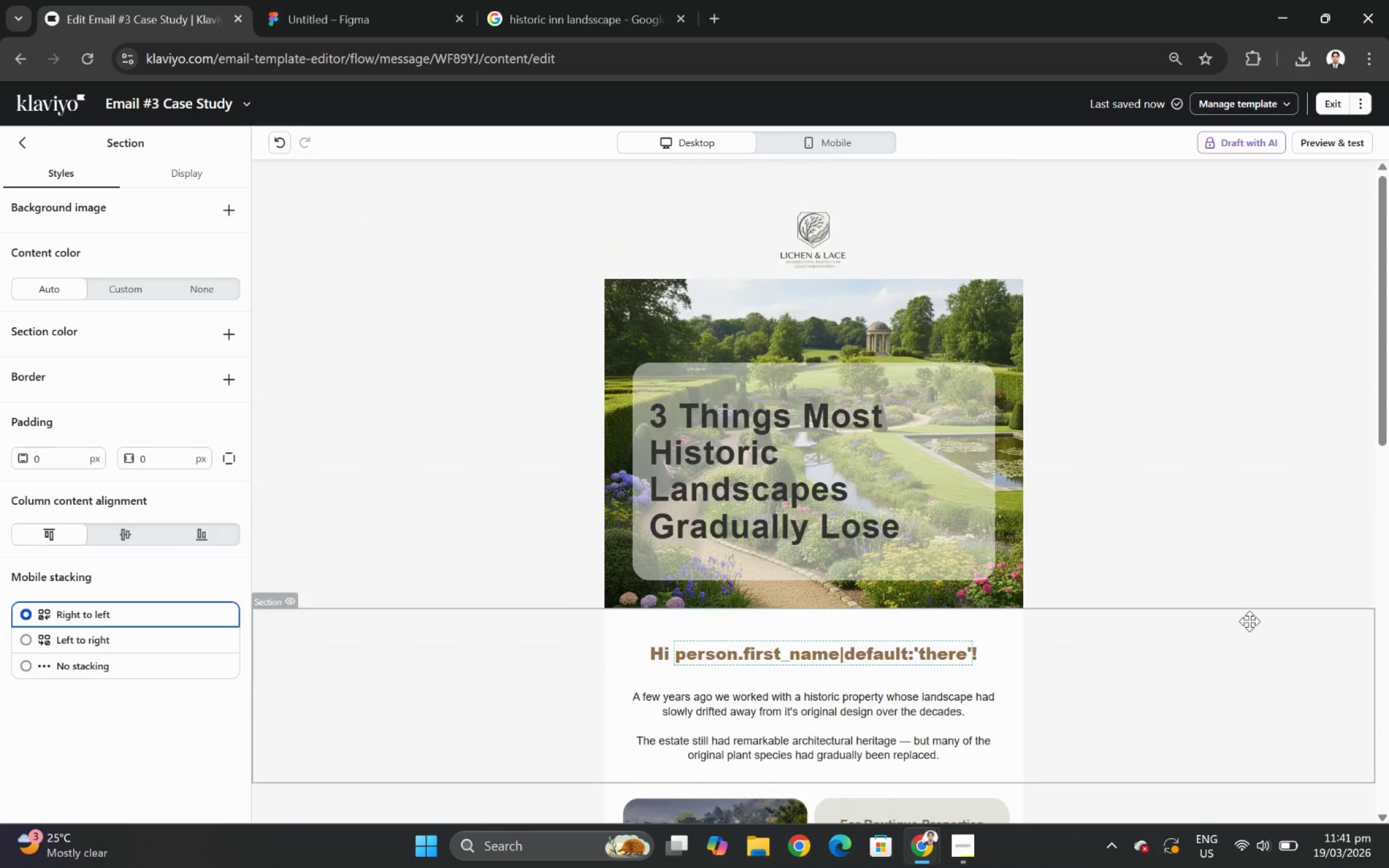 
scroll: coordinate [1021, 520], scroll_direction: down, amount: 4.0
 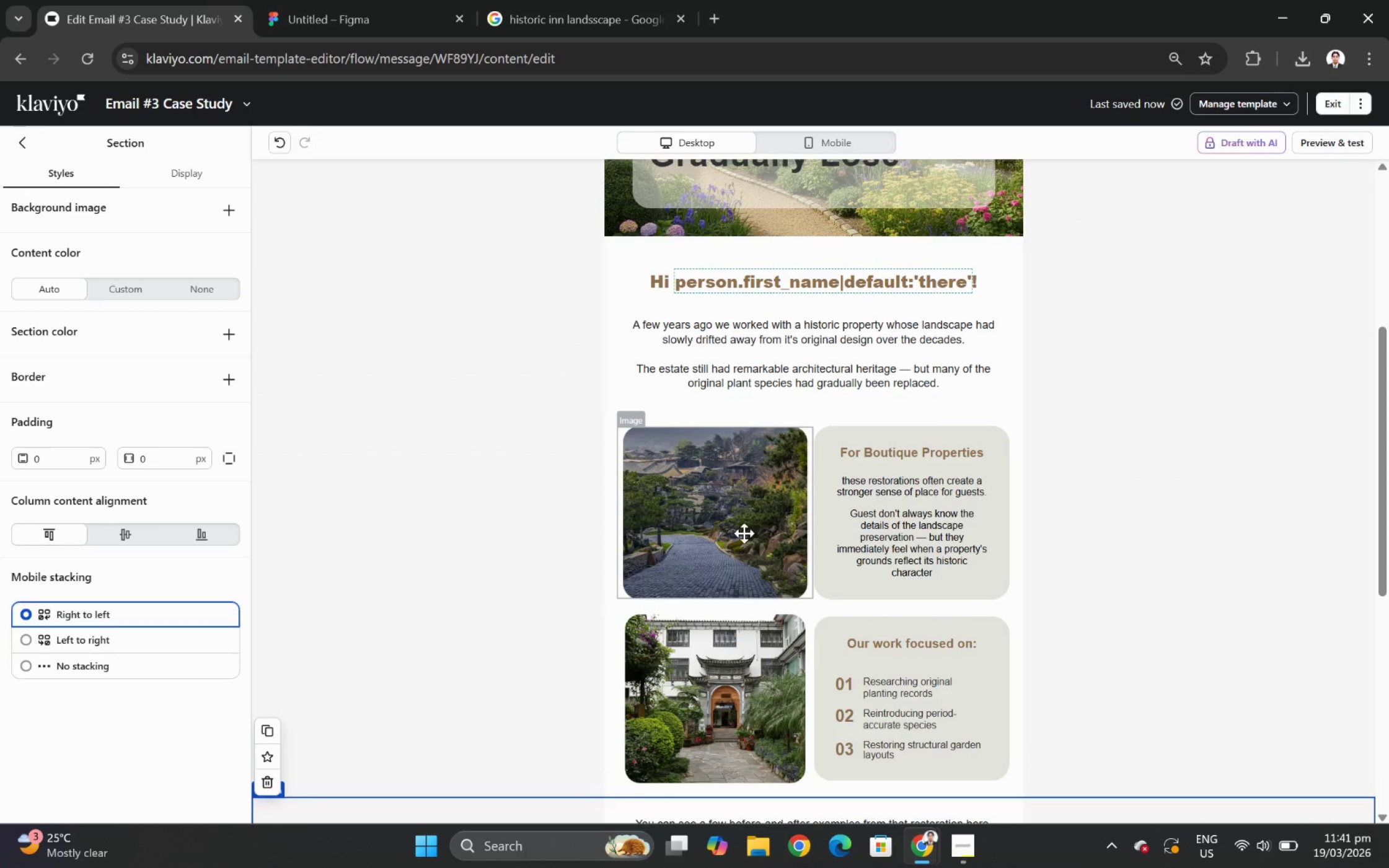 
left_click([731, 527])
 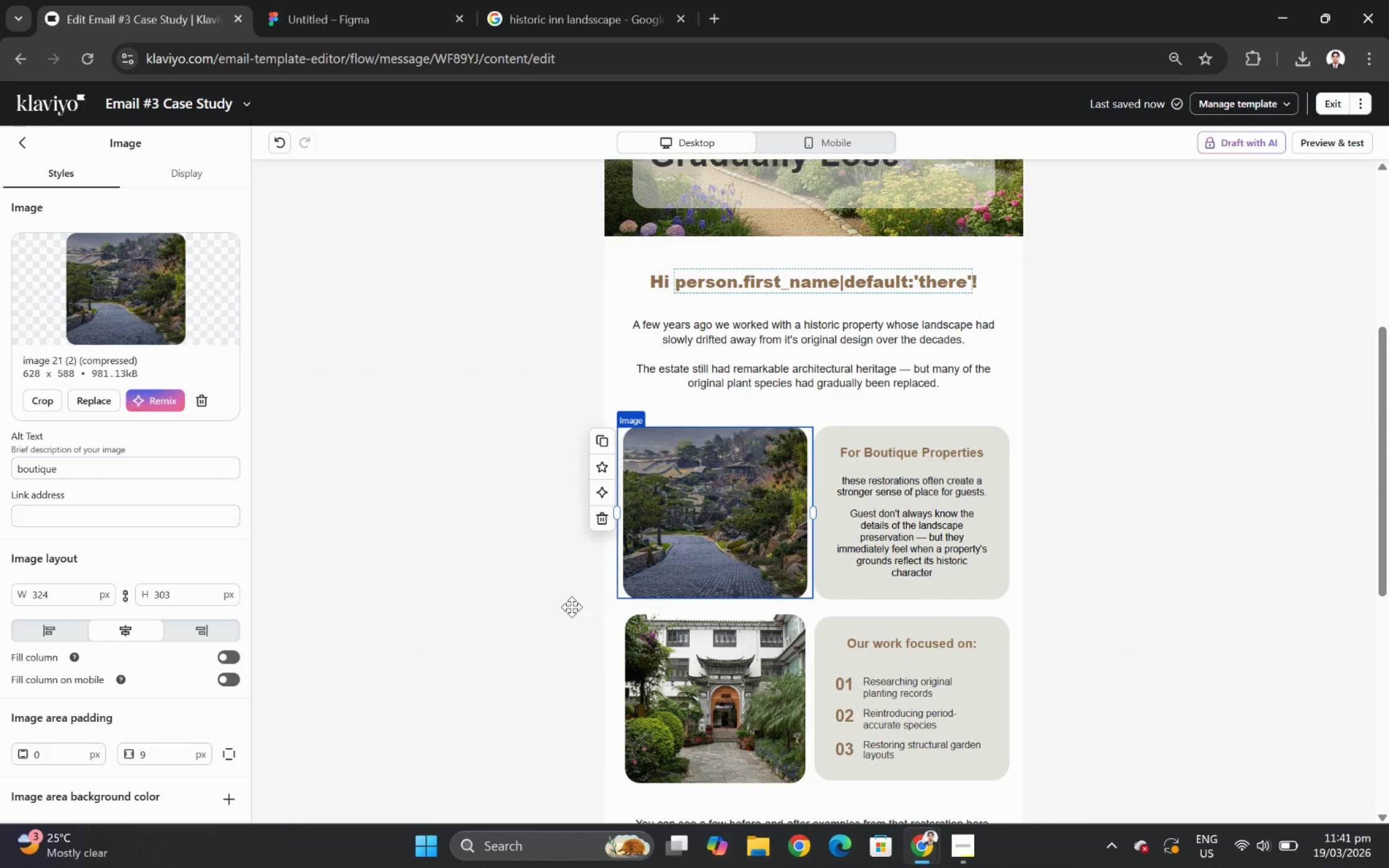 
left_click([688, 649])
 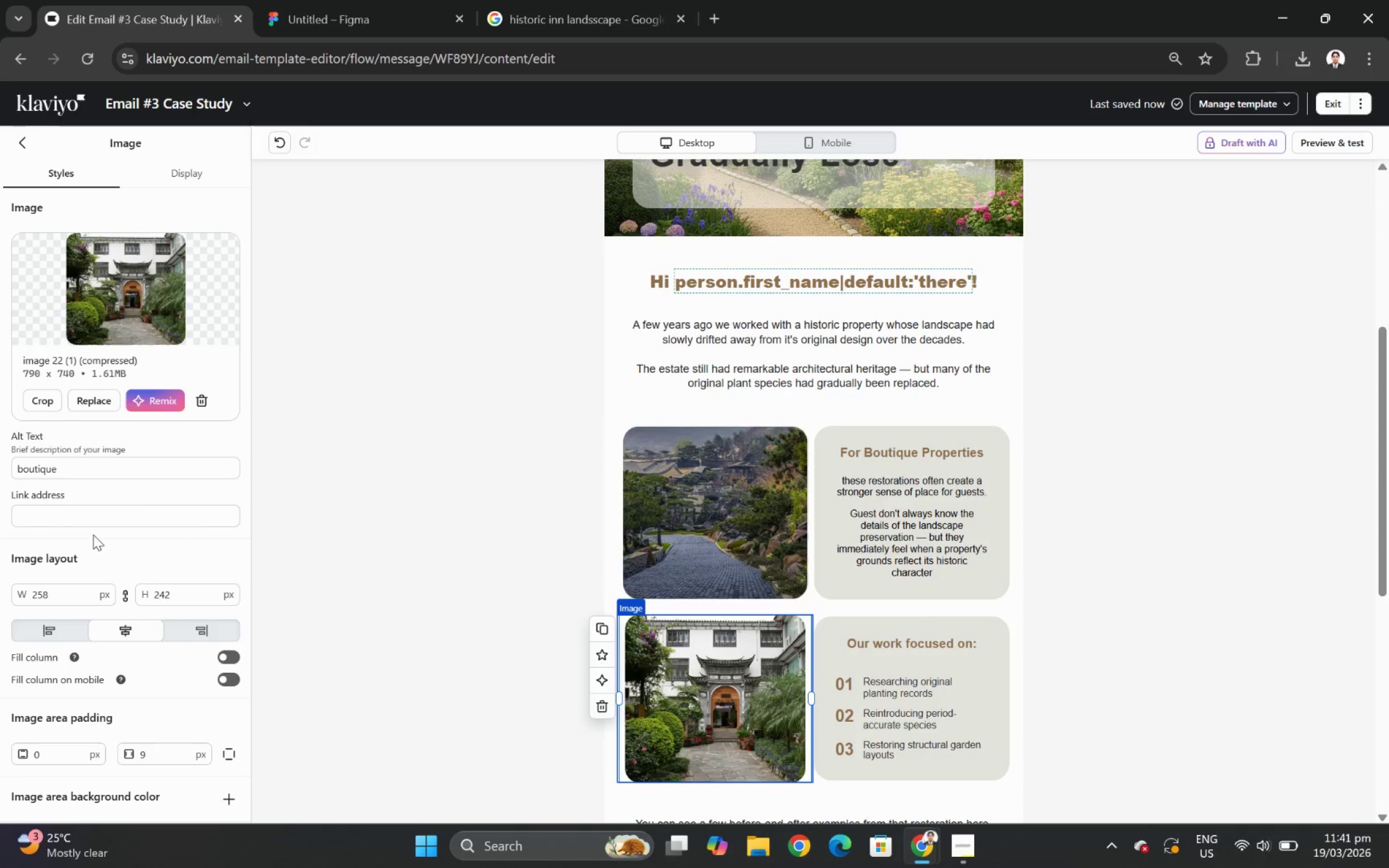 
wait(5.03)
 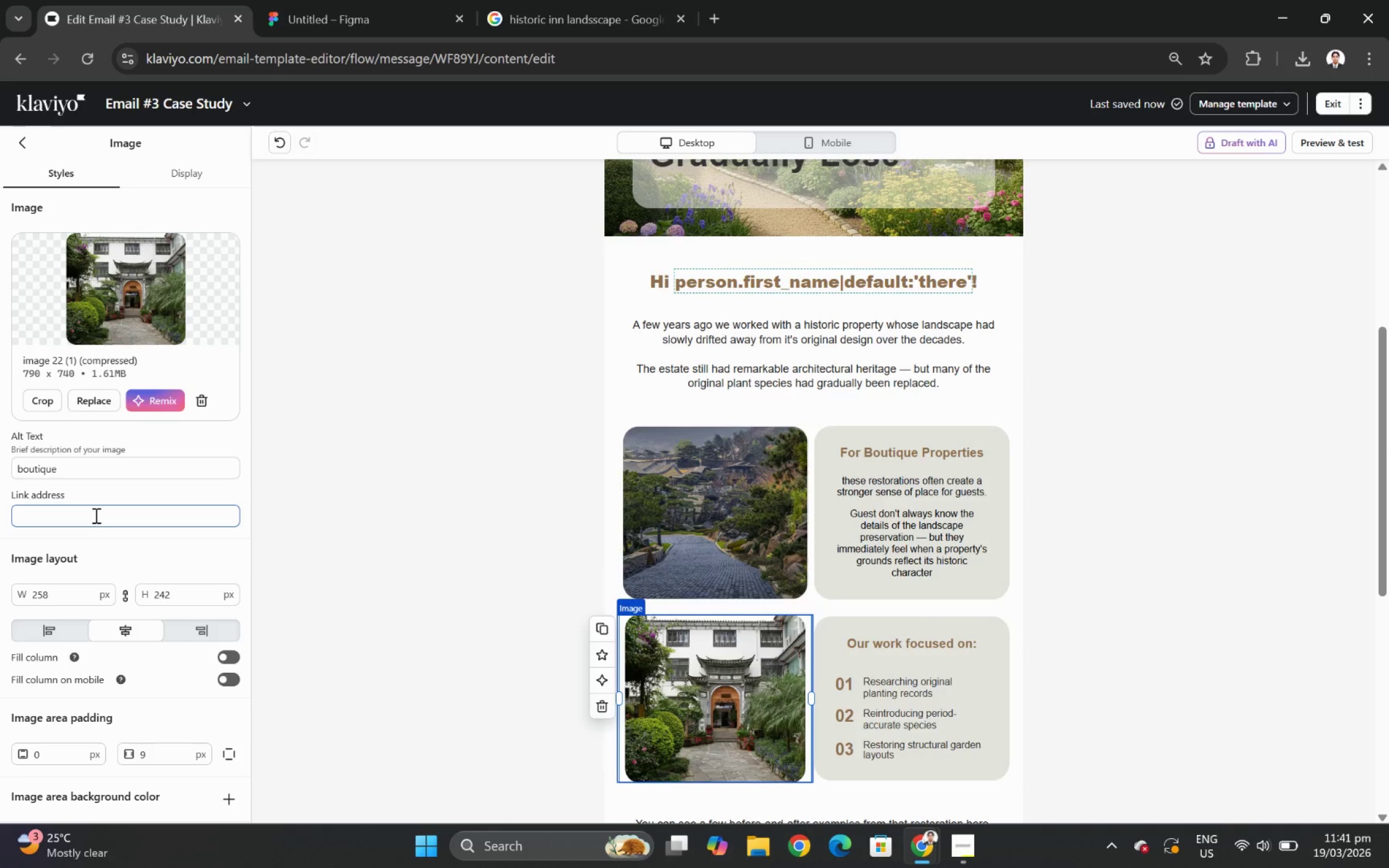 
double_click([105, 466])
 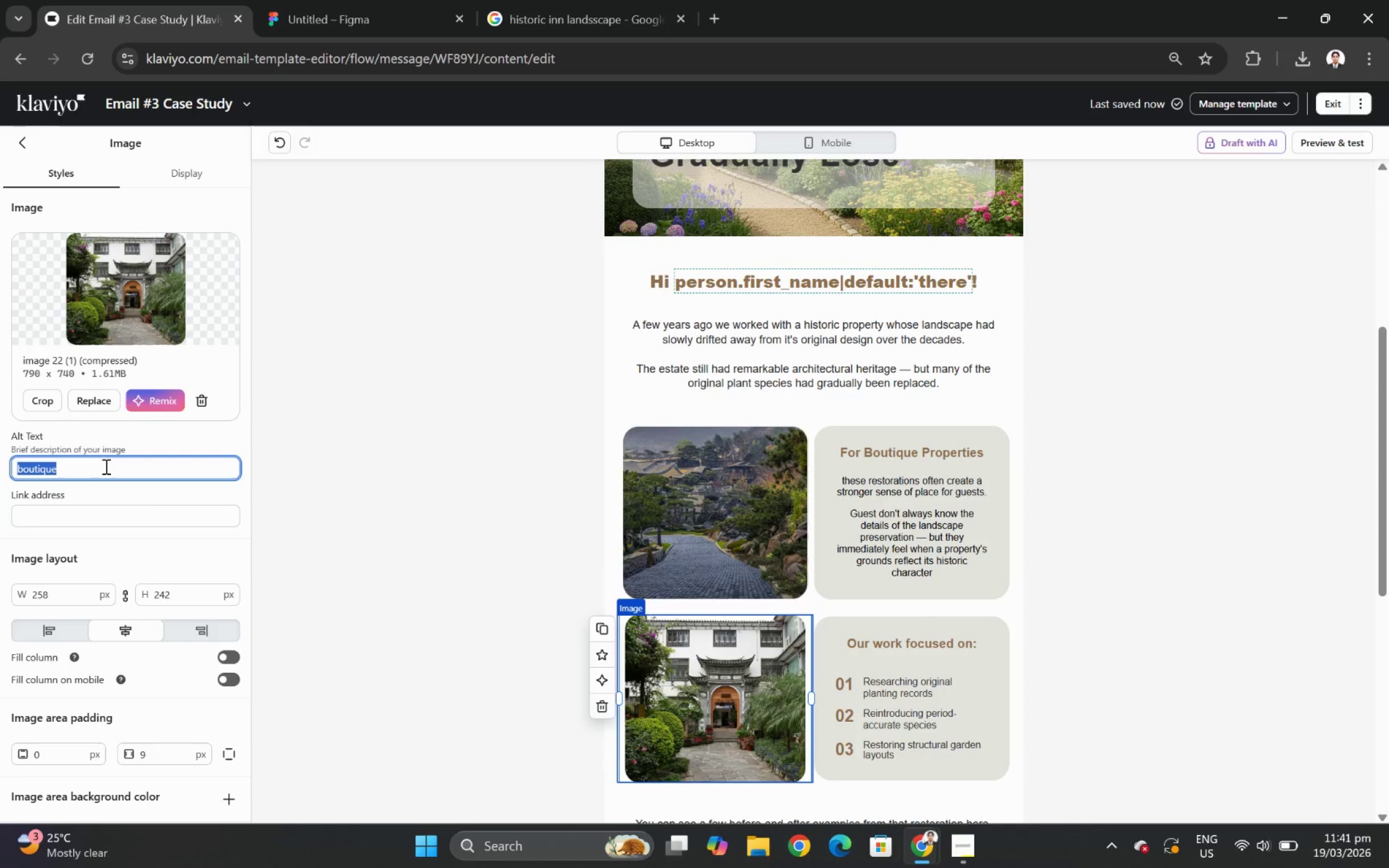 
triple_click([105, 466])
 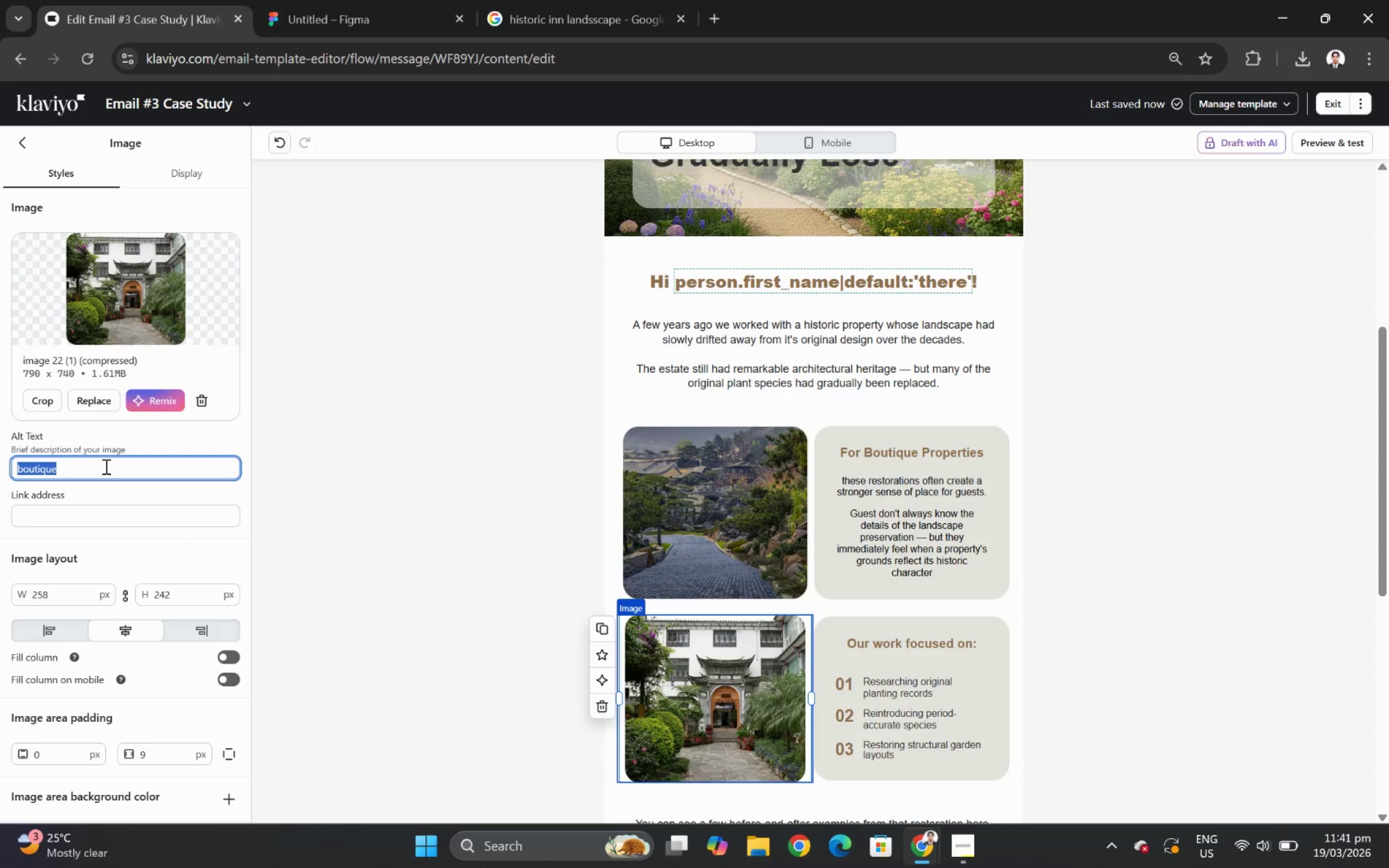 
type(ig)
key(Backspace)
type(mg)
 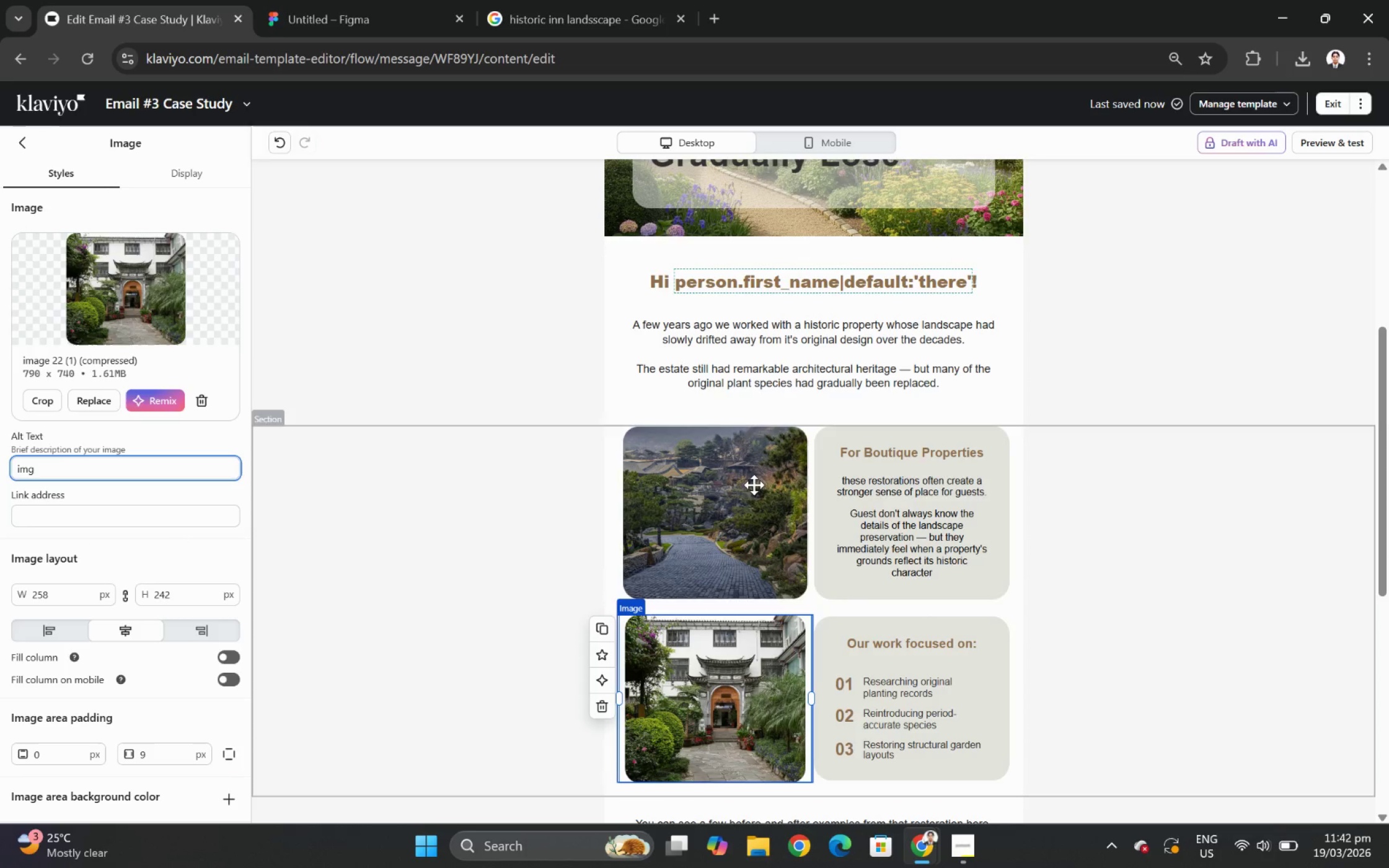 
left_click([752, 484])
 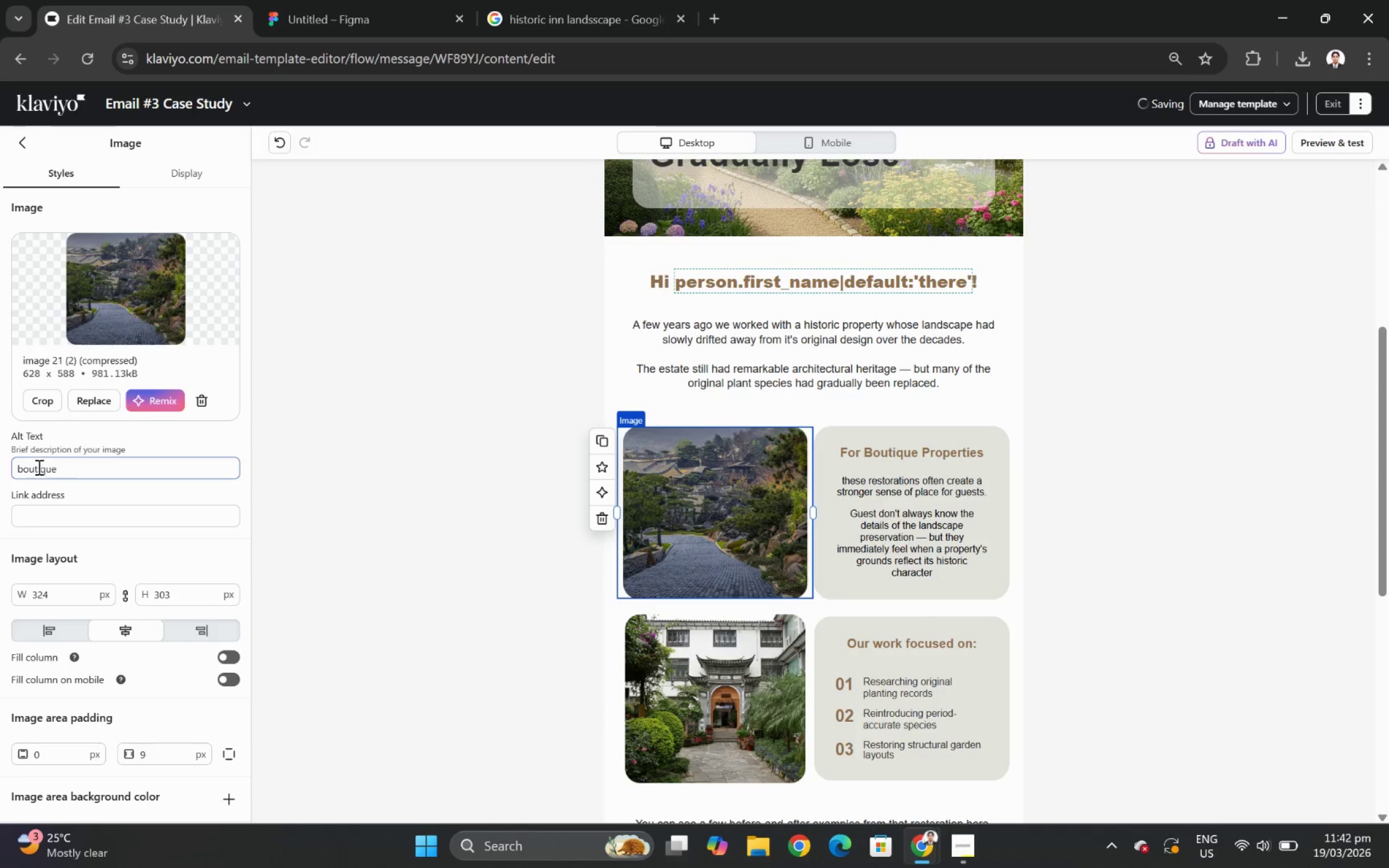 
double_click([47, 470])
 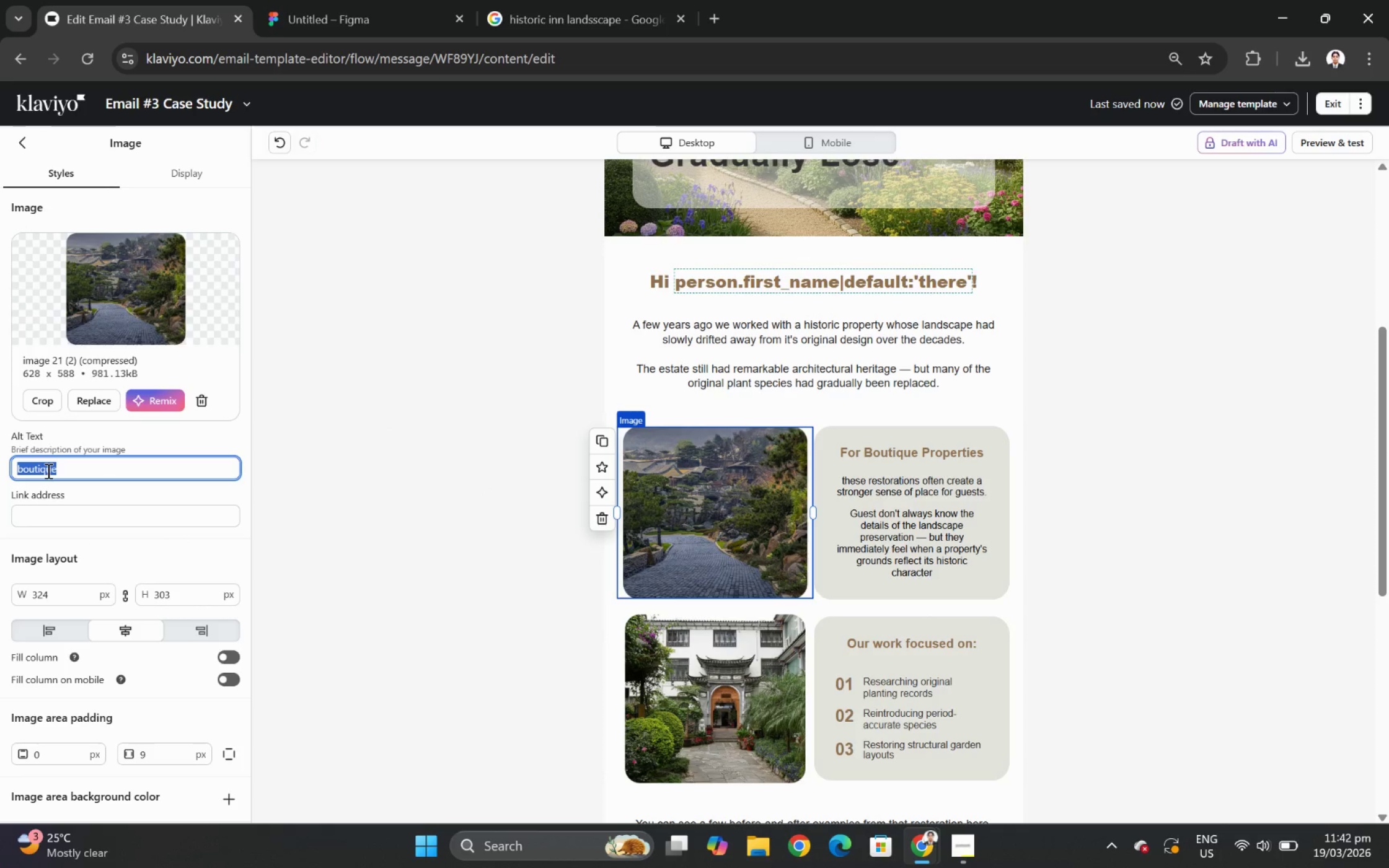 
triple_click([47, 470])
 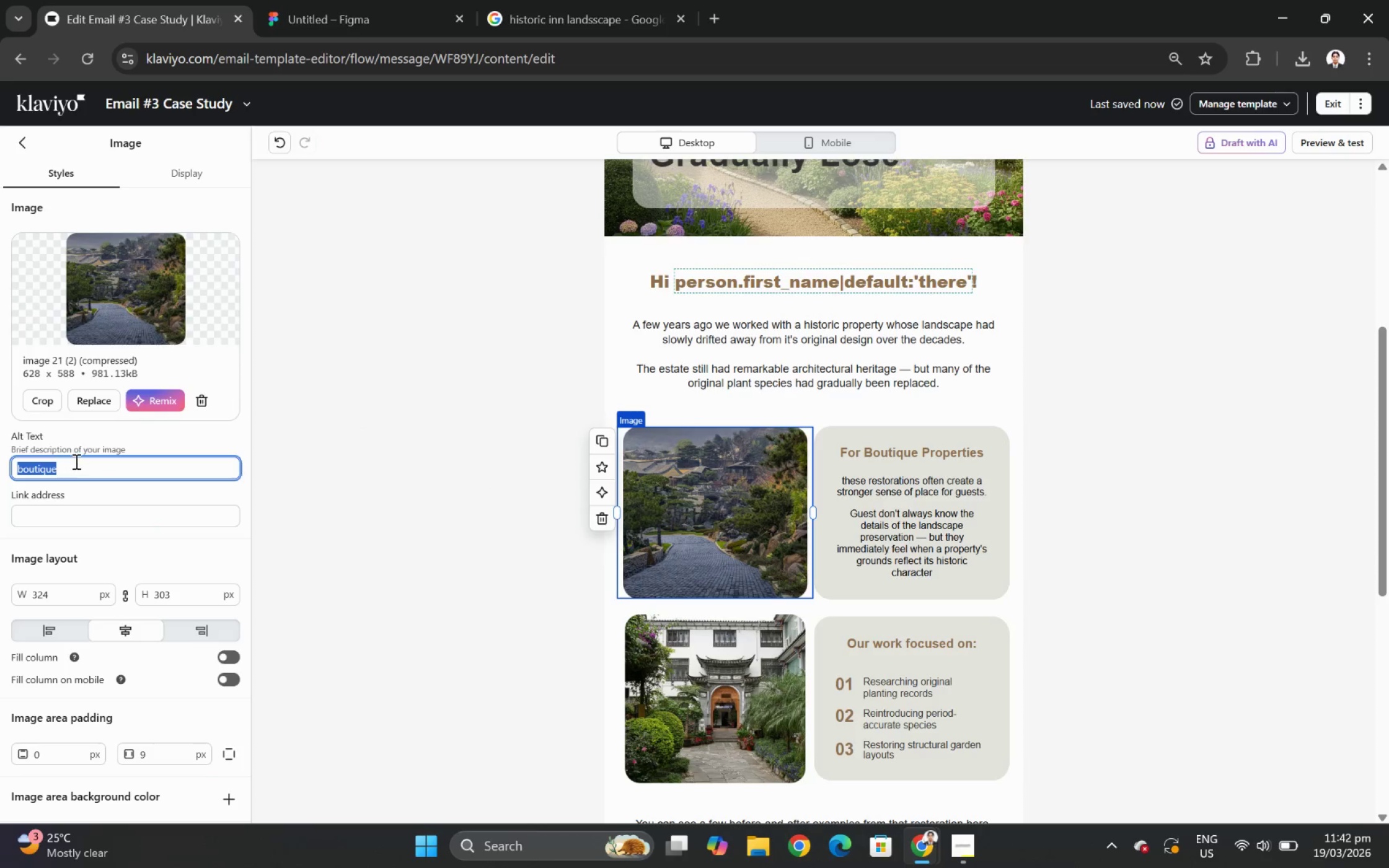 
left_click([75, 461])
 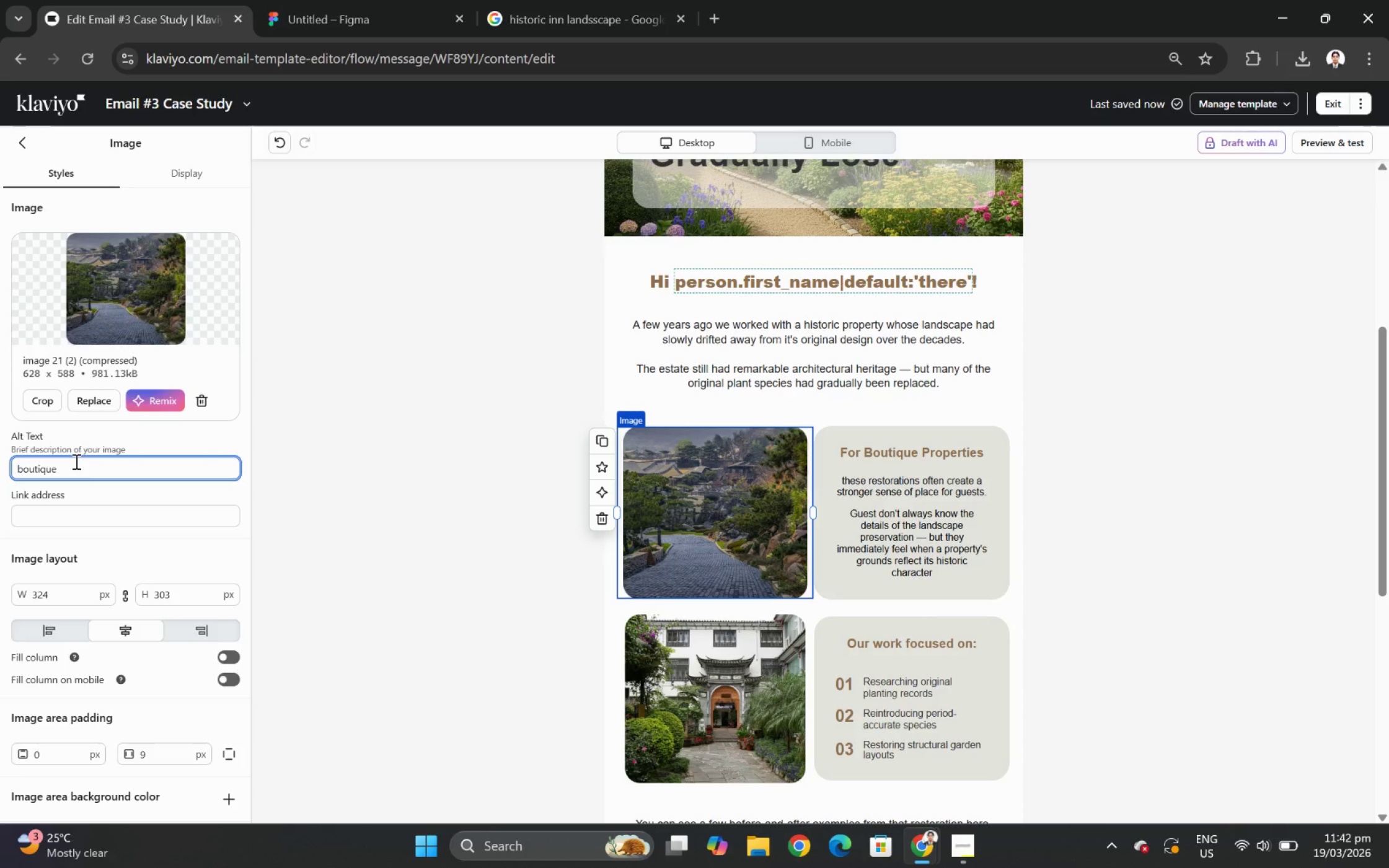 
type( img)
 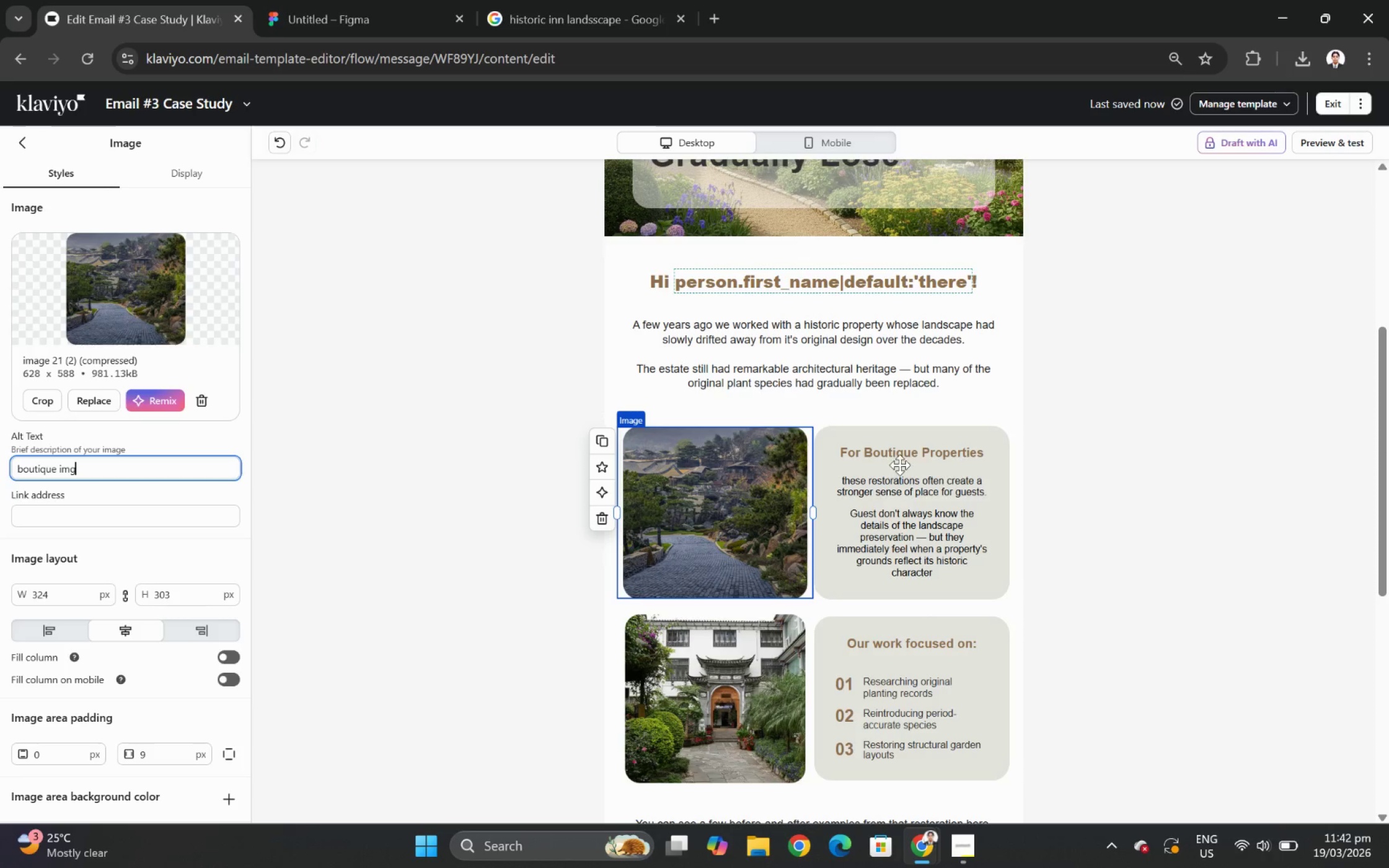 
left_click([1188, 533])
 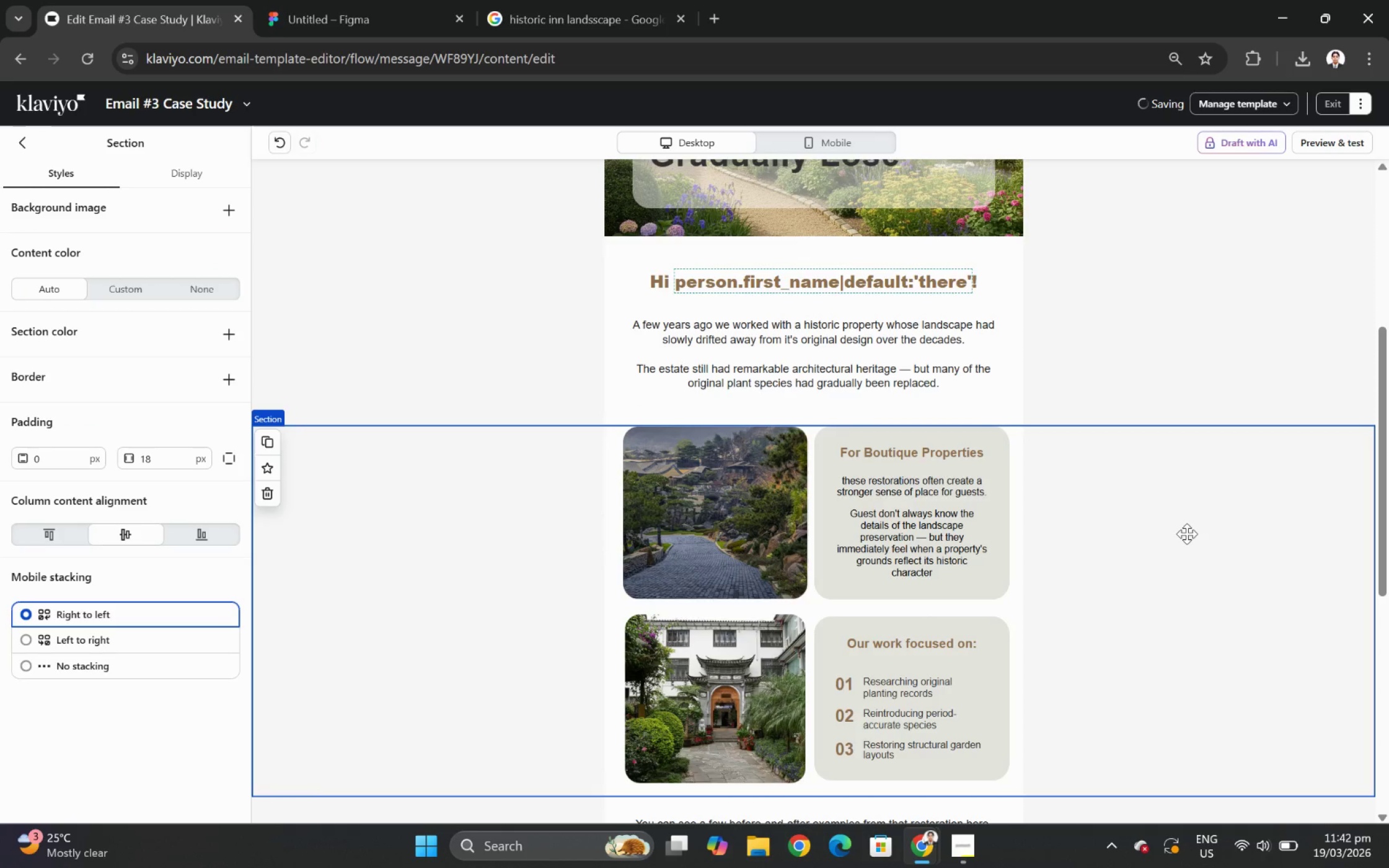 
scroll: coordinate [1187, 532], scroll_direction: down, amount: 3.0
 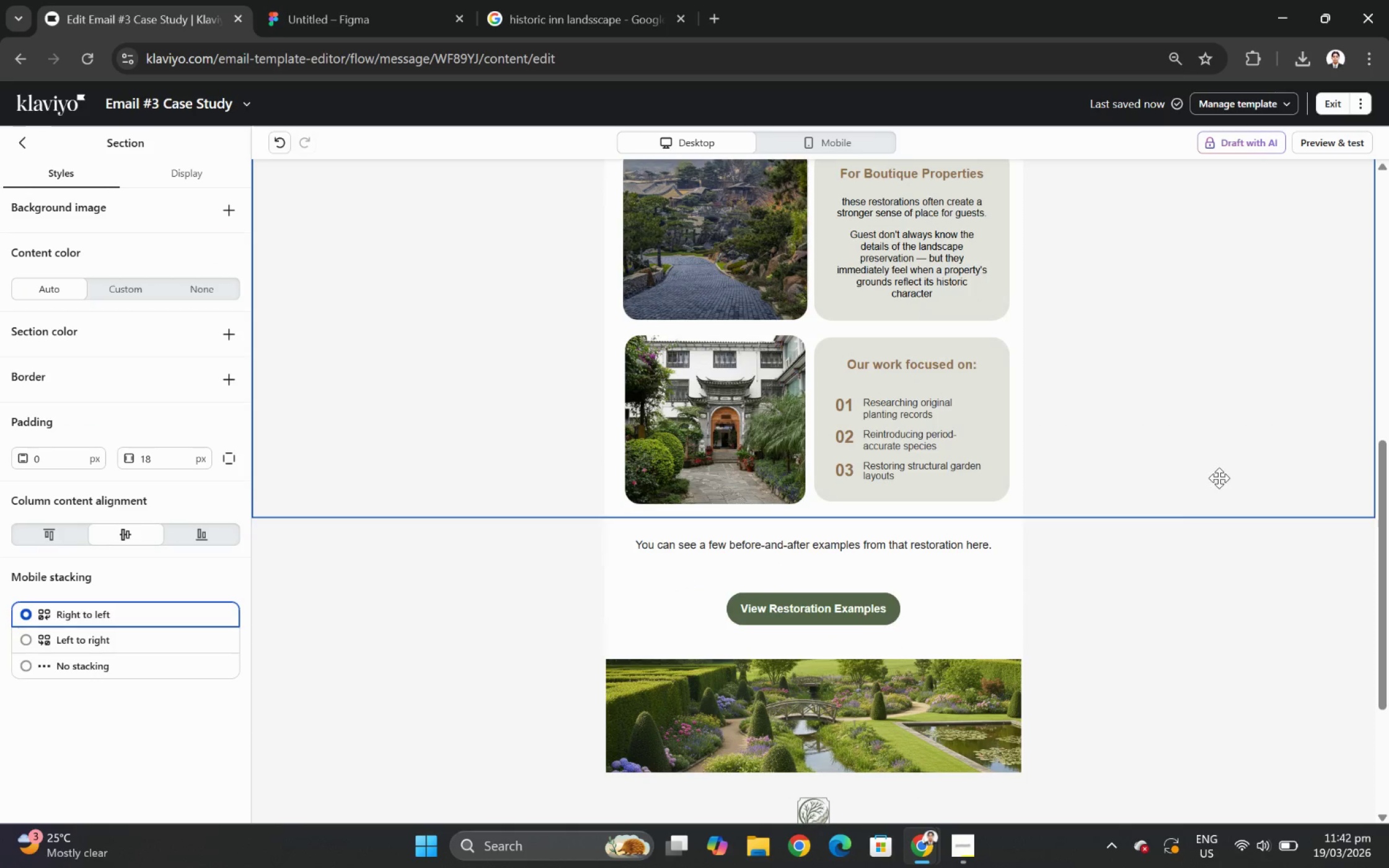 
scroll: coordinate [1220, 485], scroll_direction: up, amount: 2.0
 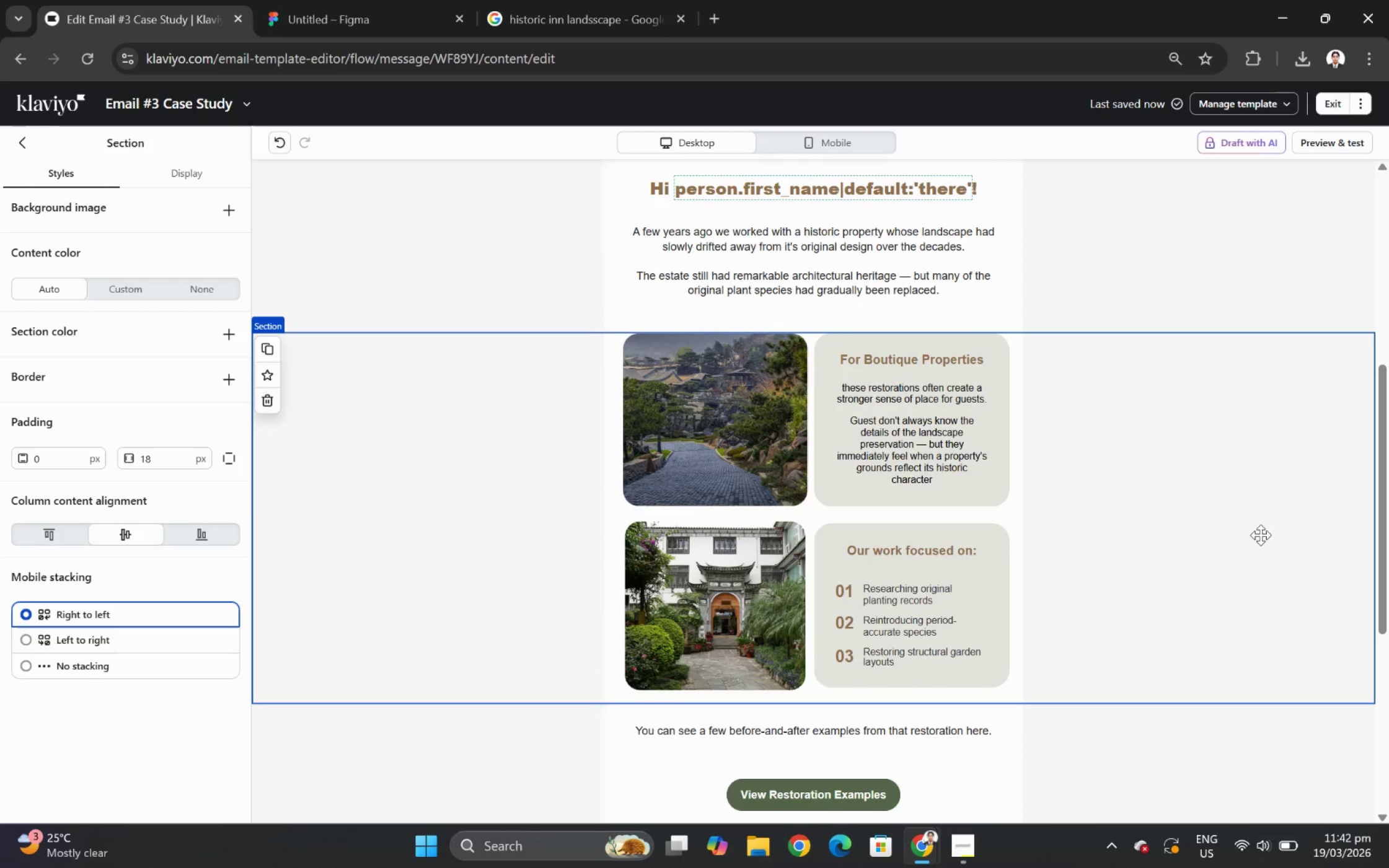 
wait(5.25)
 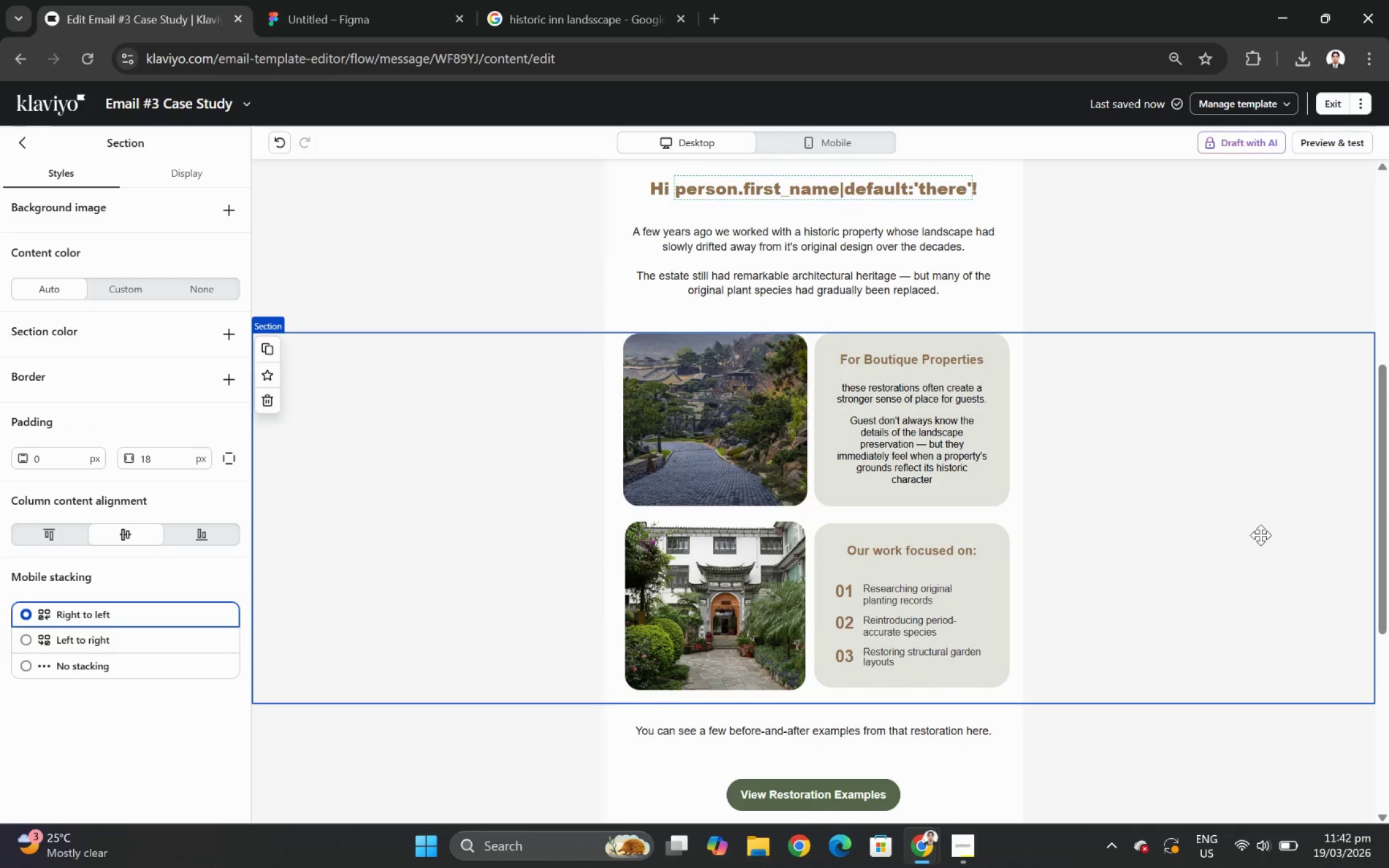 
left_click([765, 628])
 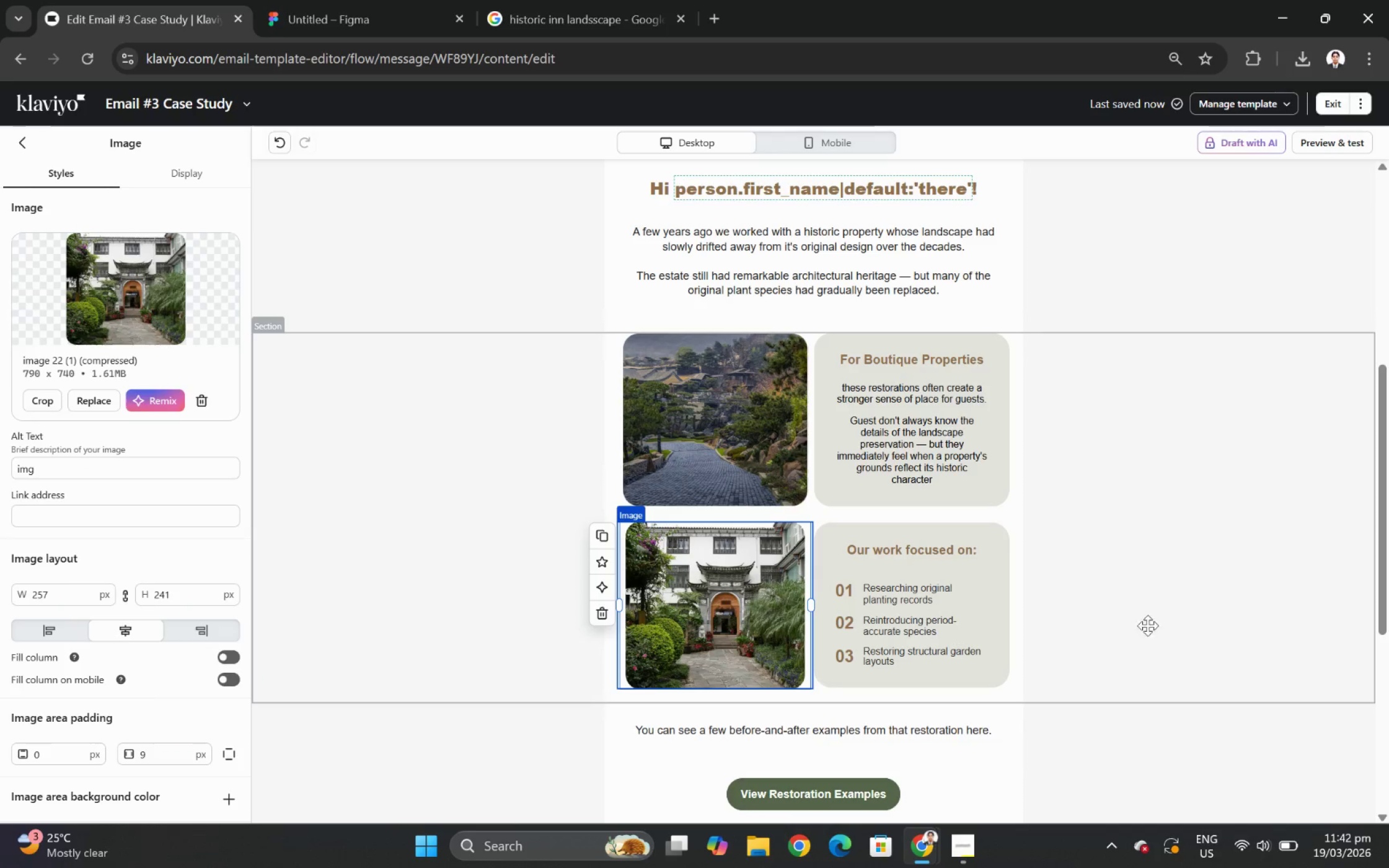 
wait(6.5)
 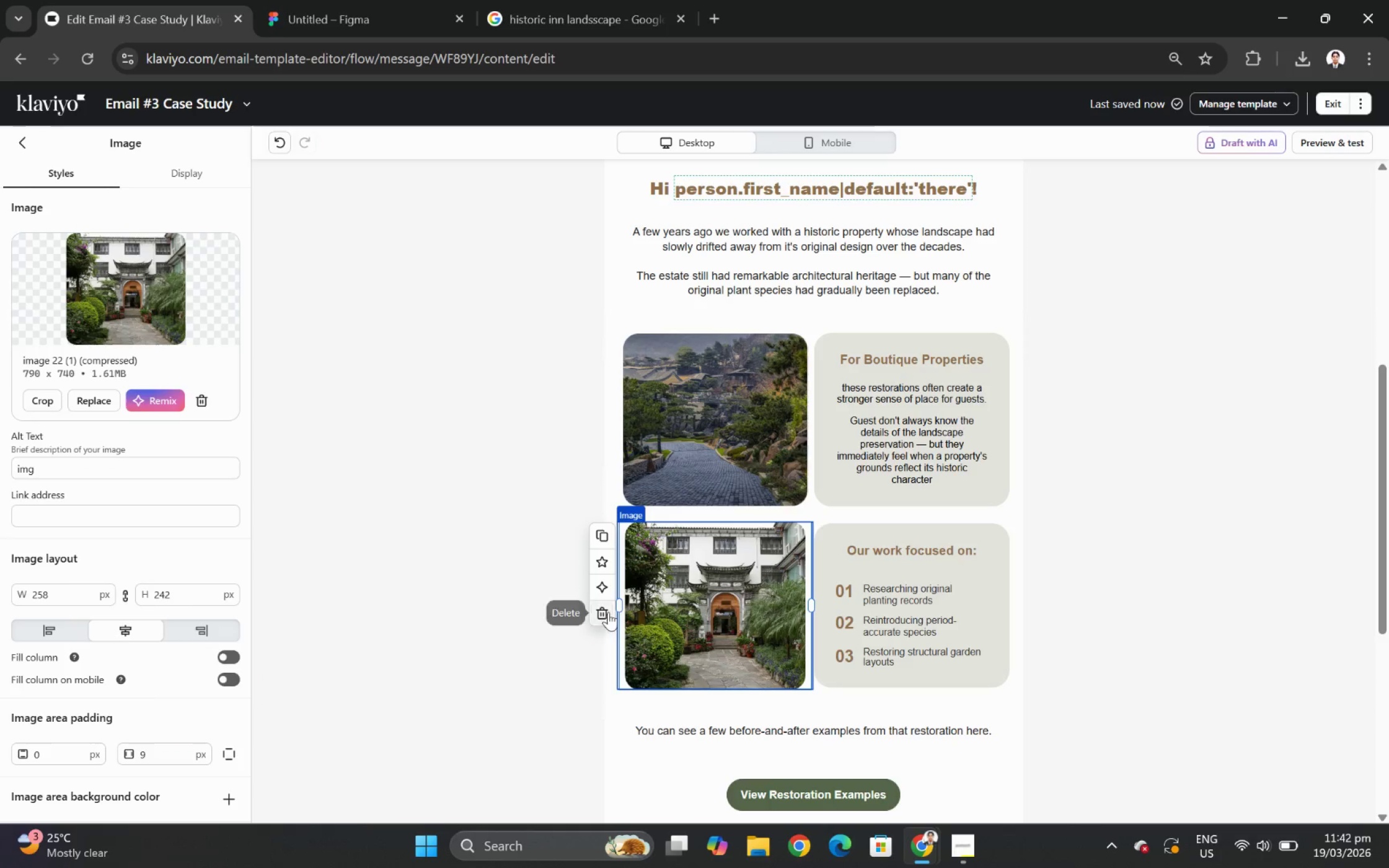 
left_click([860, 441])
 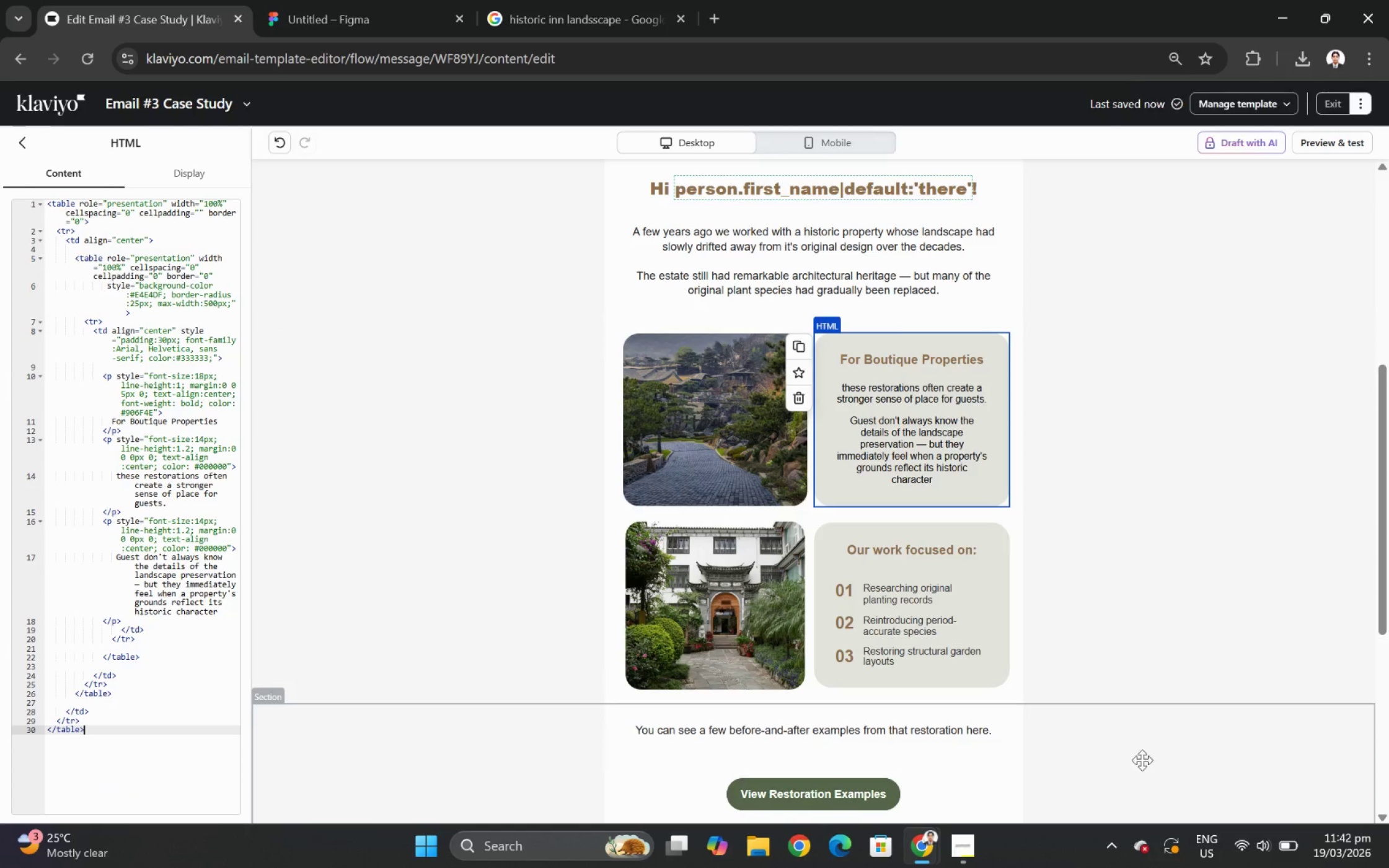 
left_click([1136, 756])
 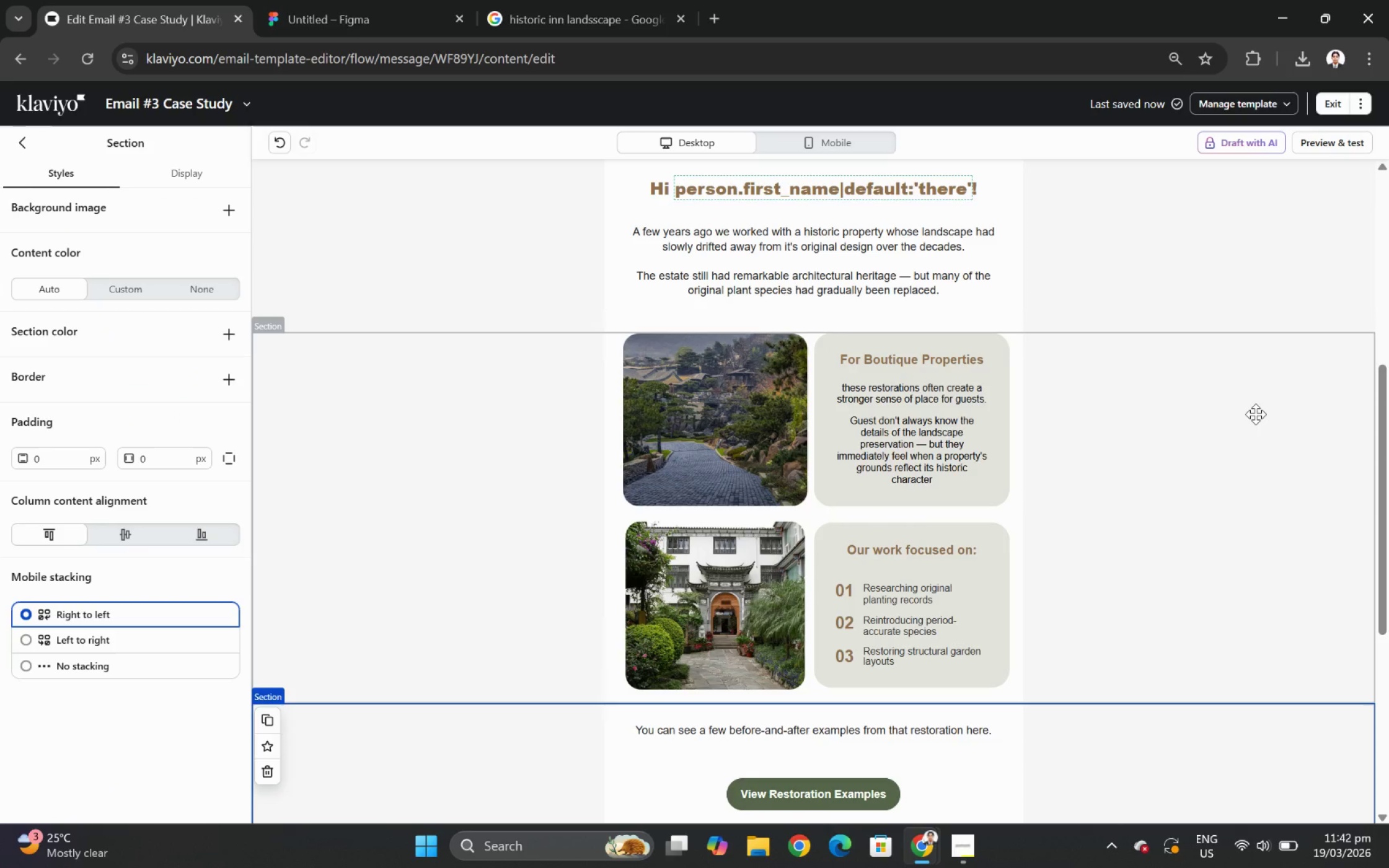 
wait(7.7)
 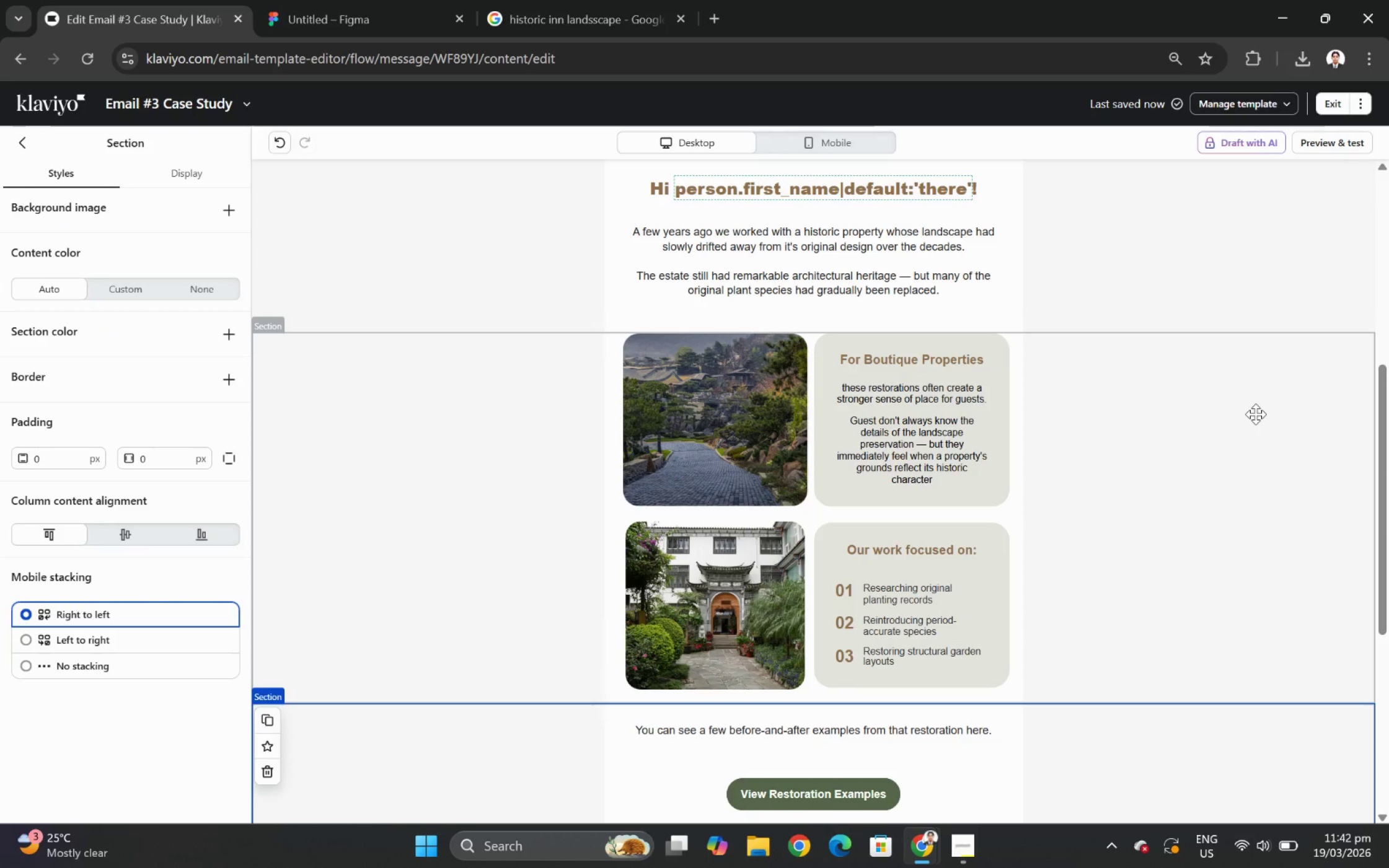 
scroll: coordinate [1023, 398], scroll_direction: up, amount: 4.0
 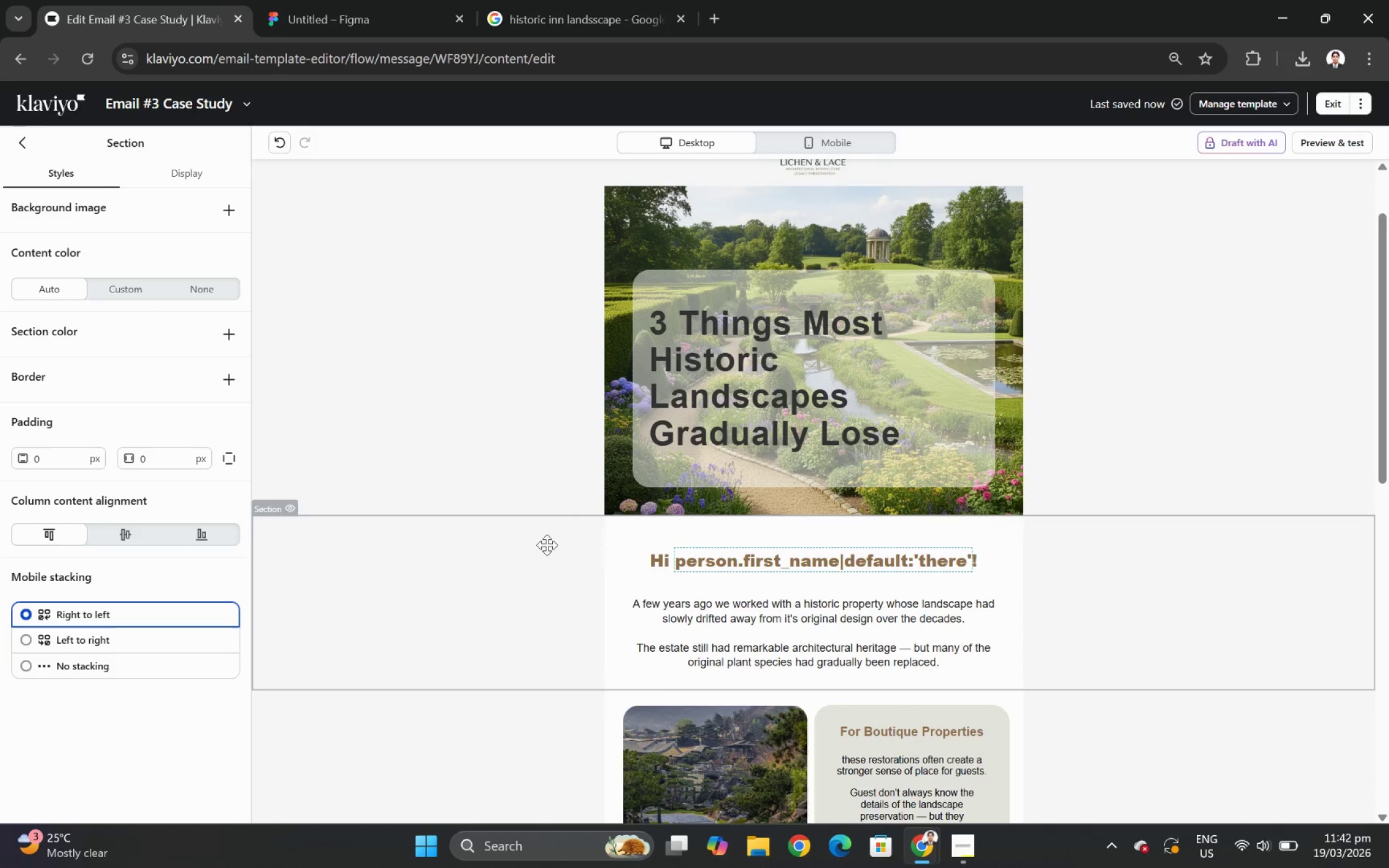 
scroll: coordinate [467, 427], scroll_direction: down, amount: 5.0
 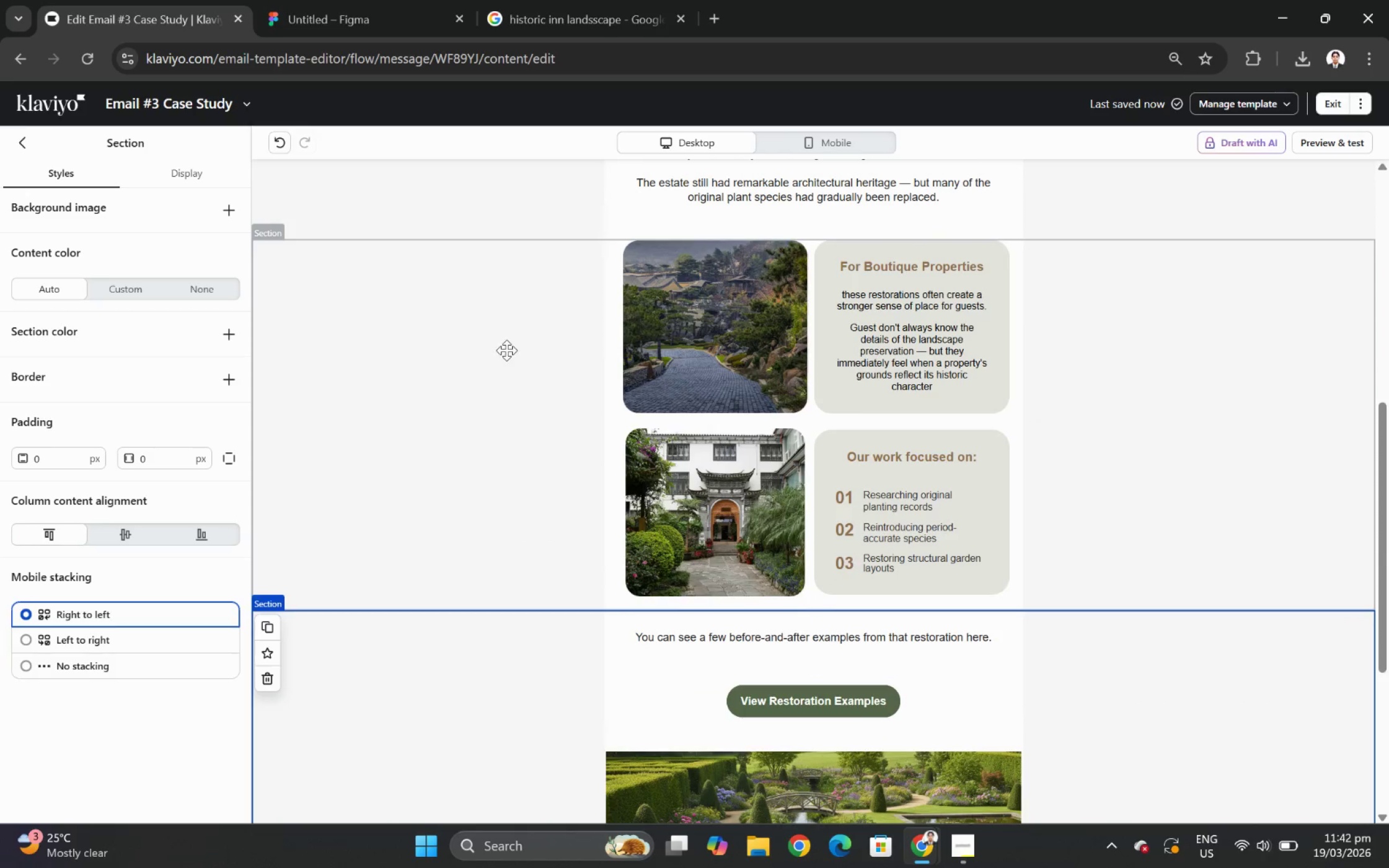 
scroll: coordinate [506, 348], scroll_direction: up, amount: 3.0
 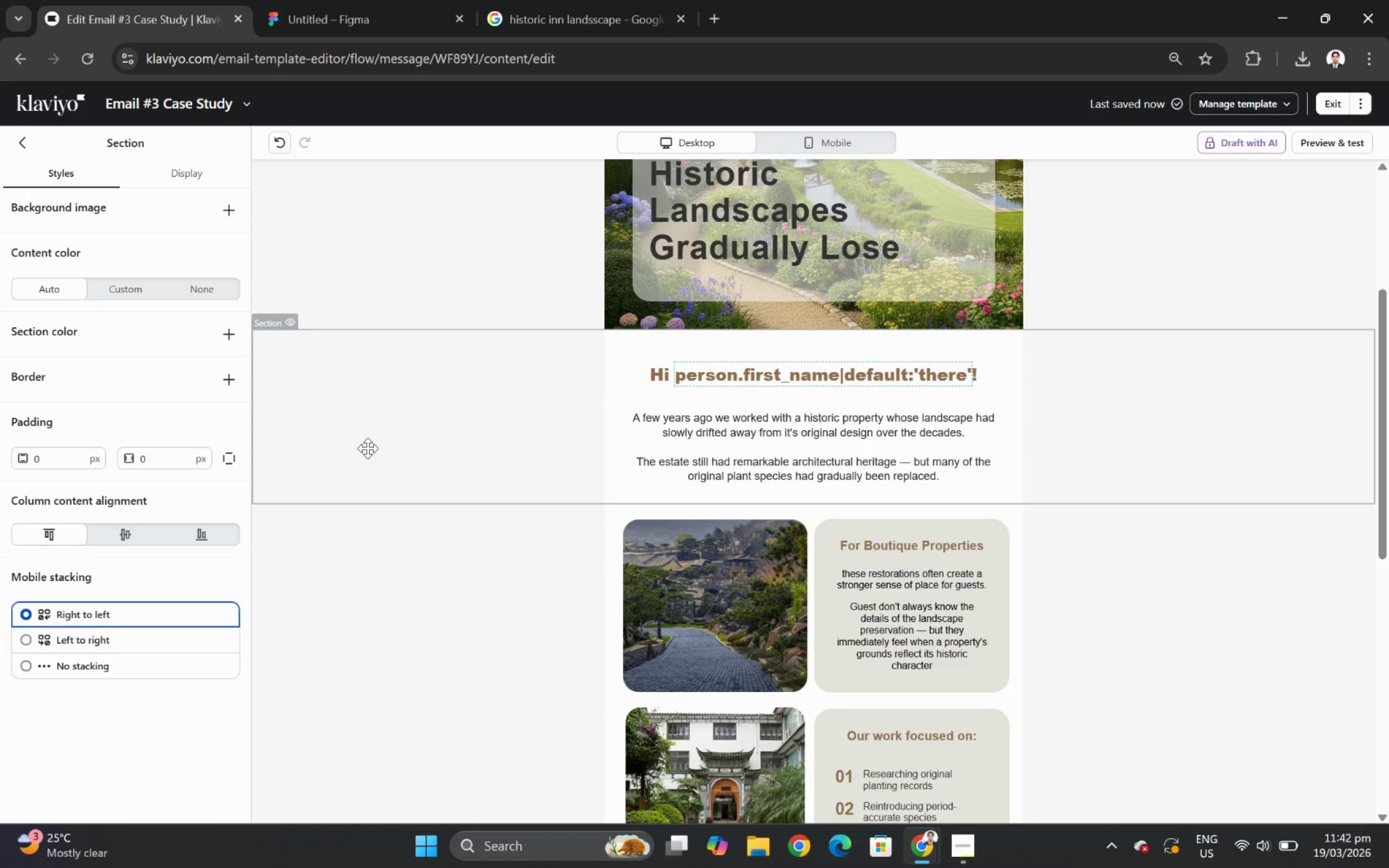 
left_click([370, 441])
 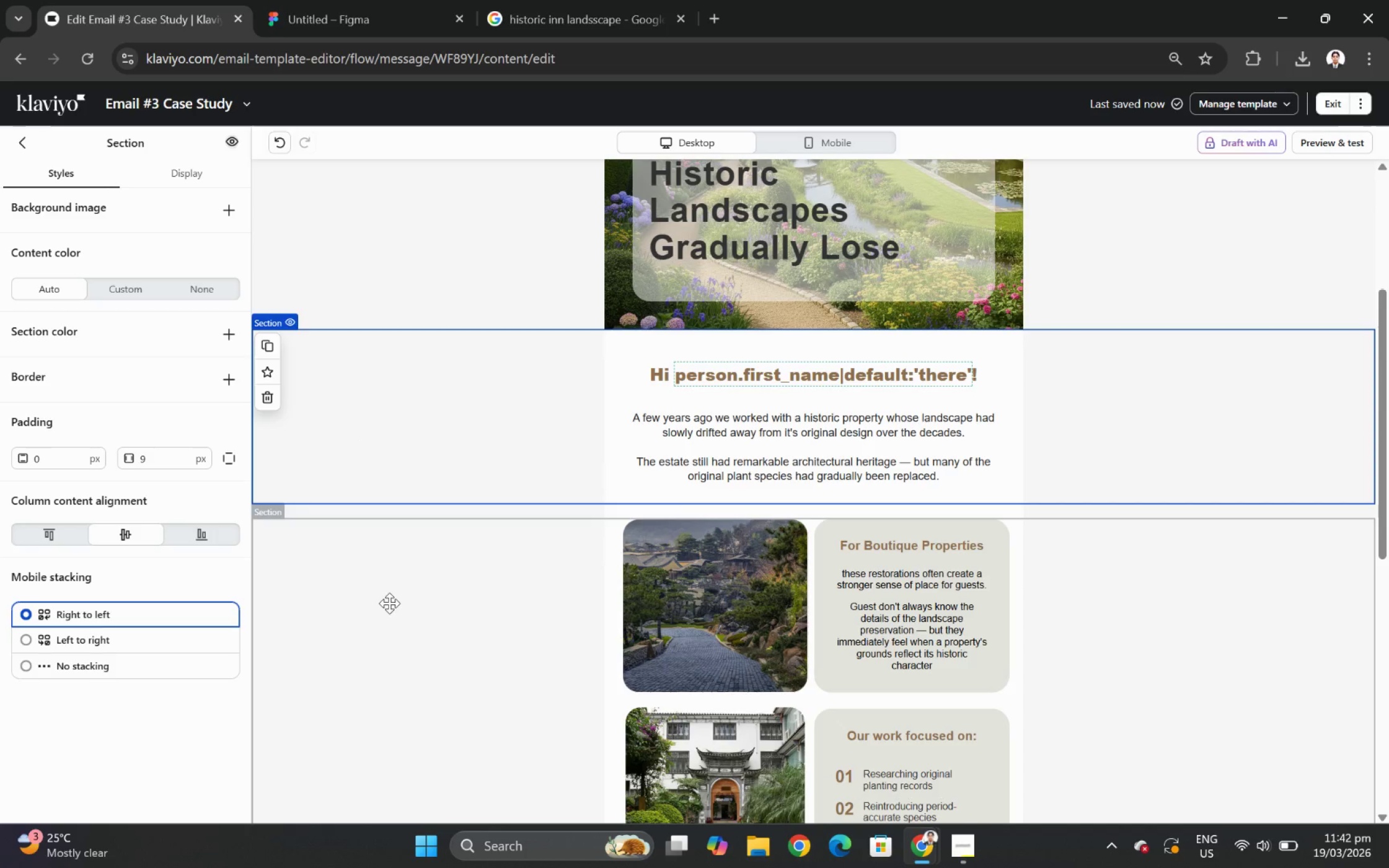 
left_click([389, 603])
 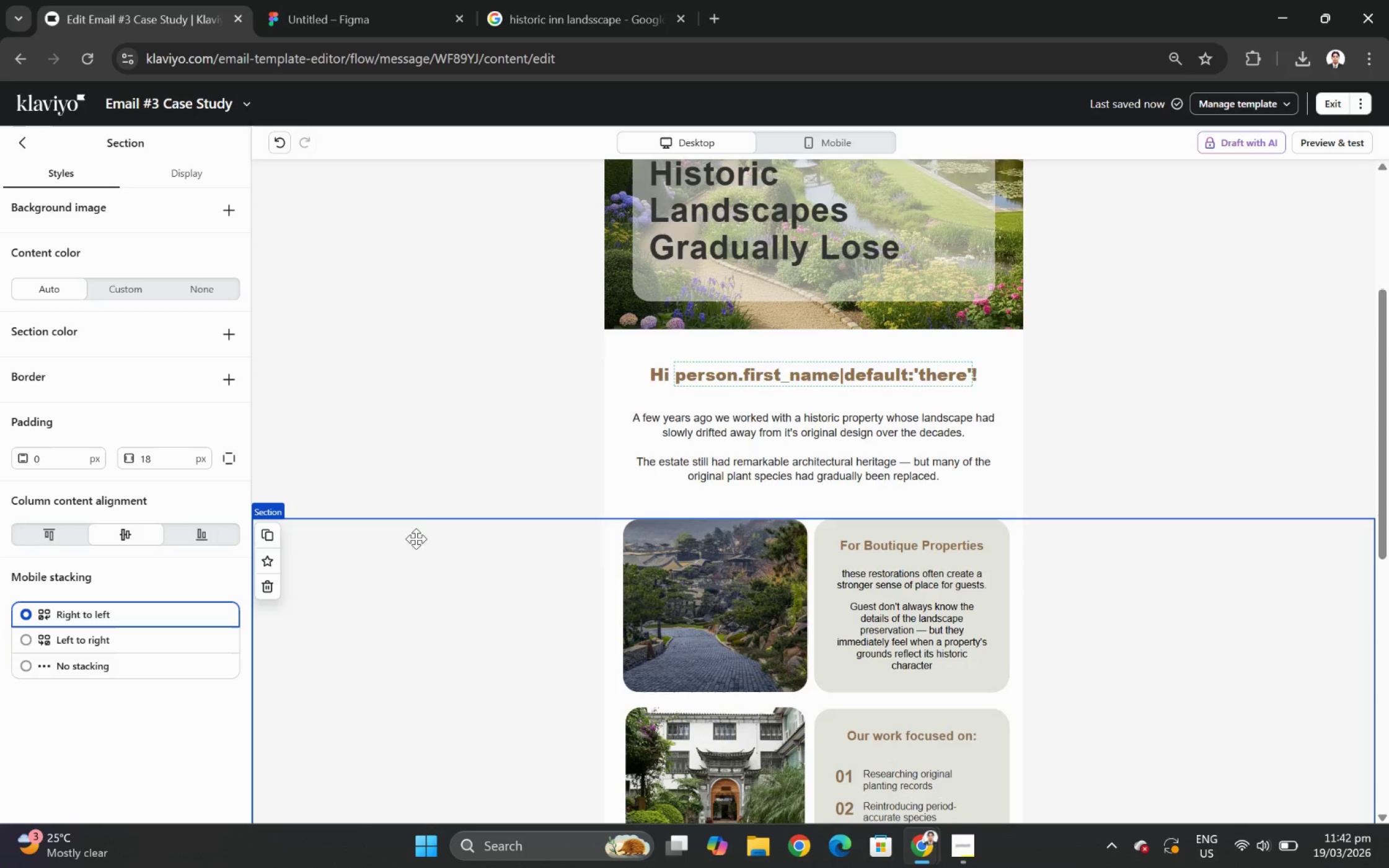 
scroll: coordinate [420, 527], scroll_direction: down, amount: 4.0
 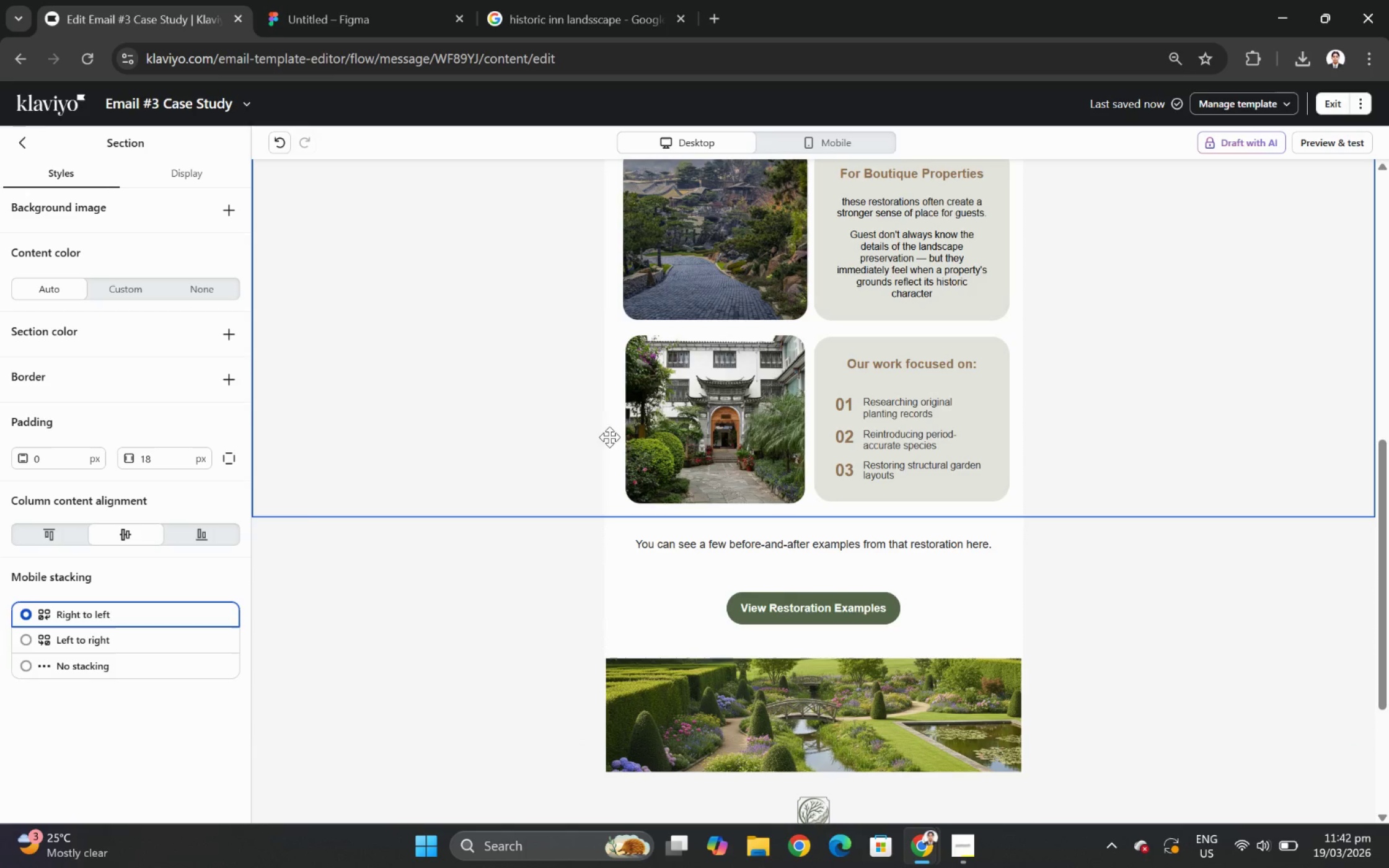 
scroll: coordinate [1147, 423], scroll_direction: none, amount: 0.0
 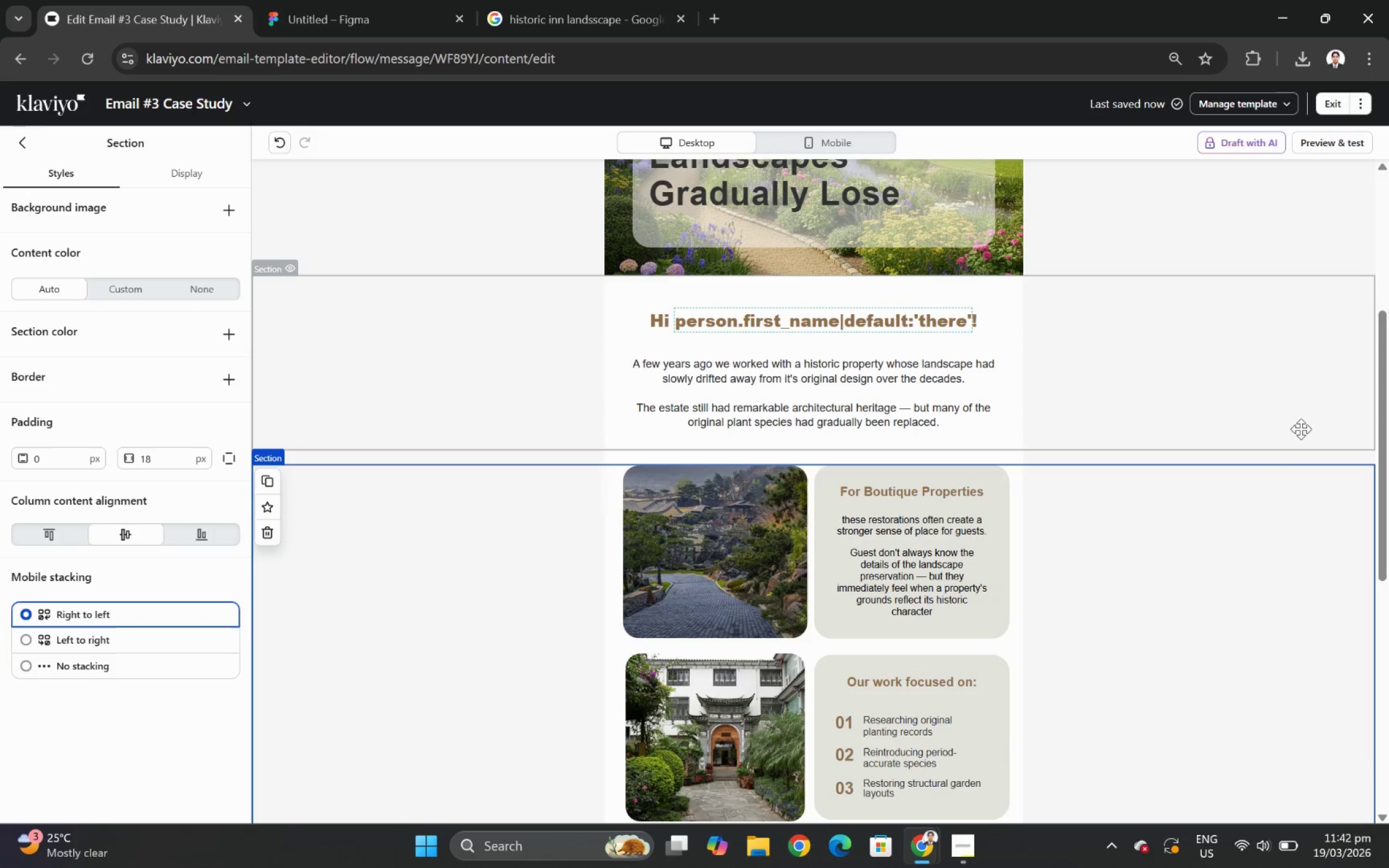 
scroll: coordinate [1282, 411], scroll_direction: up, amount: 4.0
 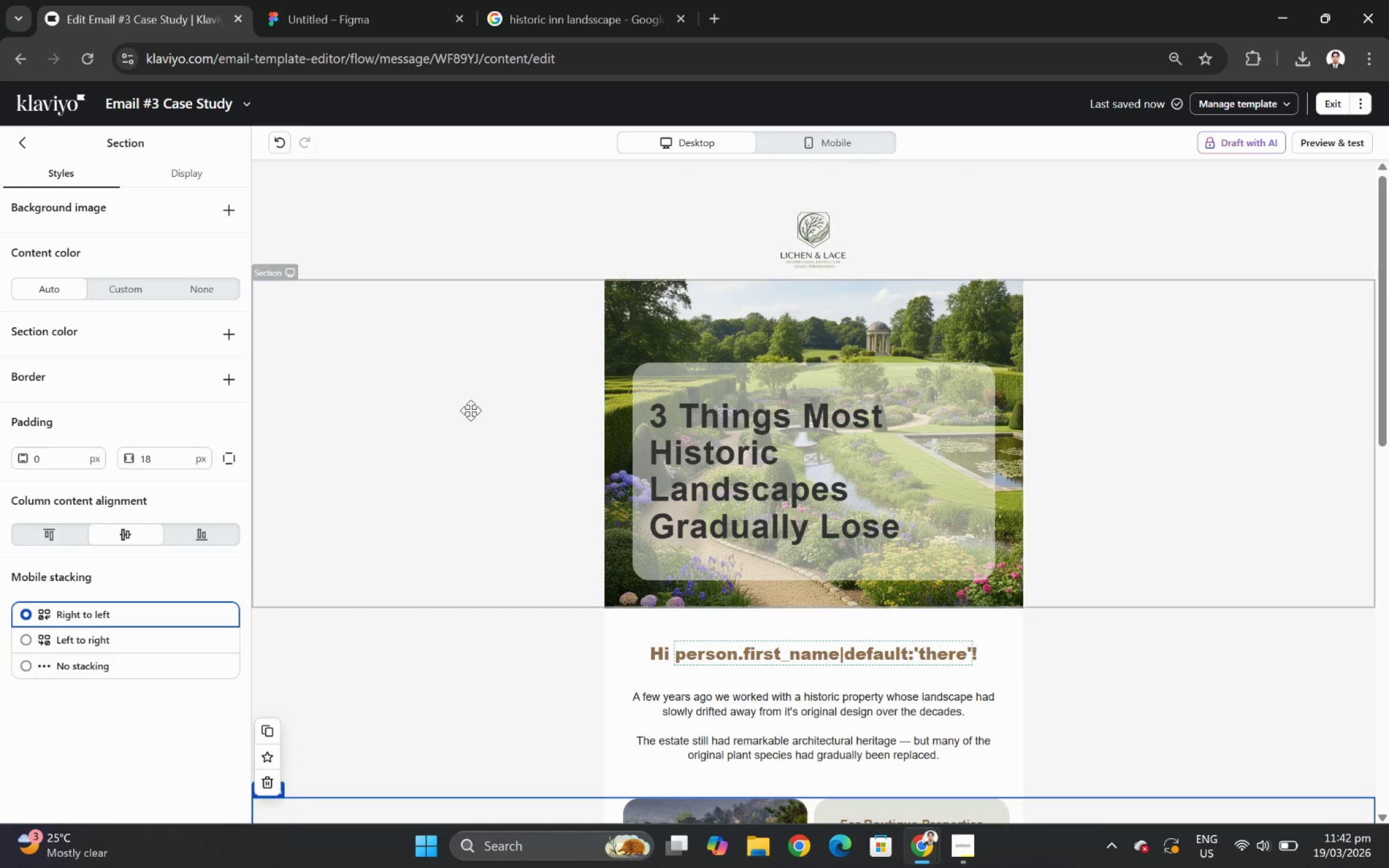 
scroll: coordinate [470, 410], scroll_direction: down, amount: 4.0
 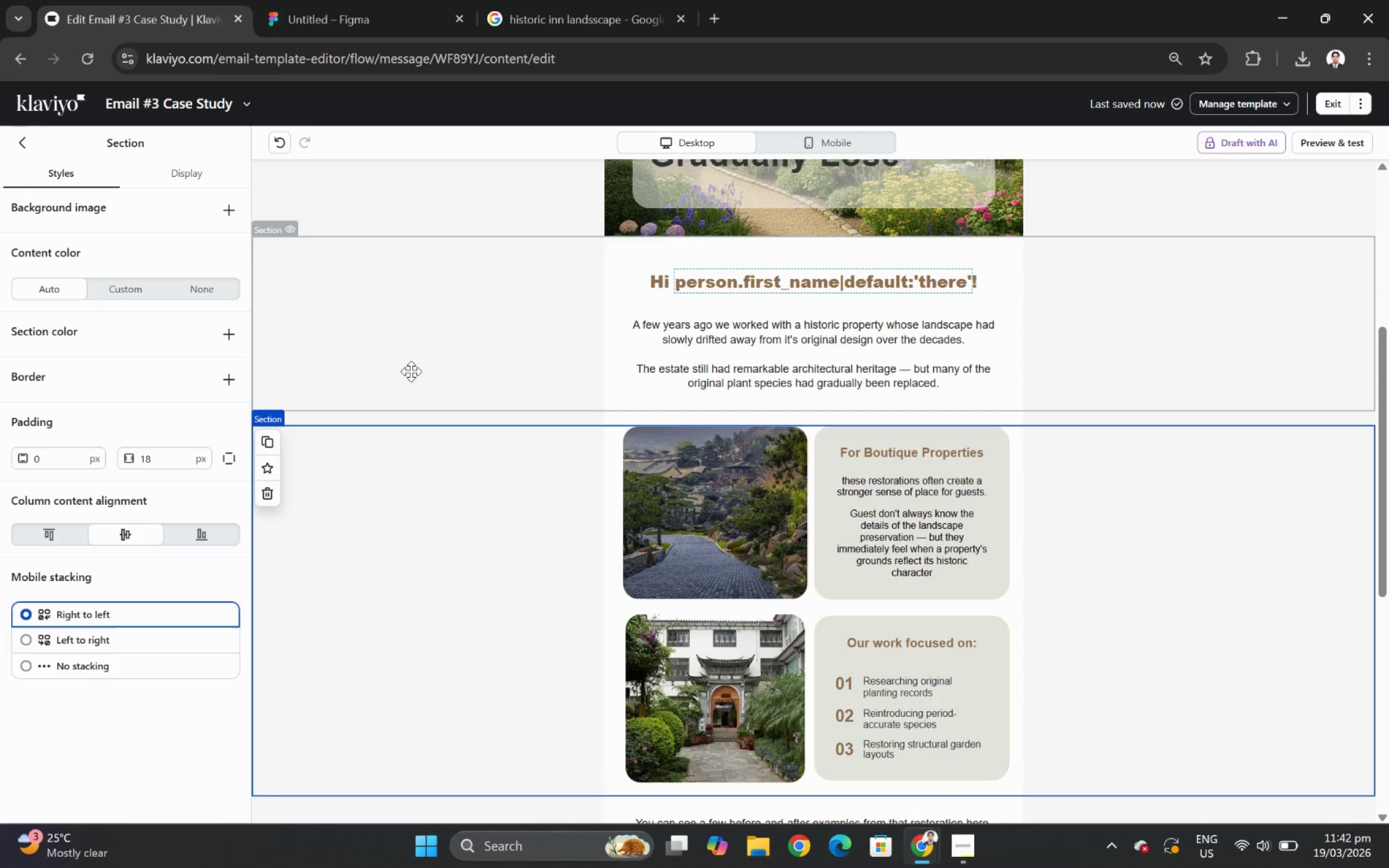 
left_click([411, 371])
 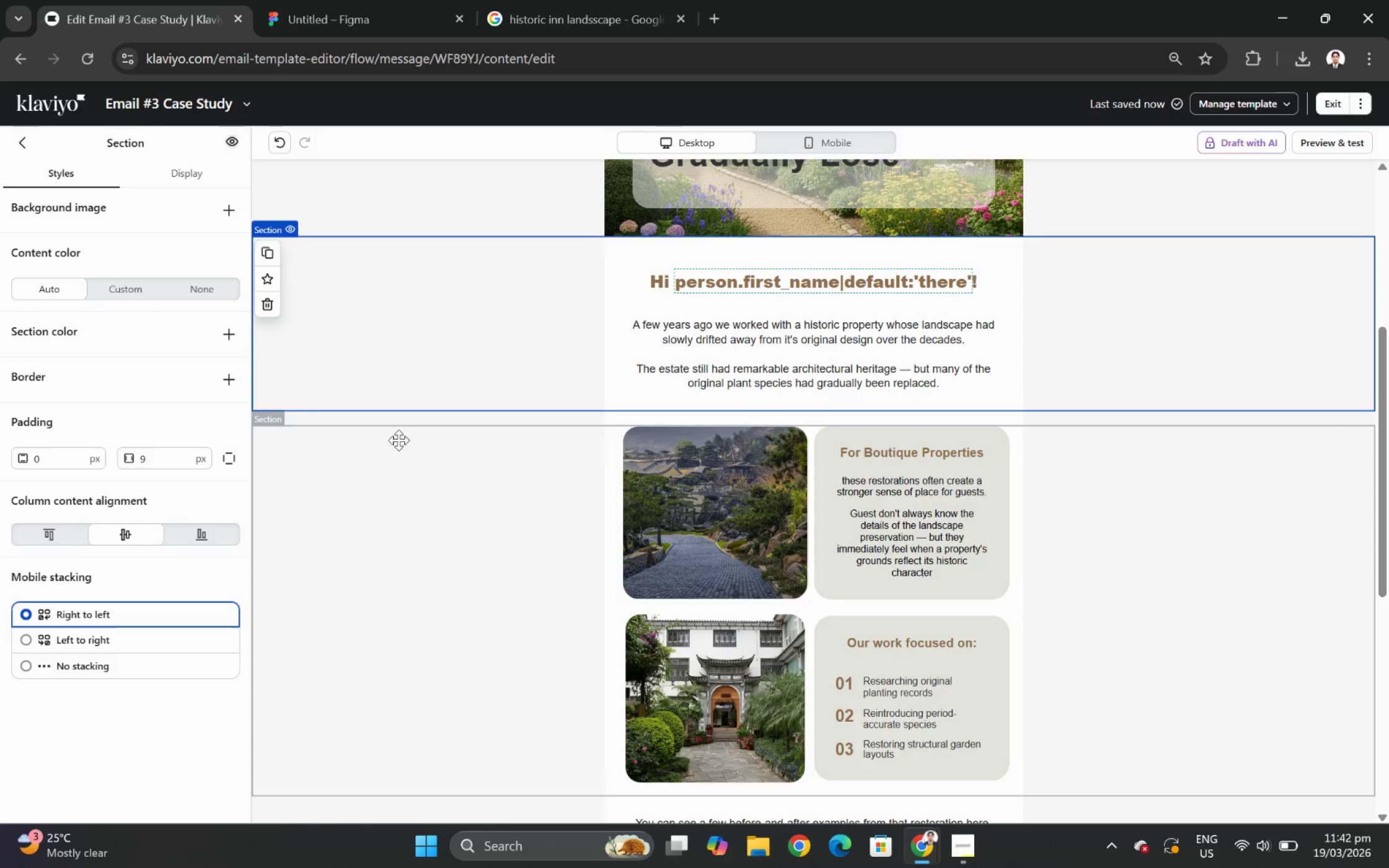 
left_click_drag(start_coordinate=[390, 368], to_coordinate=[457, 413])
 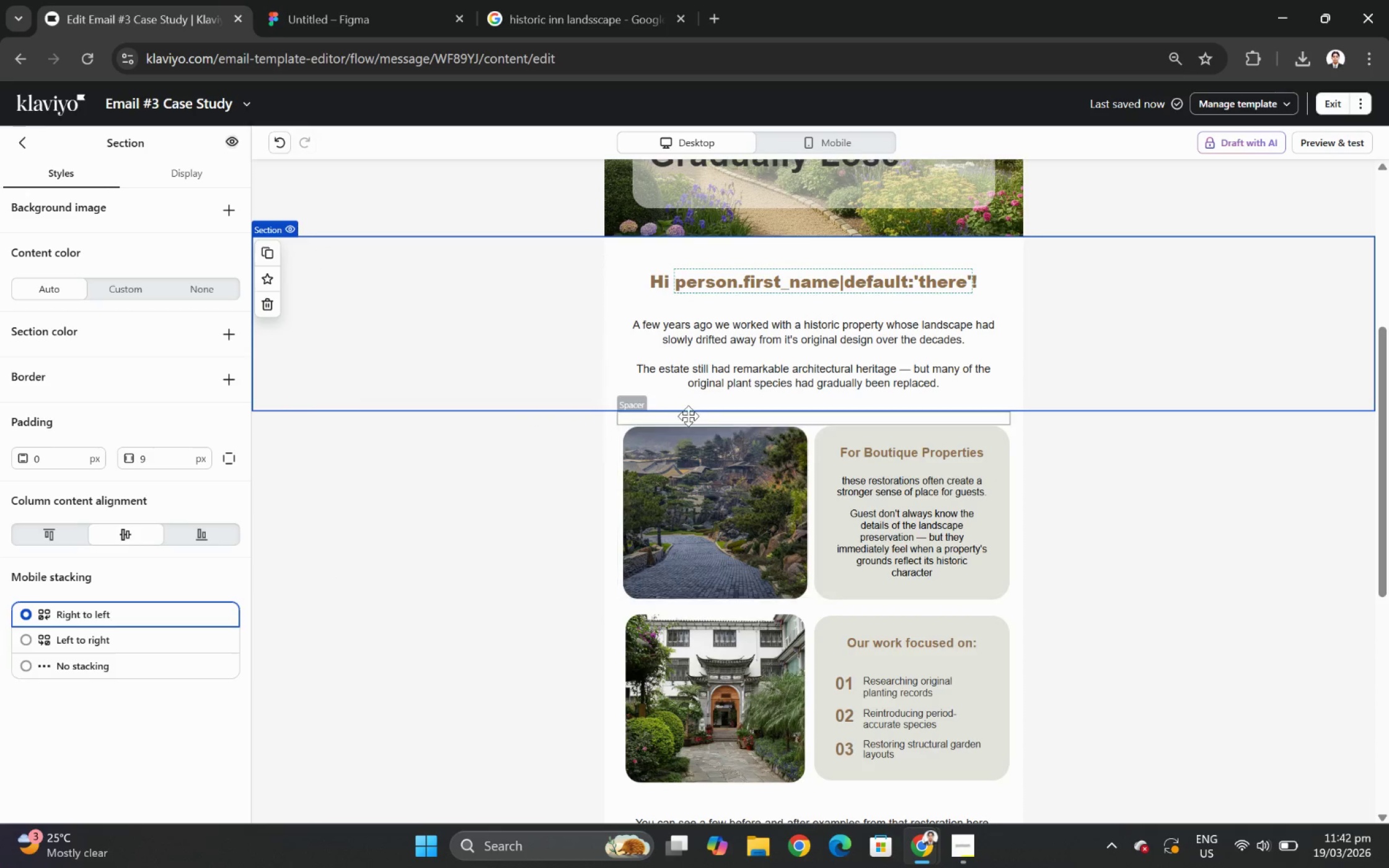 
left_click([373, 361])
 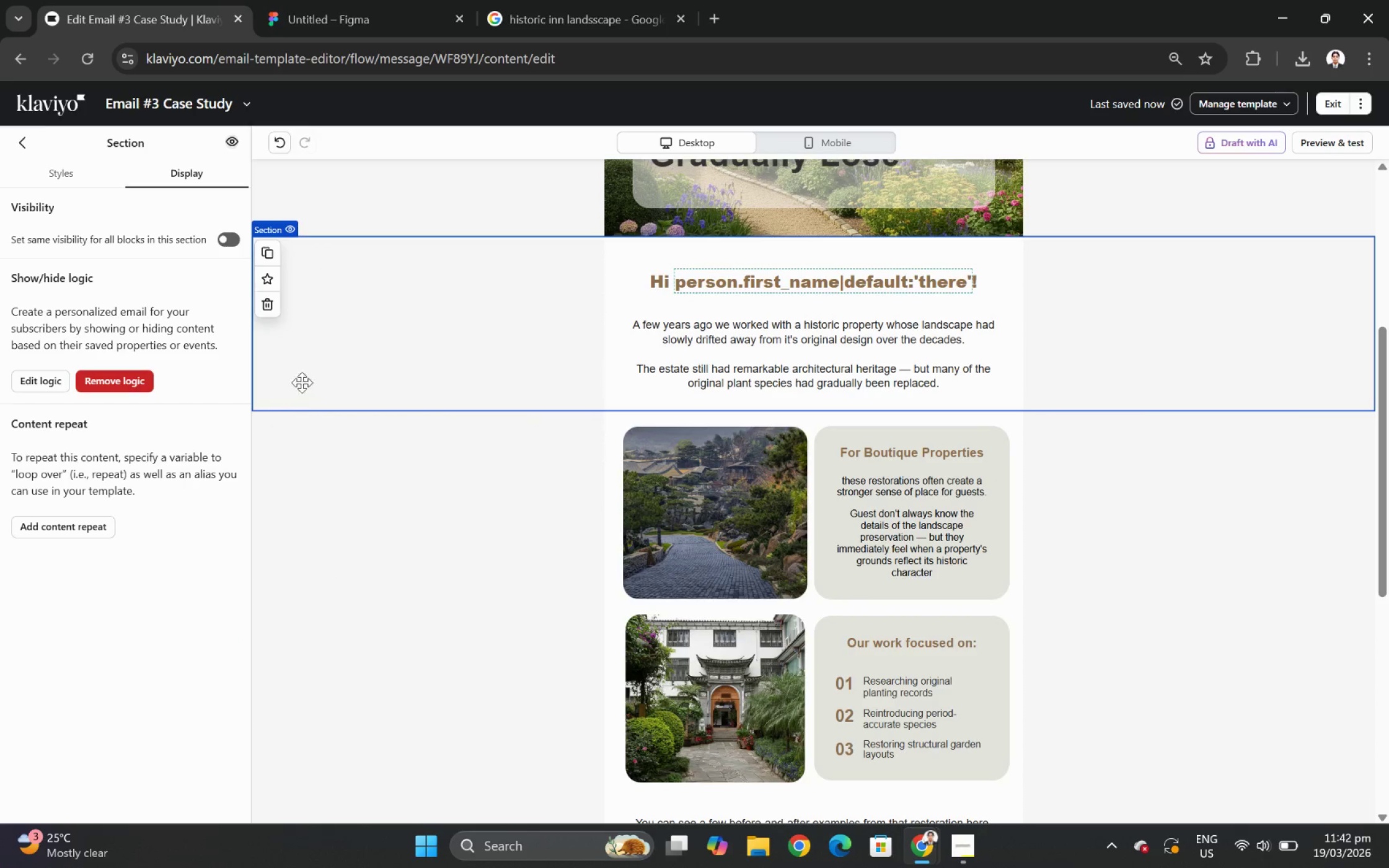 
left_click([381, 533])
 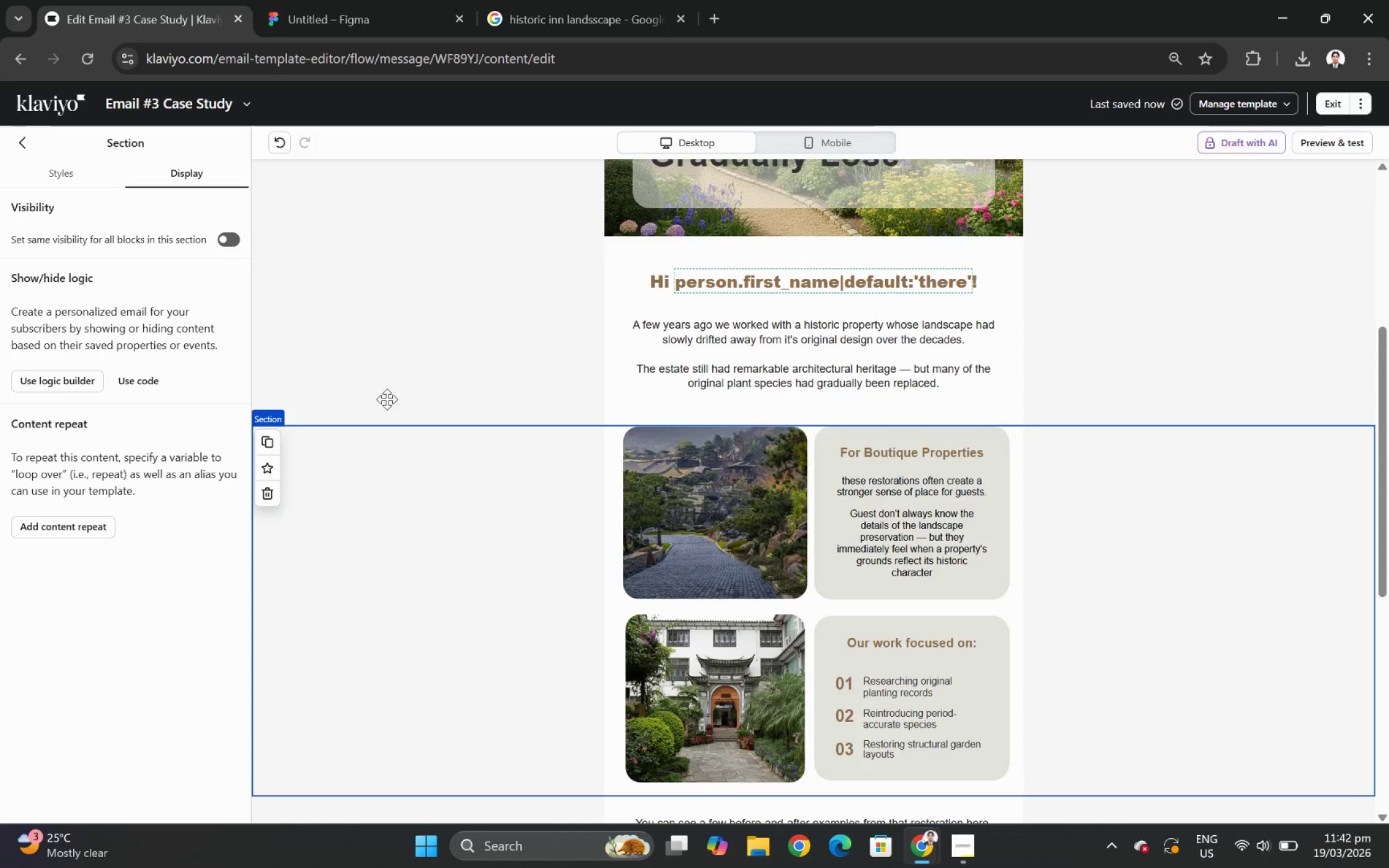 
left_click([392, 359])
 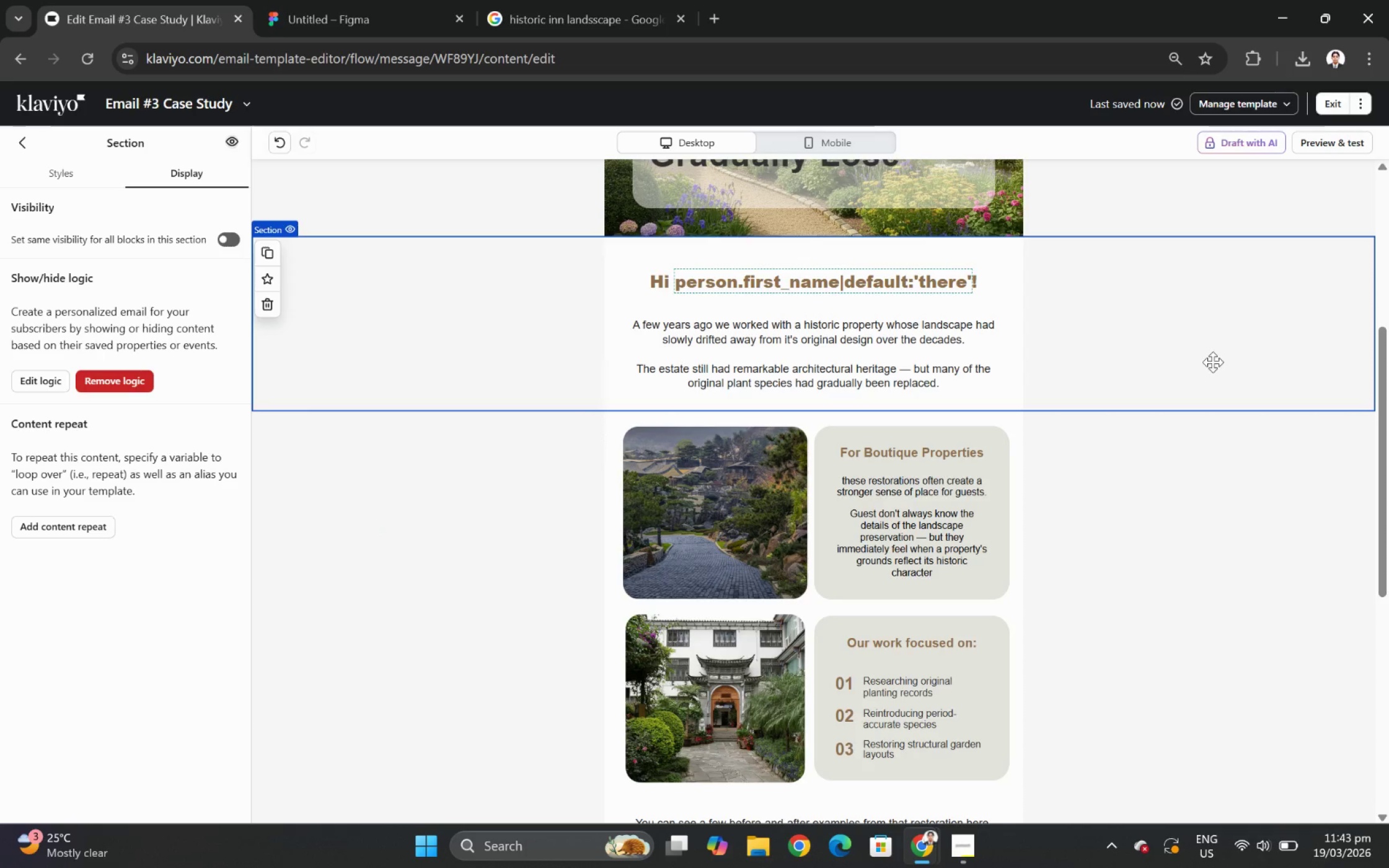 
scroll: coordinate [1170, 344], scroll_direction: up, amount: 2.0
 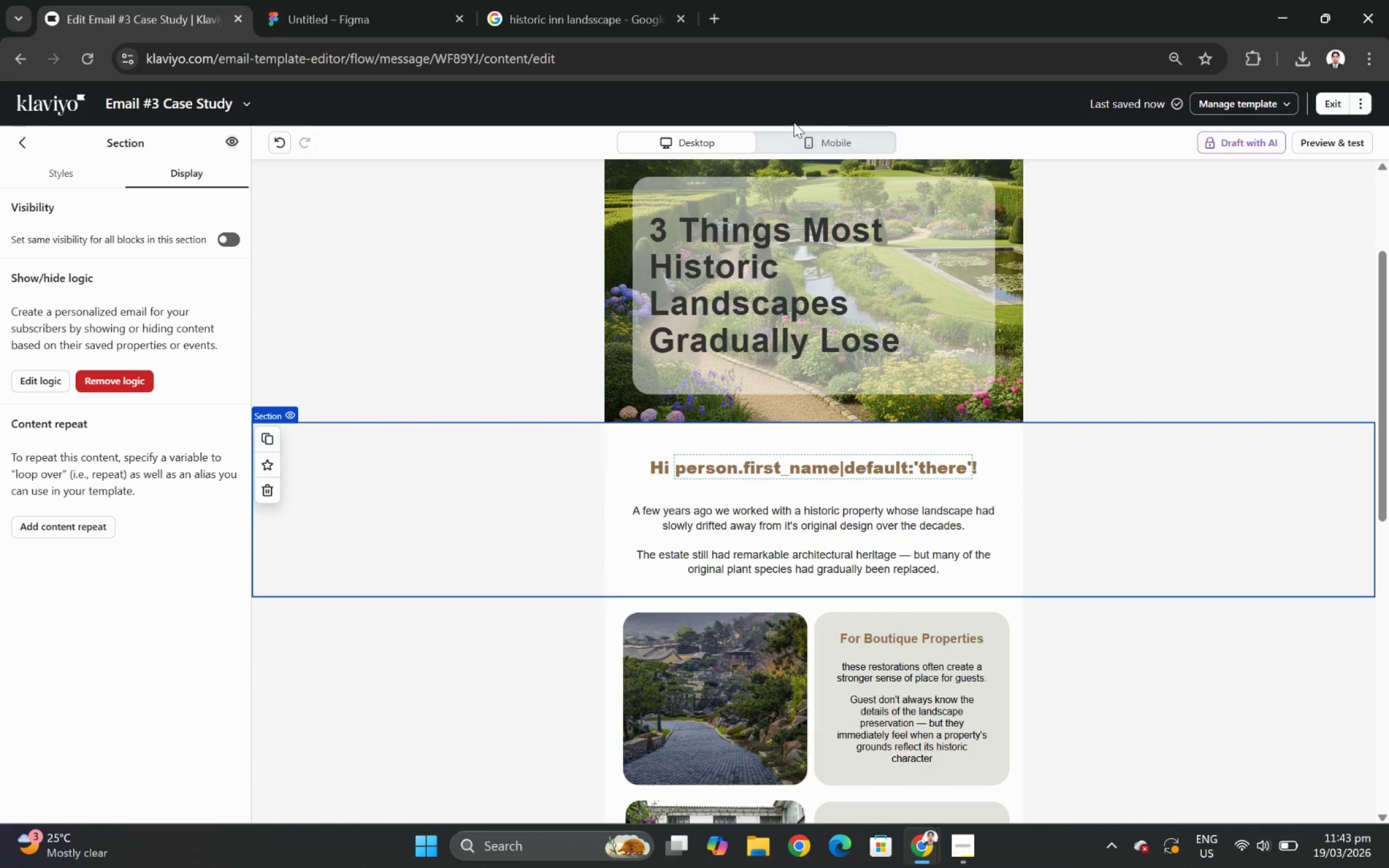 
double_click([811, 136])
 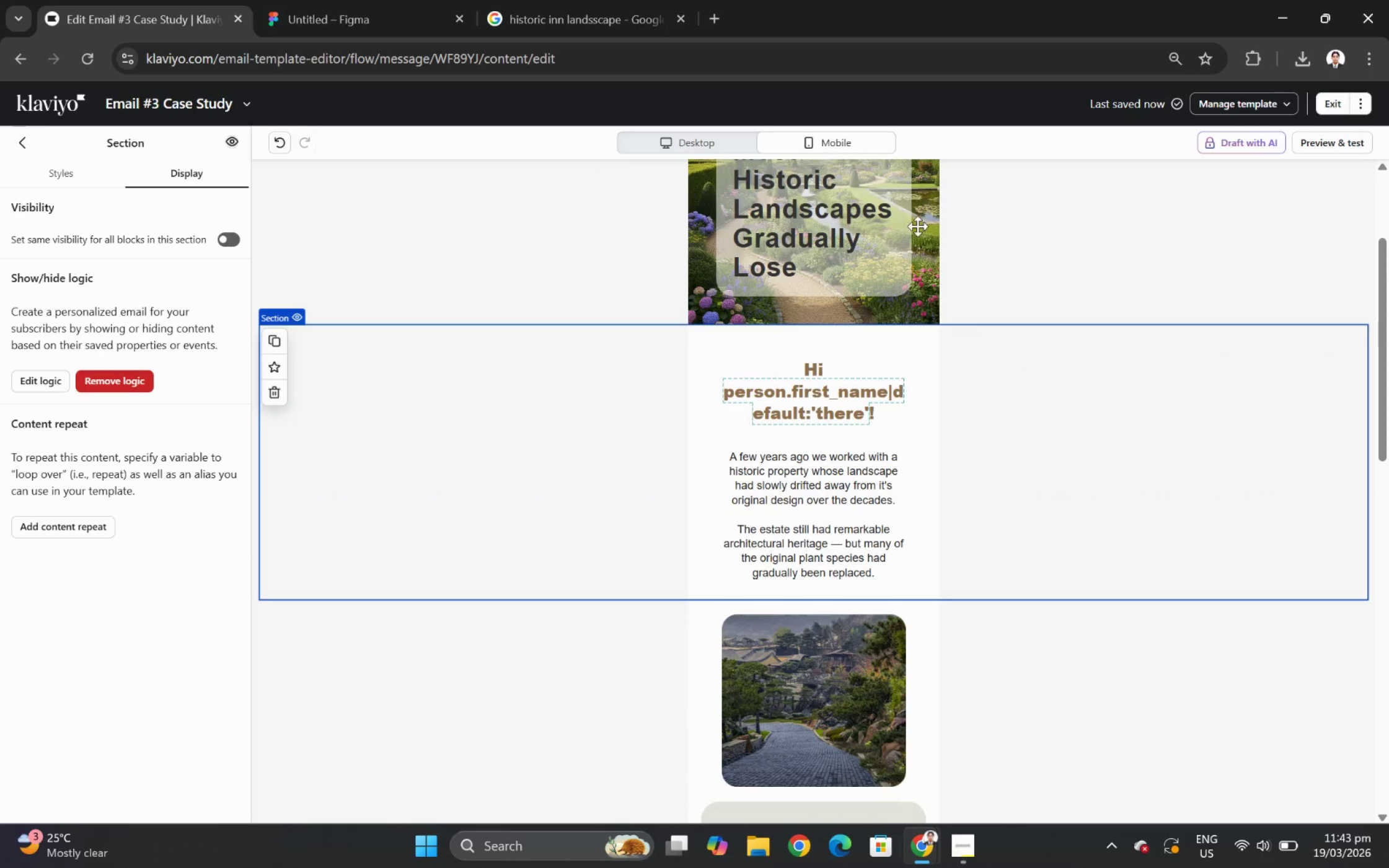 
scroll: coordinate [1038, 332], scroll_direction: up, amount: 4.0
 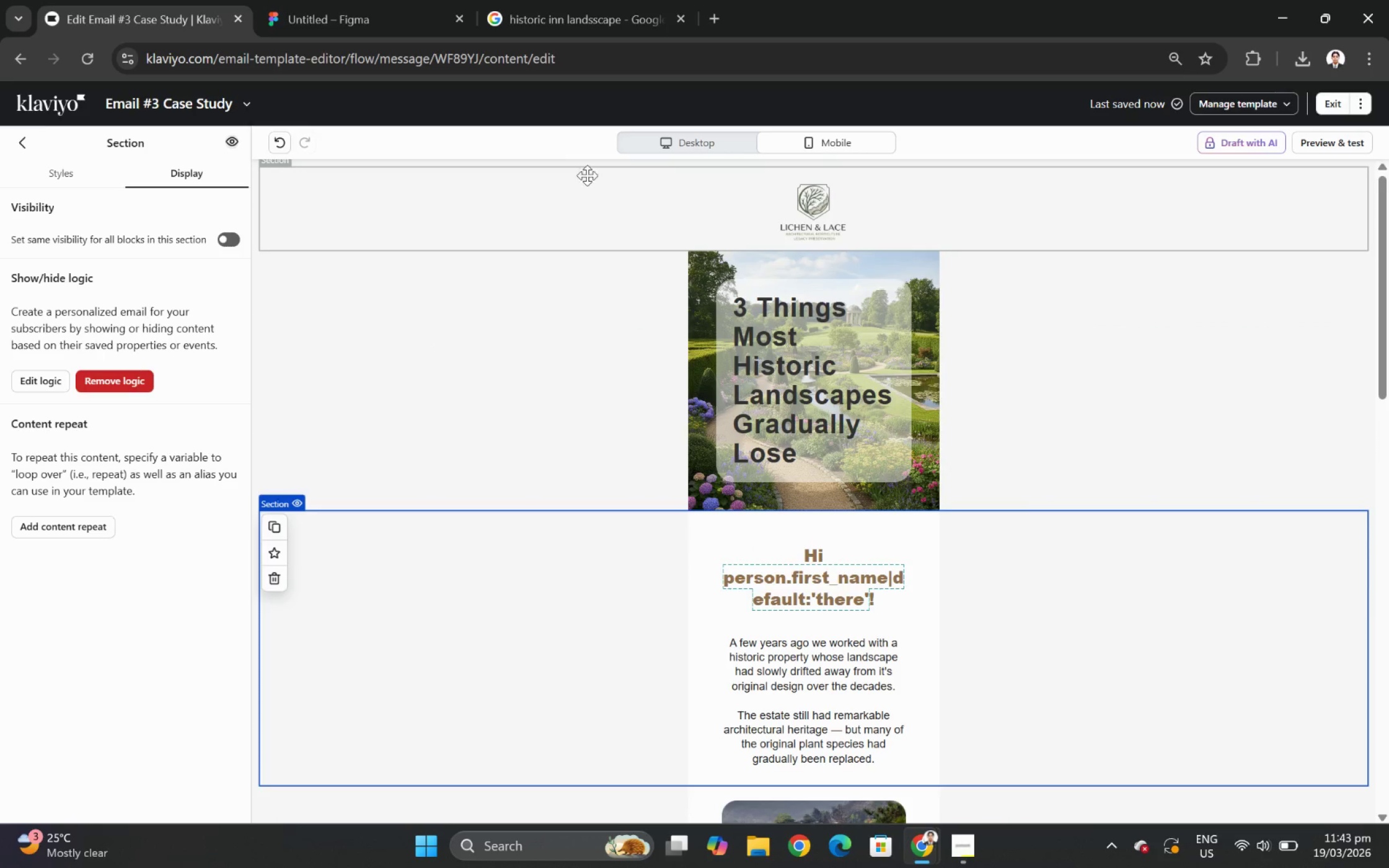 
double_click([700, 142])
 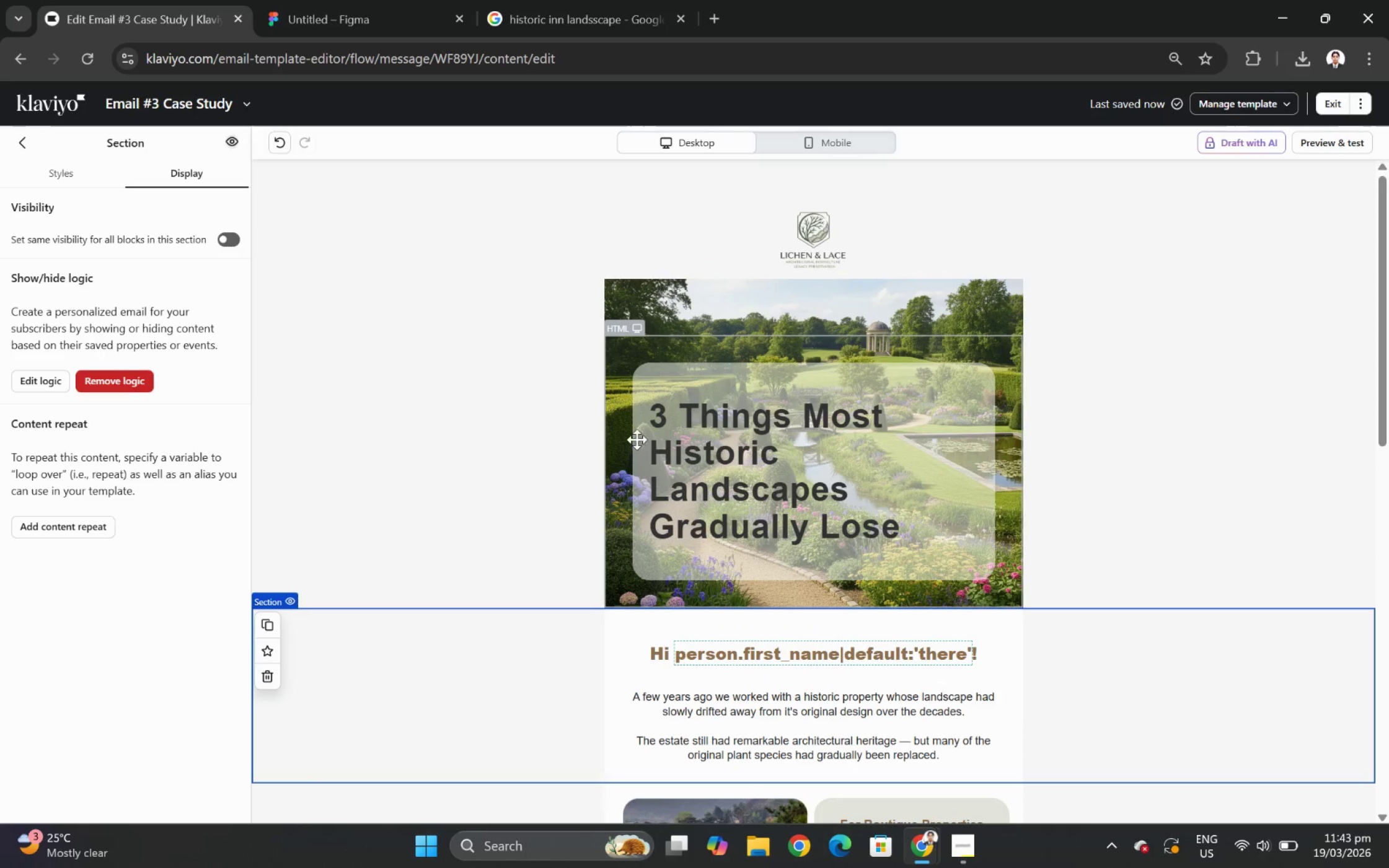 
left_click([456, 444])
 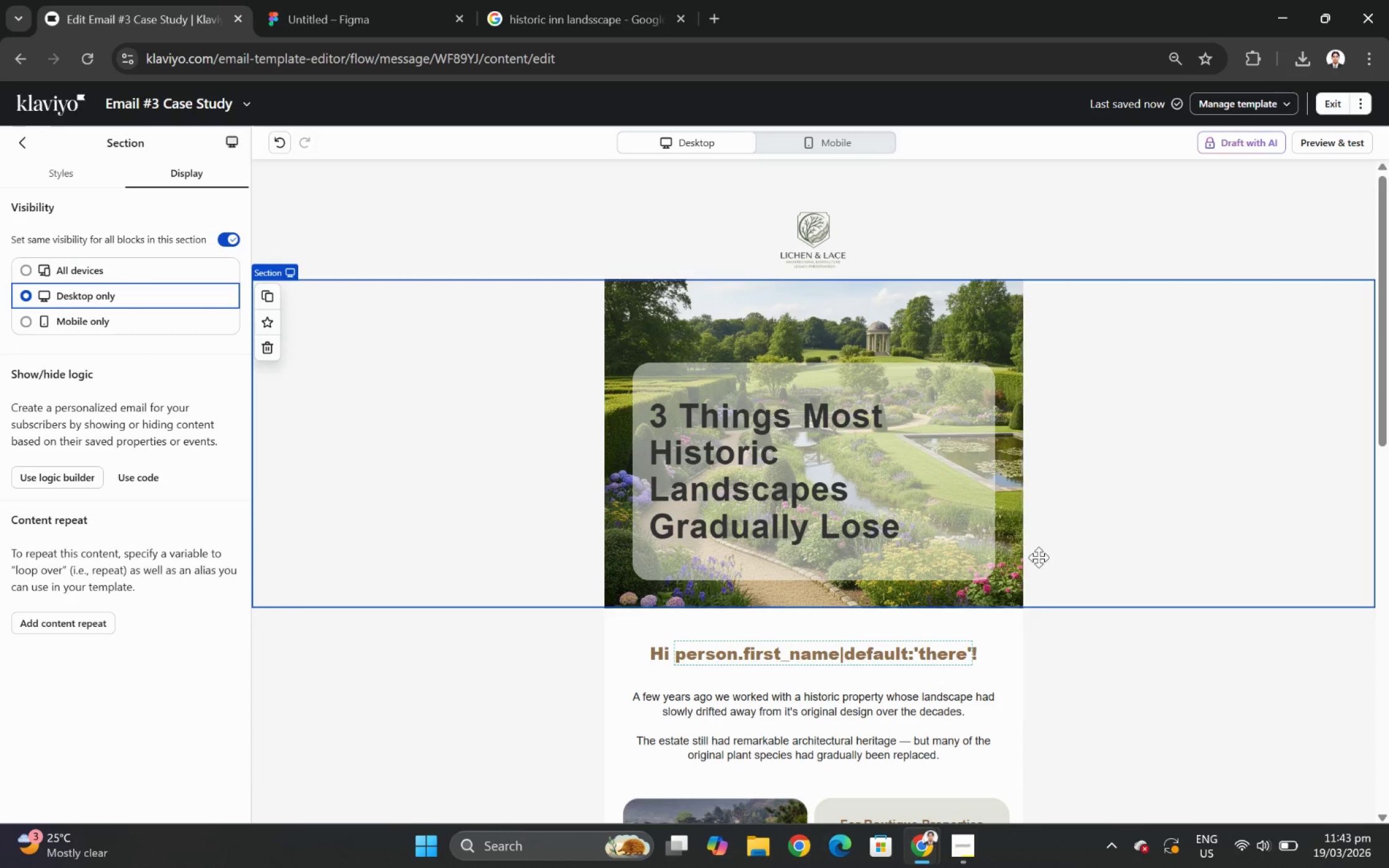 
wait(8.84)
 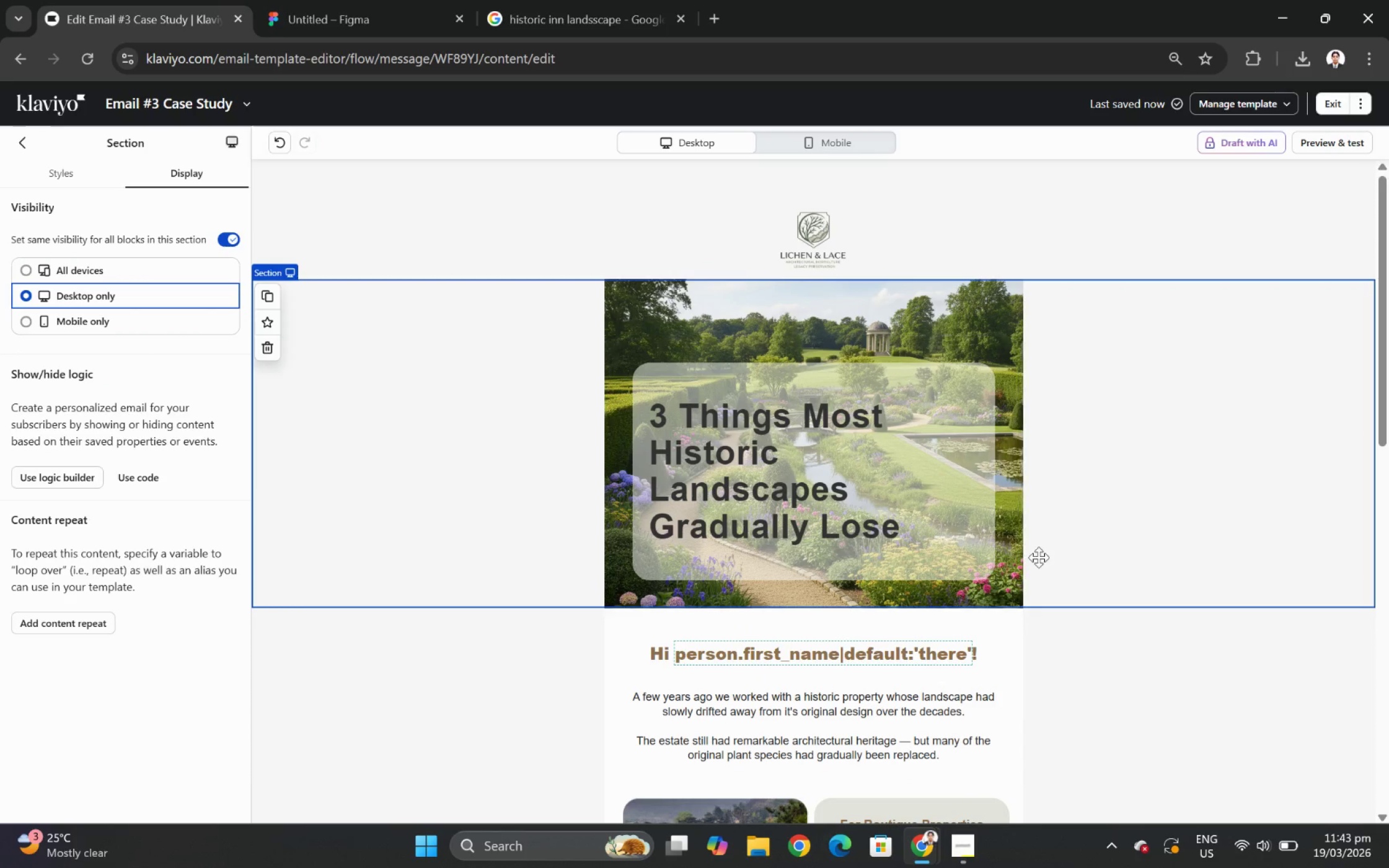 
left_click([1331, 101])
 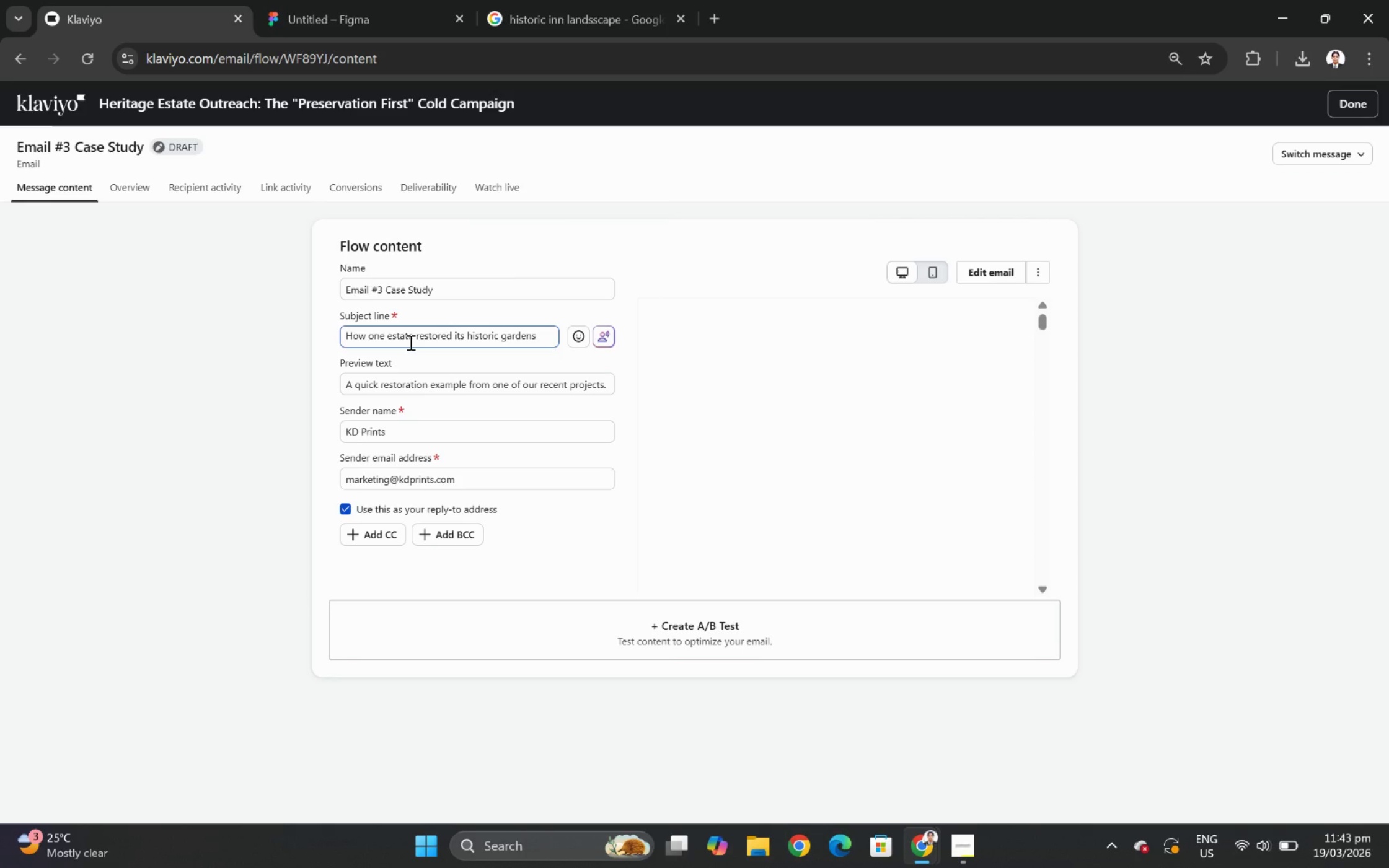 
double_click([409, 342])
 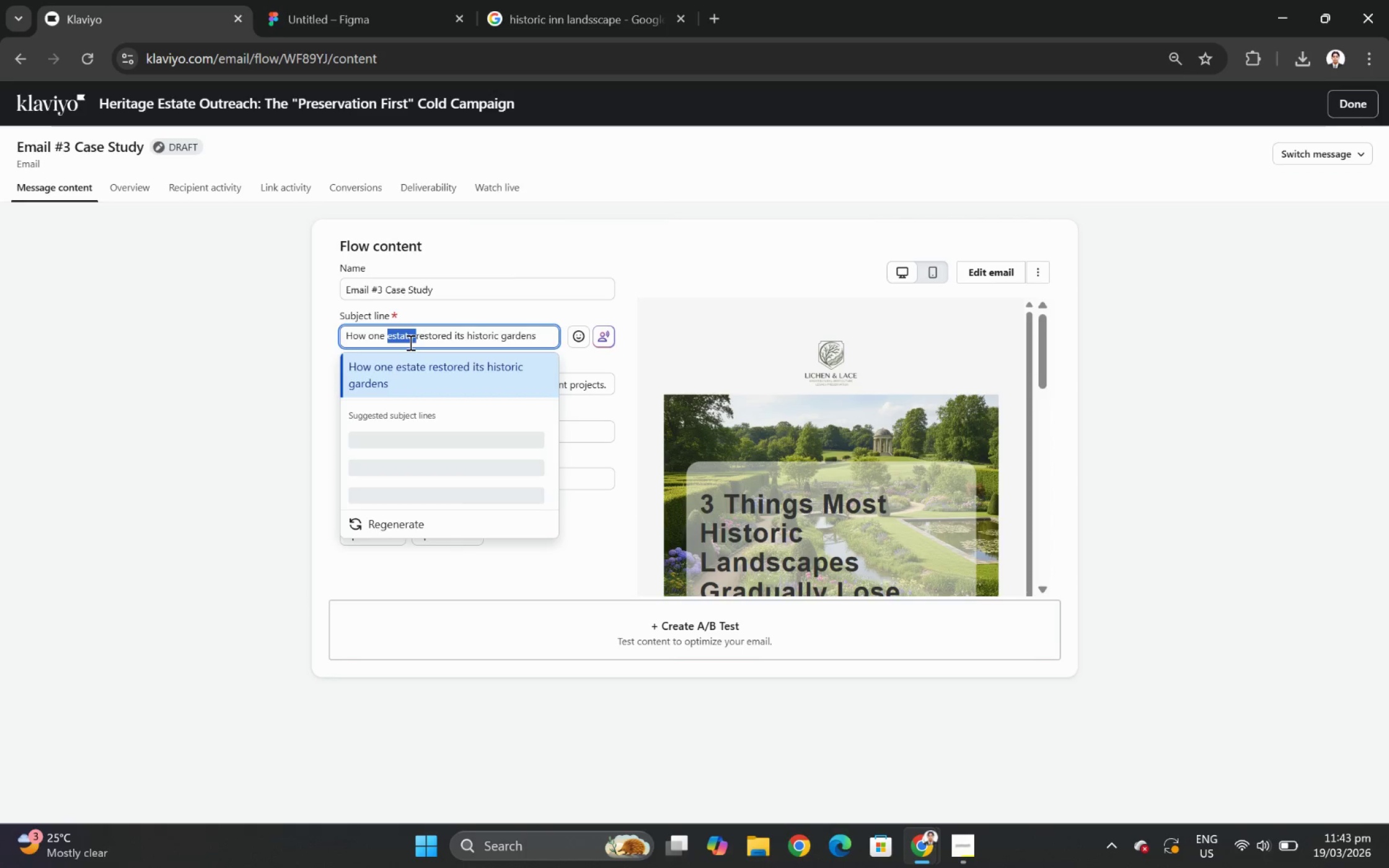 
triple_click([409, 342])
 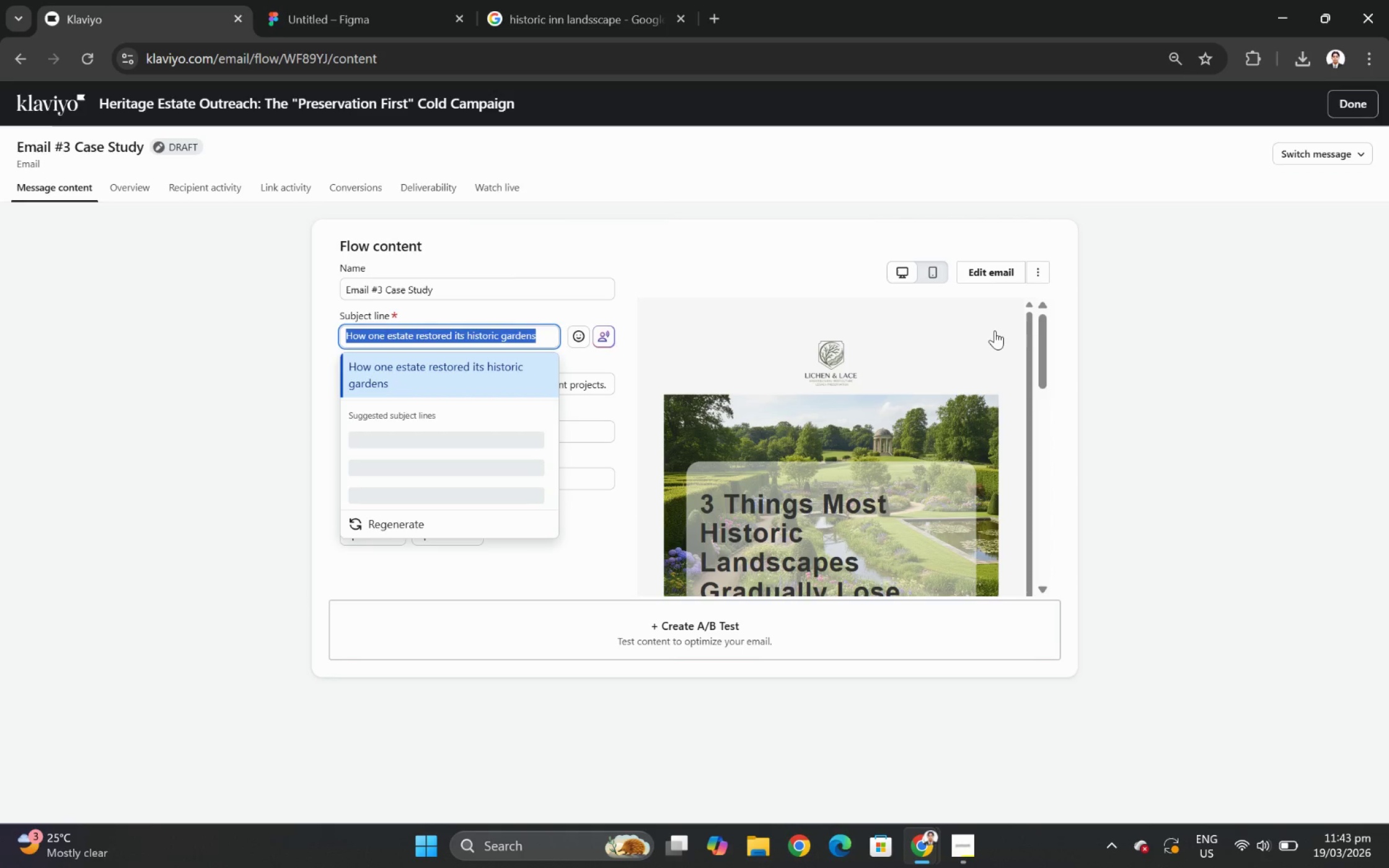 
key(Control+C)
 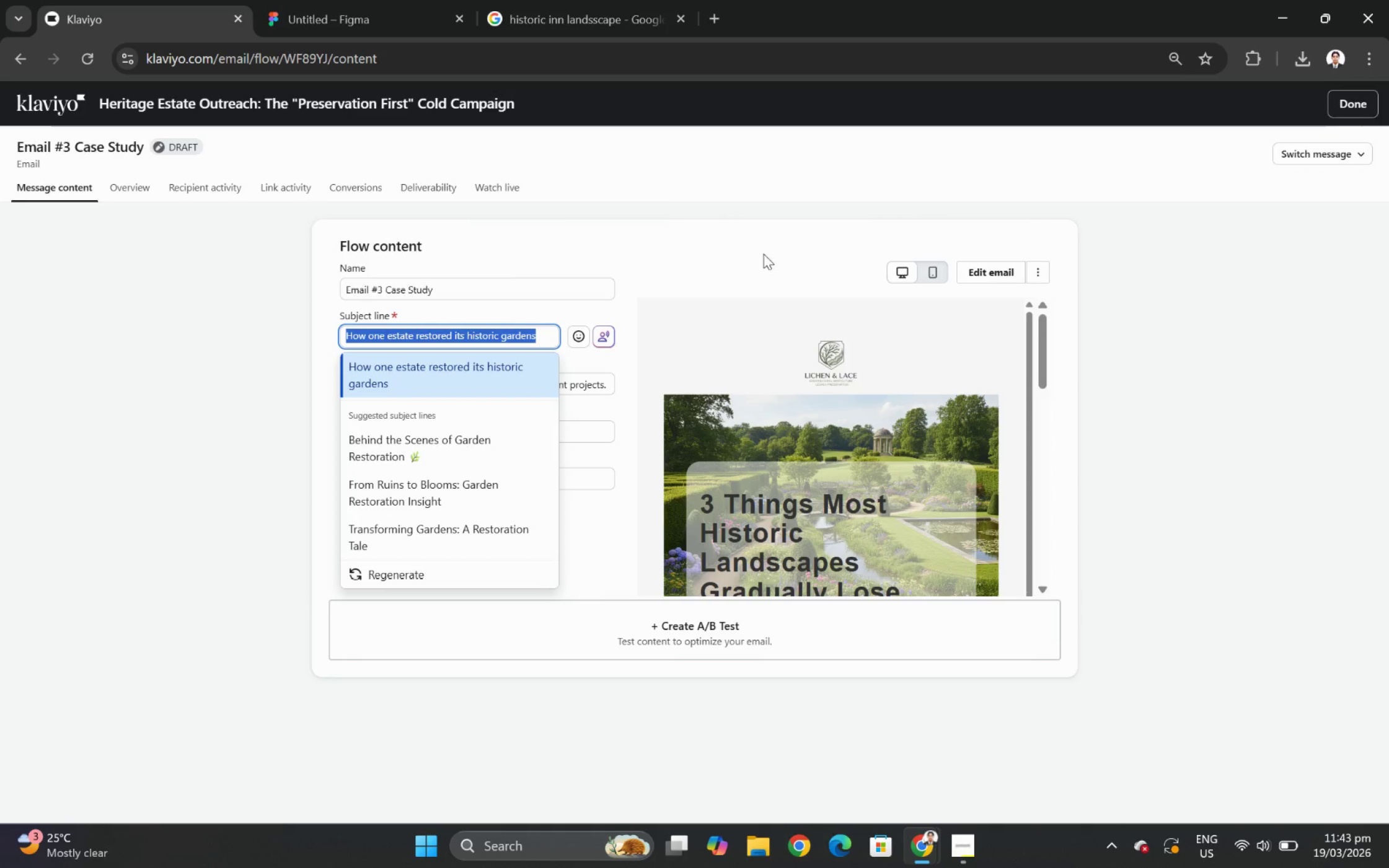 
left_click([983, 274])
 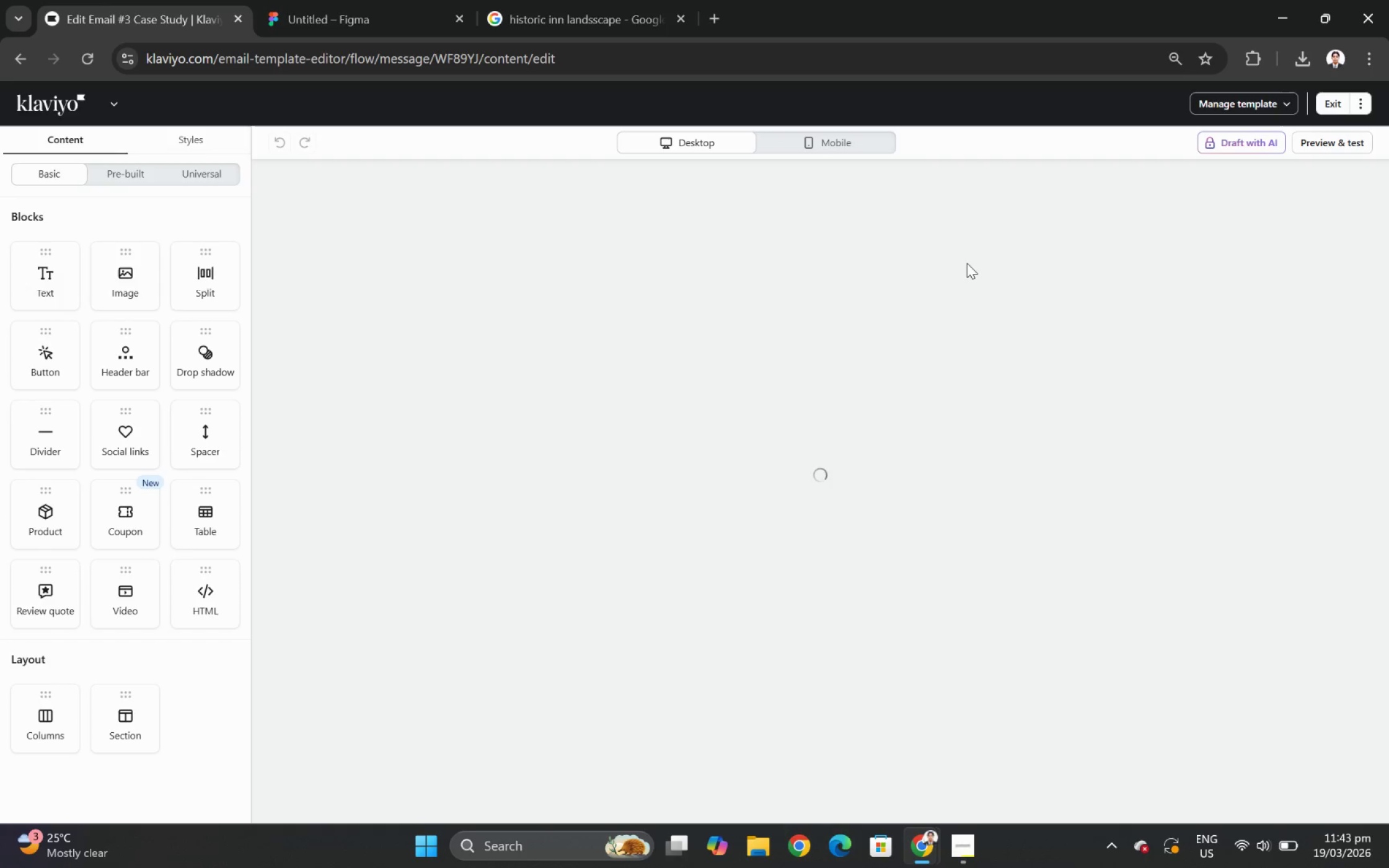 
wait(6.94)
 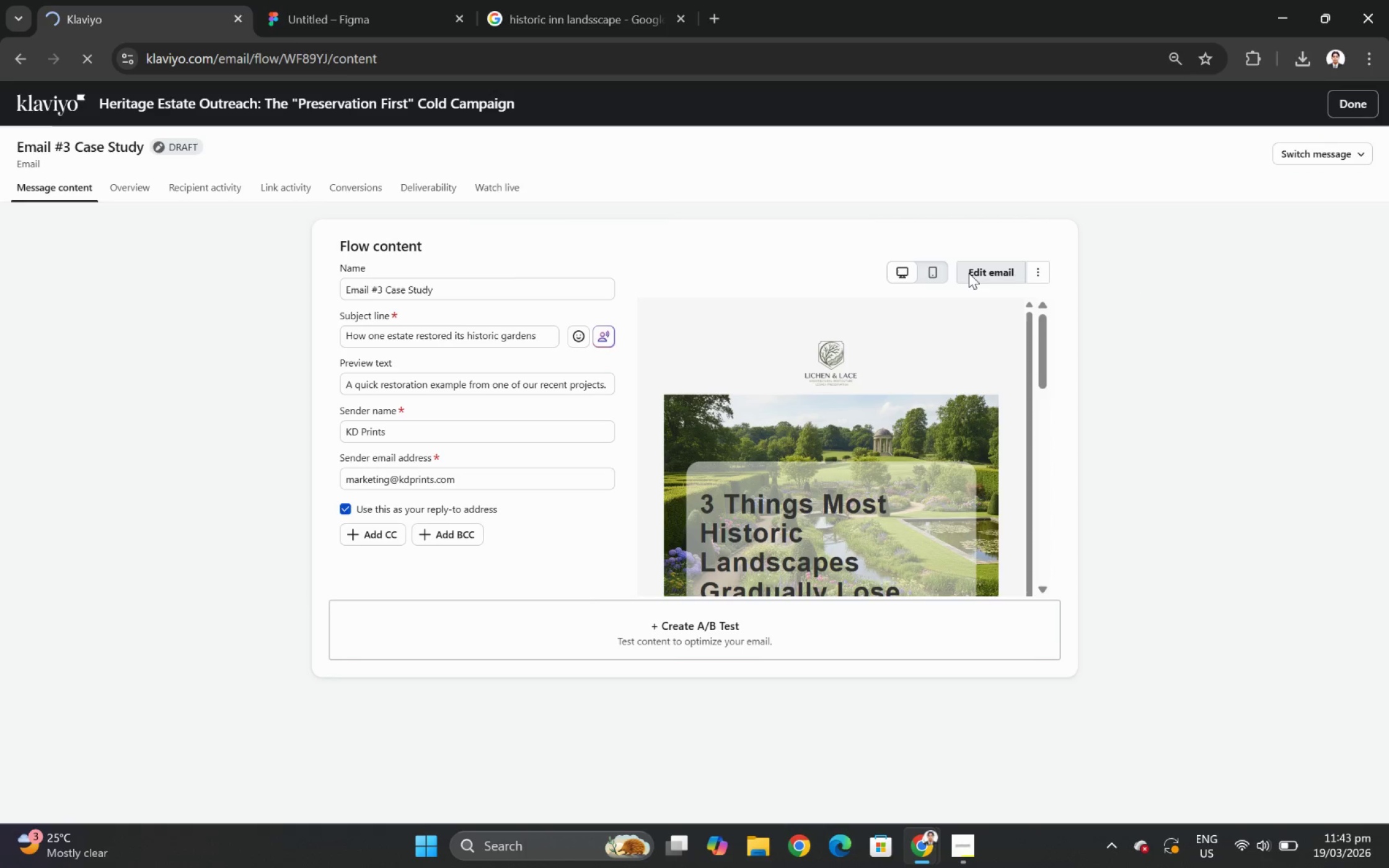 
scroll: coordinate [1004, 358], scroll_direction: down, amount: 2.0
 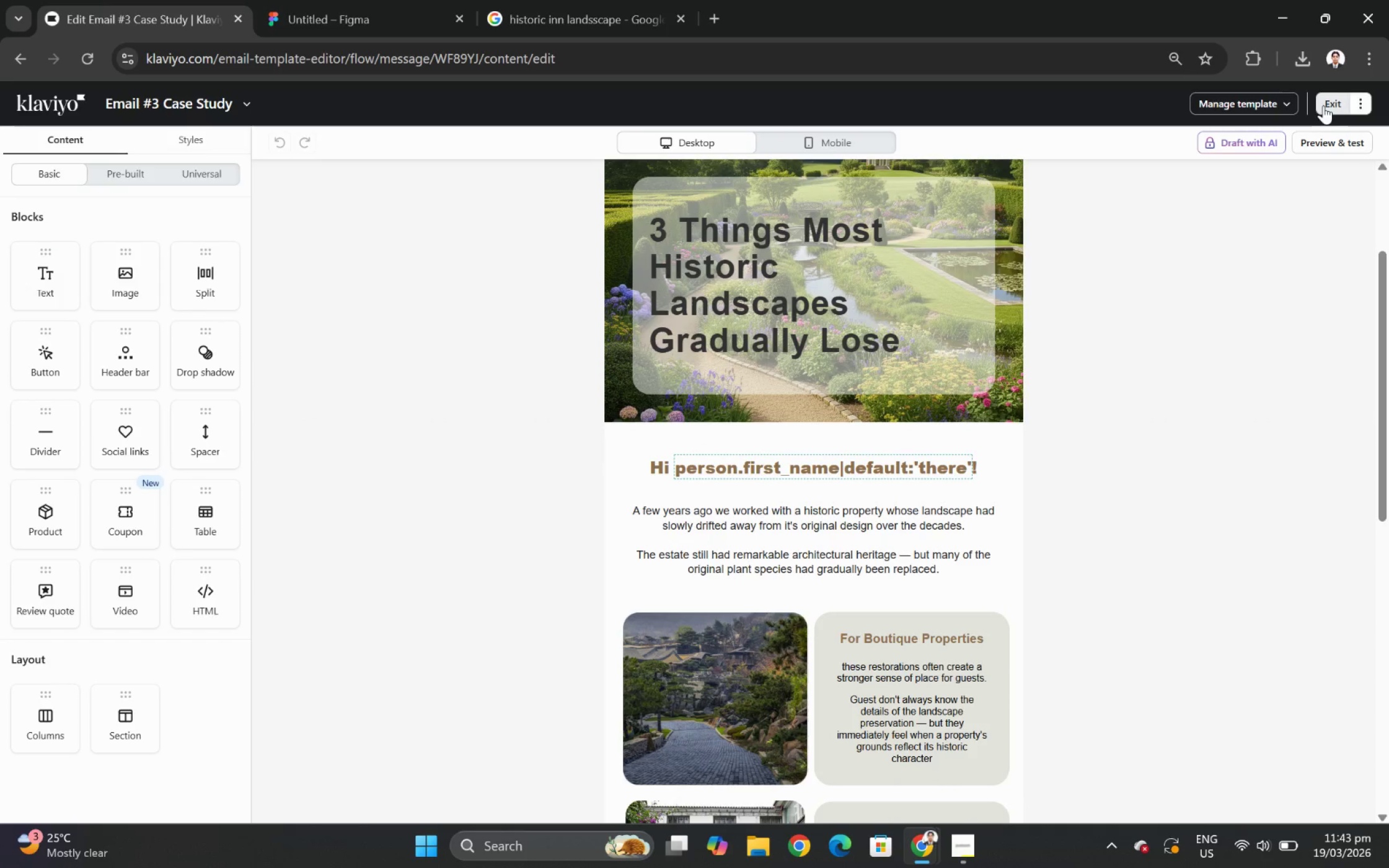 
left_click([1323, 105])
 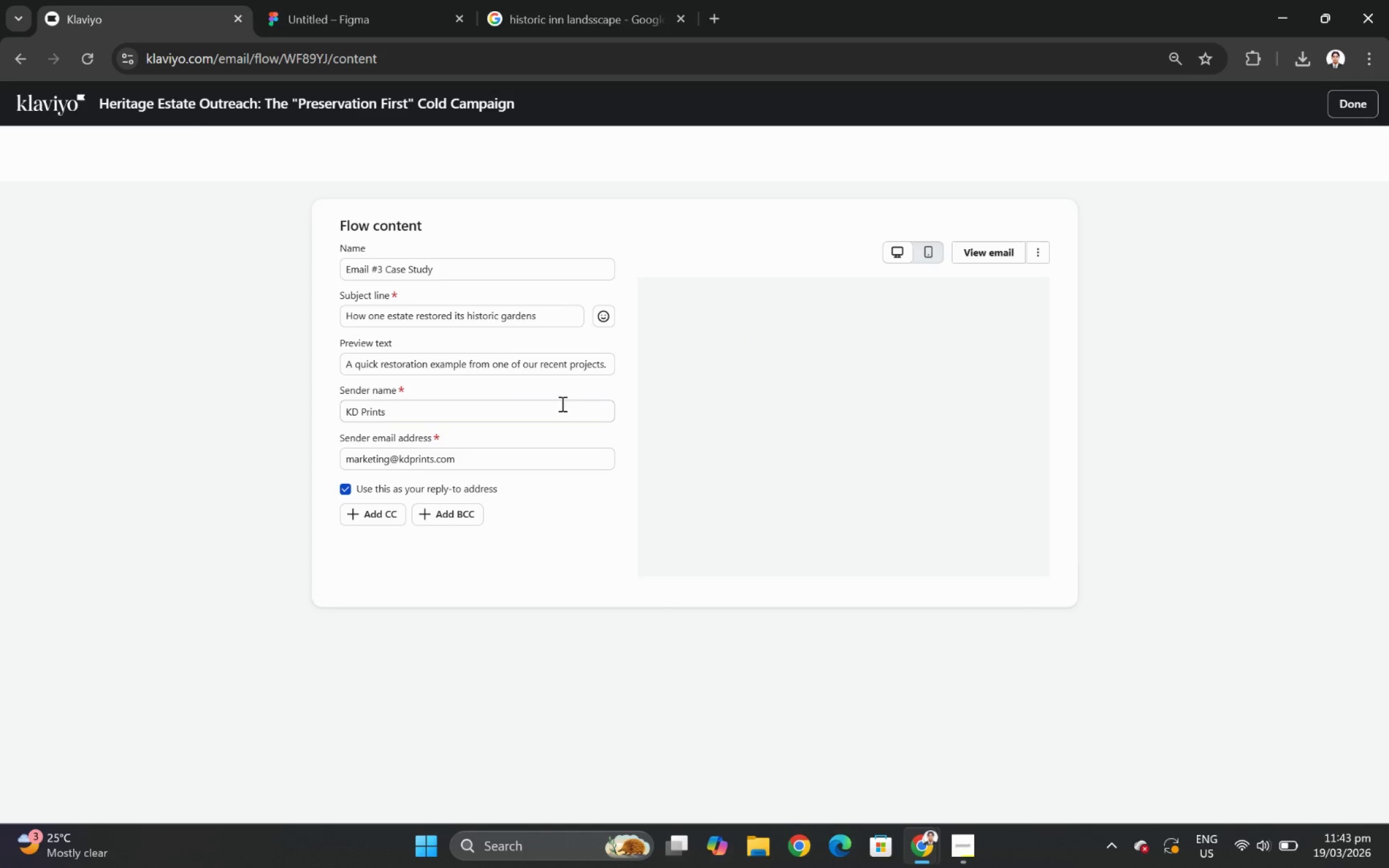 
left_click([545, 322])
 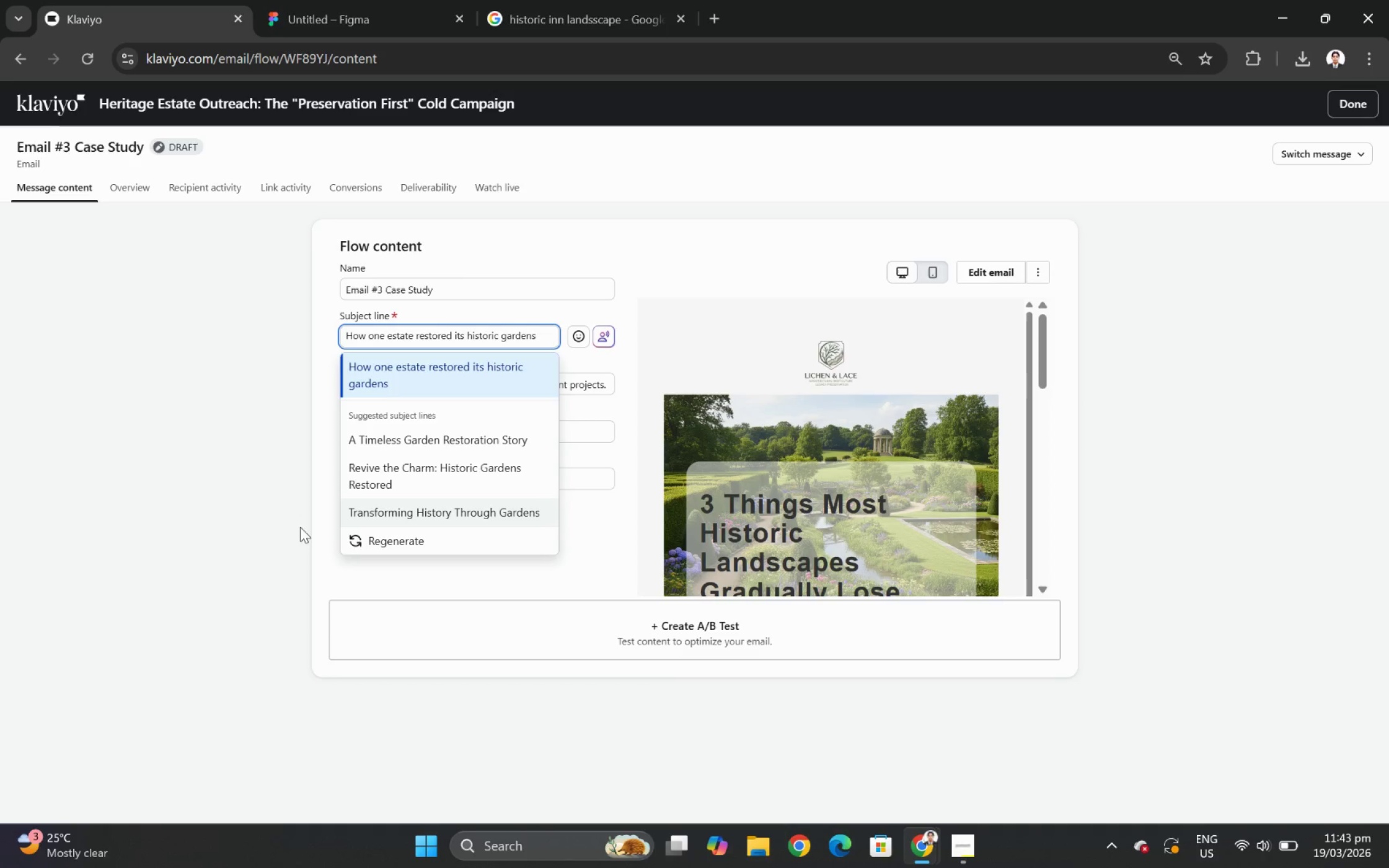 
wait(20.94)
 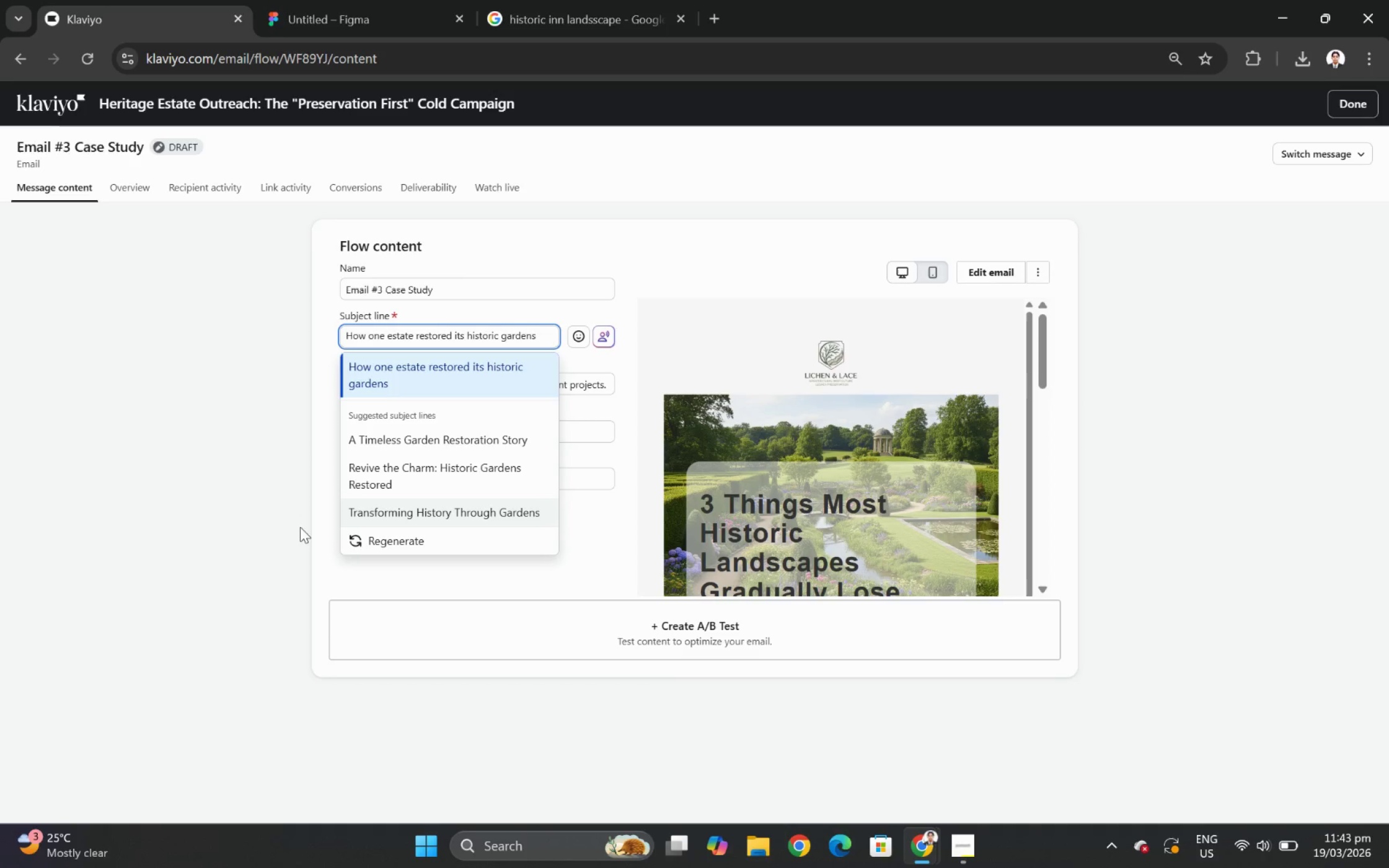 
left_click_drag(start_coordinate=[332, 511], to_coordinate=[304, 541])
 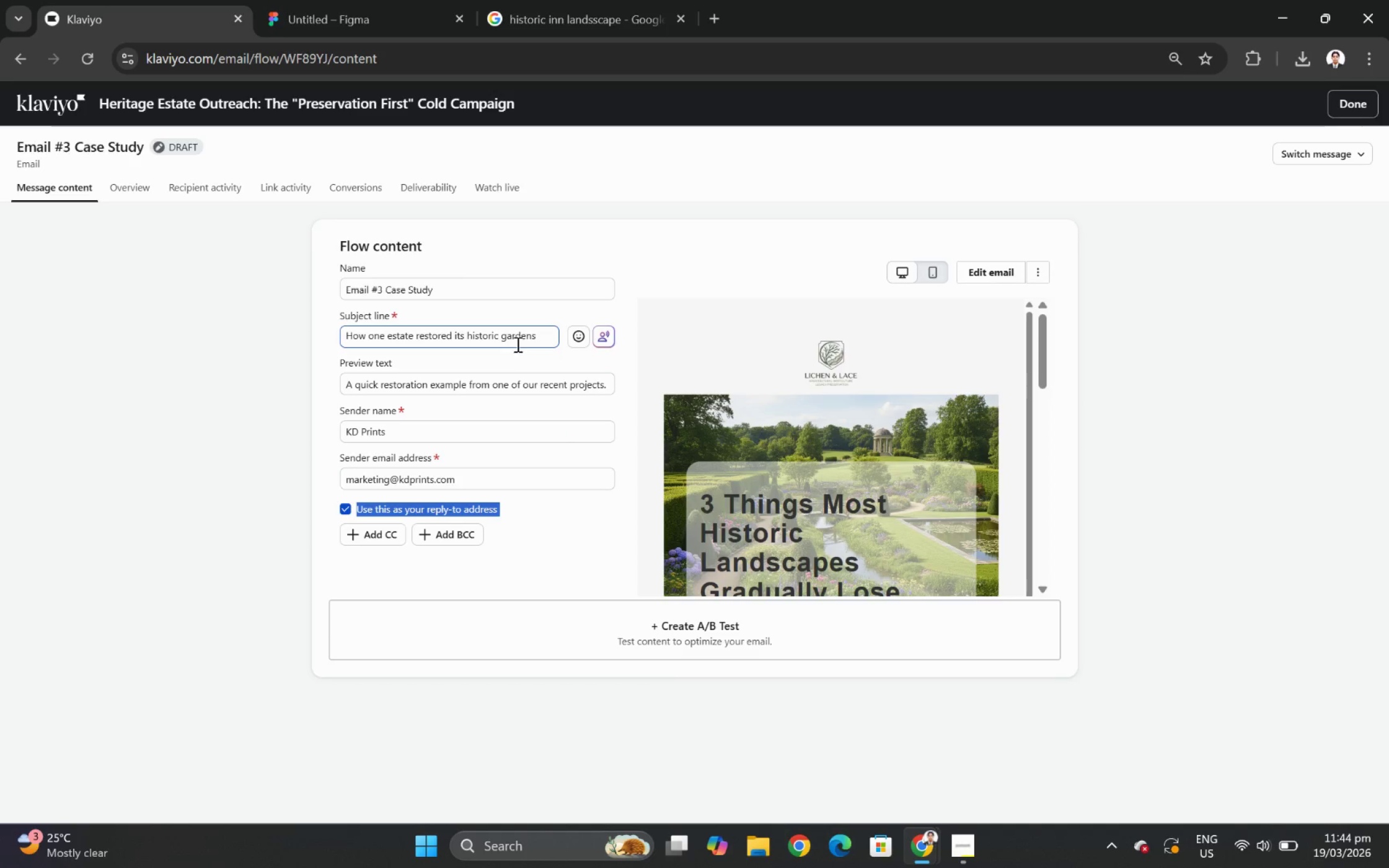 
left_click([521, 335])
 